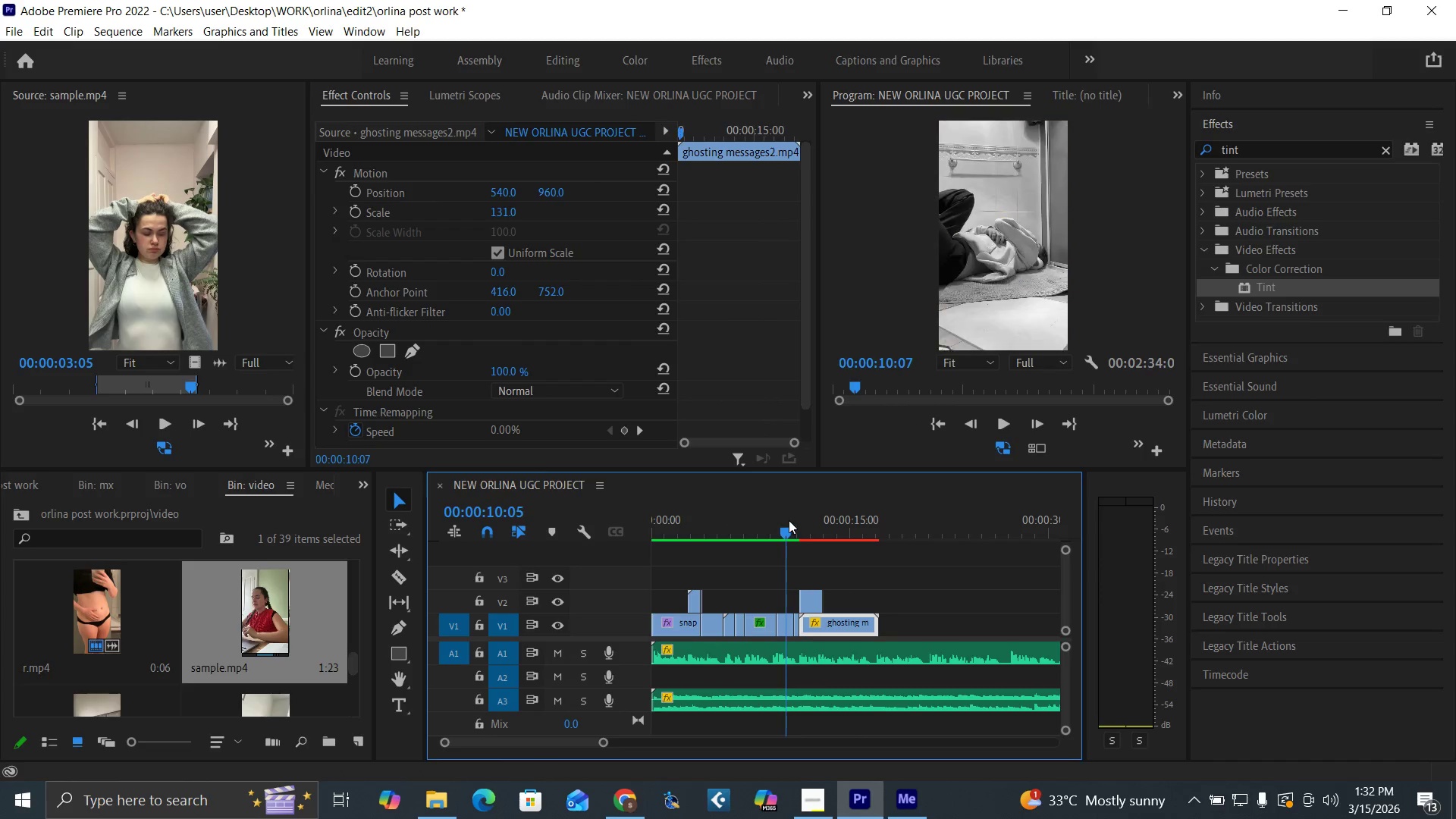 
key(Space)
 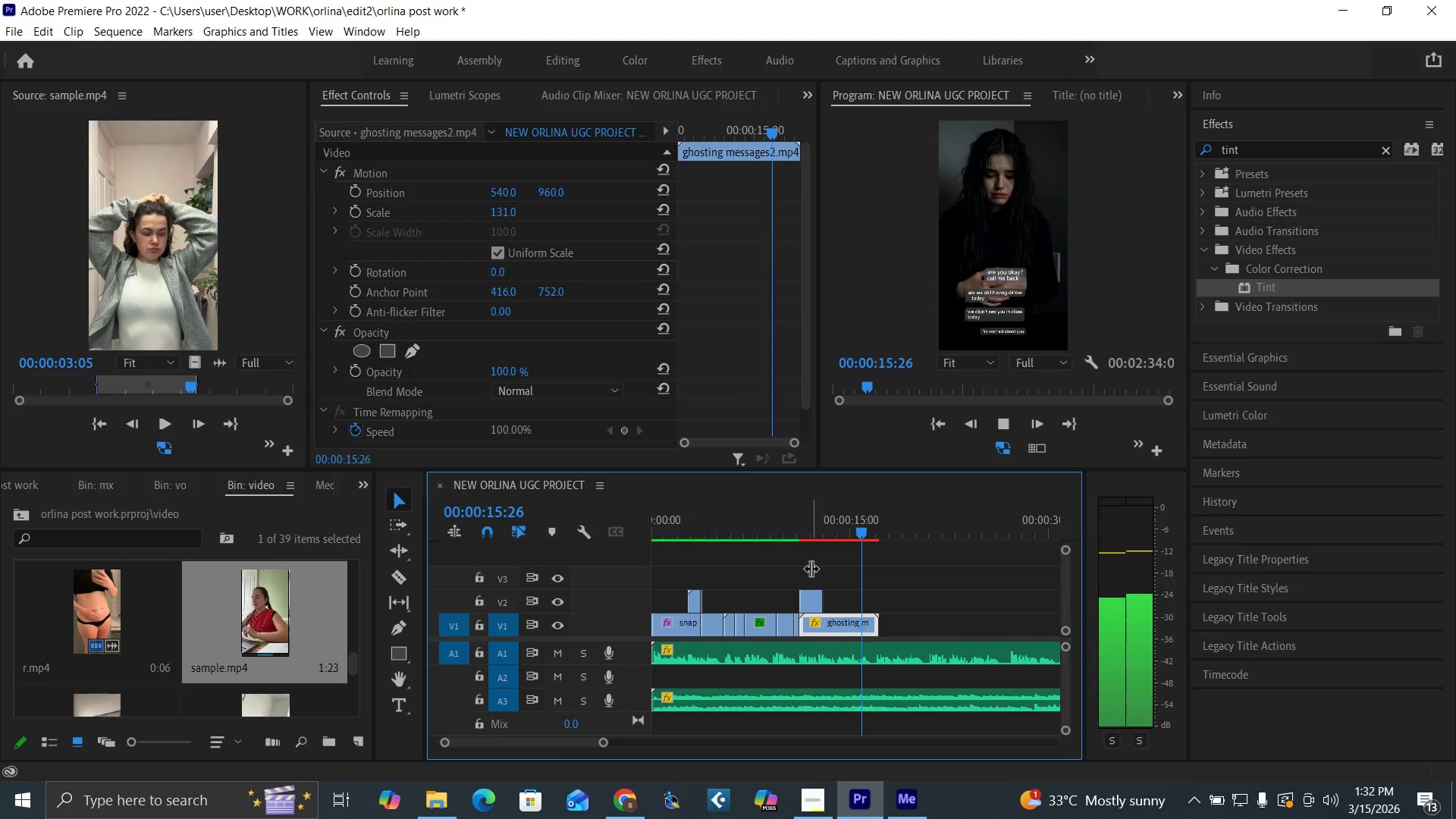 
wait(7.88)
 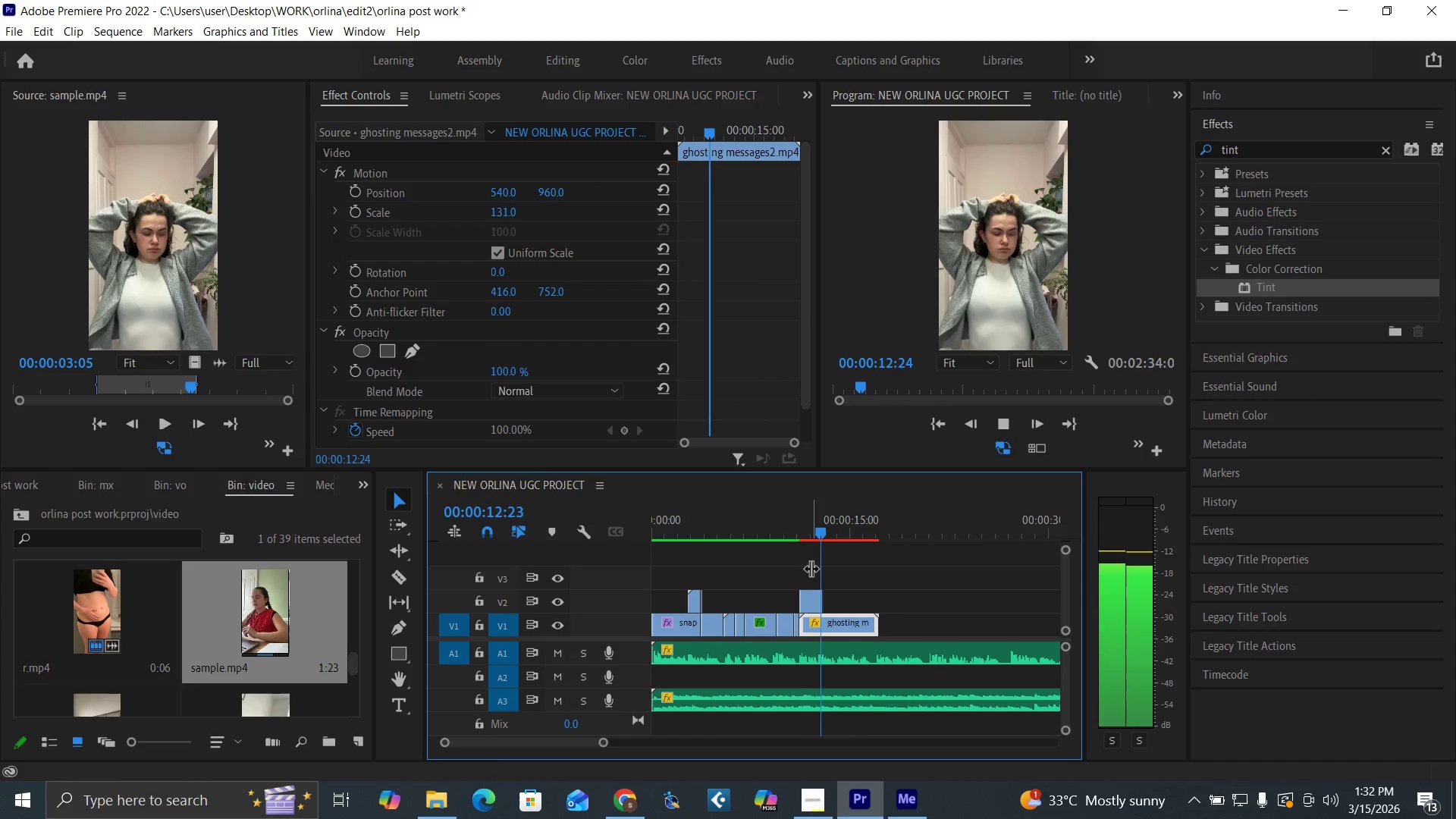 
key(Space)
 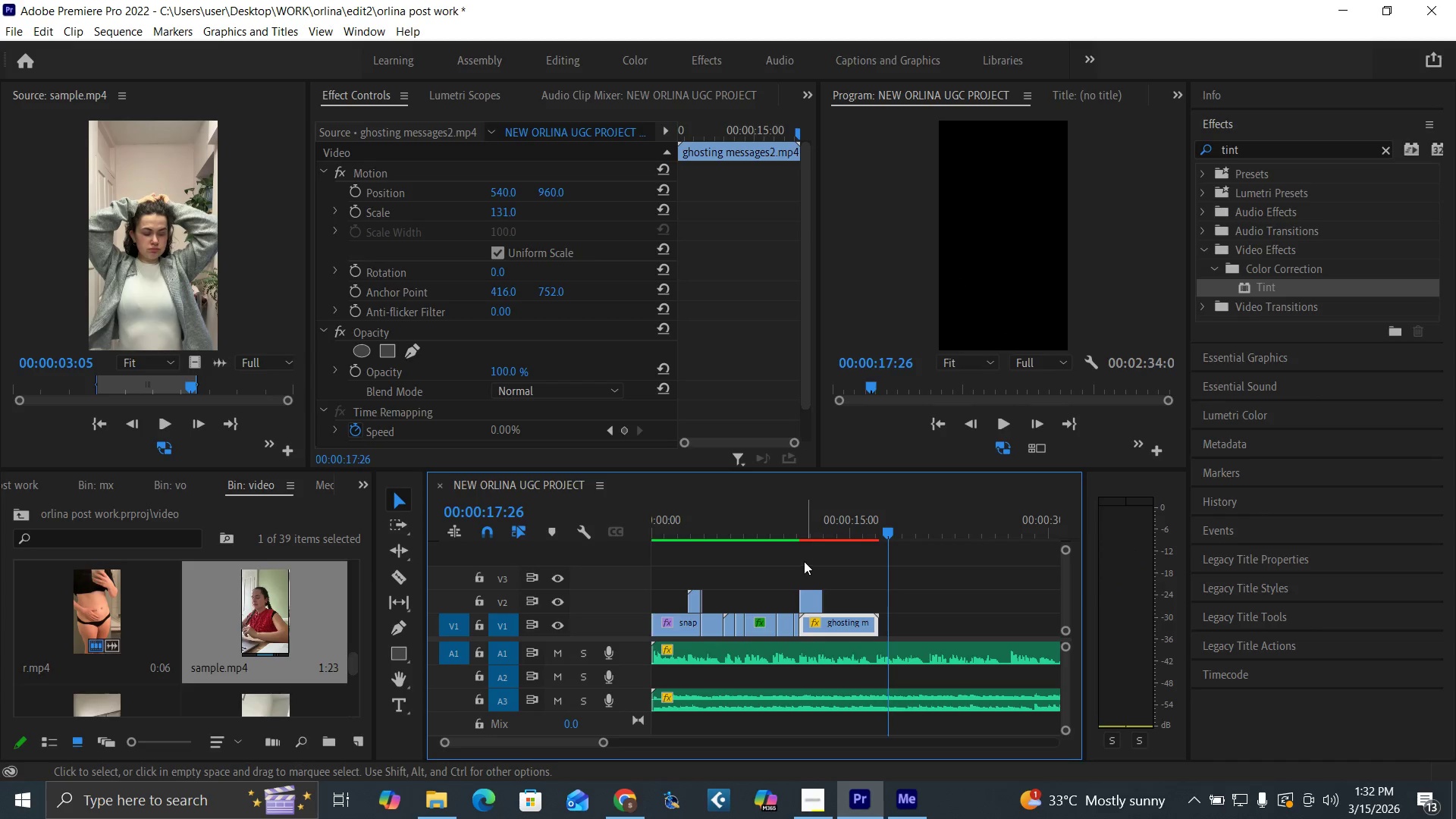 
key(Control+S)
 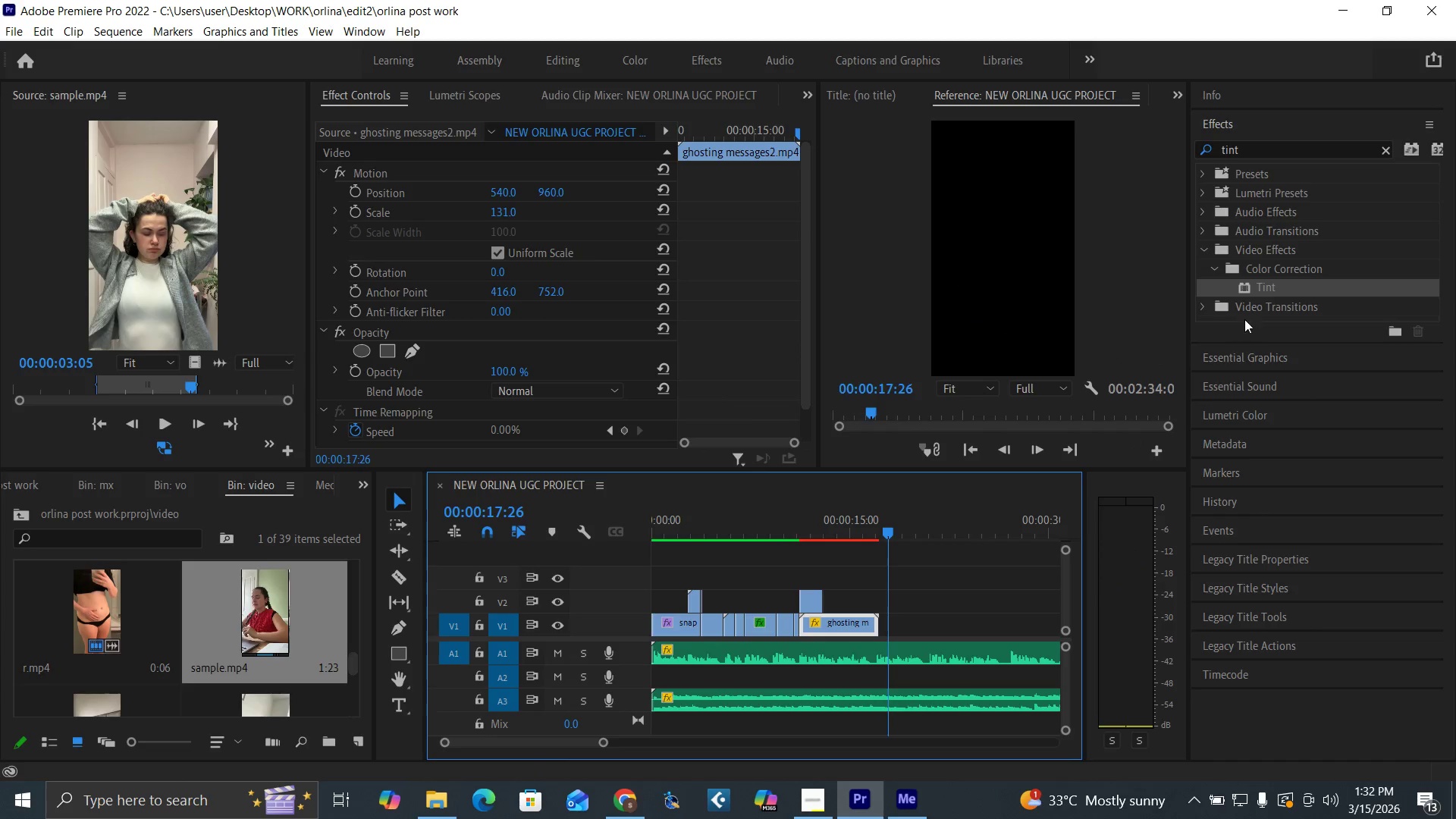 
left_click_drag(start_coordinate=[1264, 284], to_coordinate=[820, 598])
 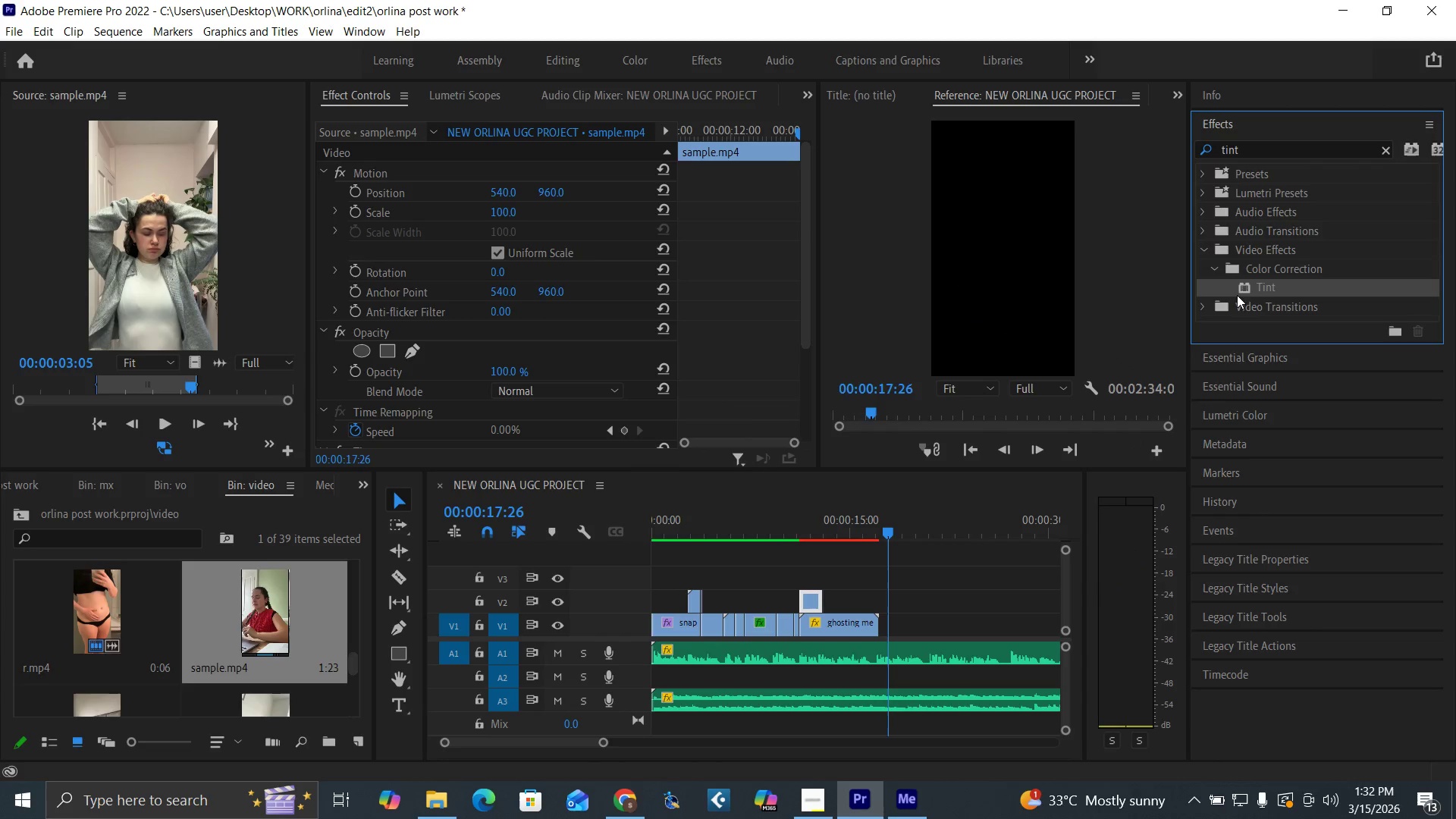 
left_click_drag(start_coordinate=[1240, 287], to_coordinate=[851, 623])
 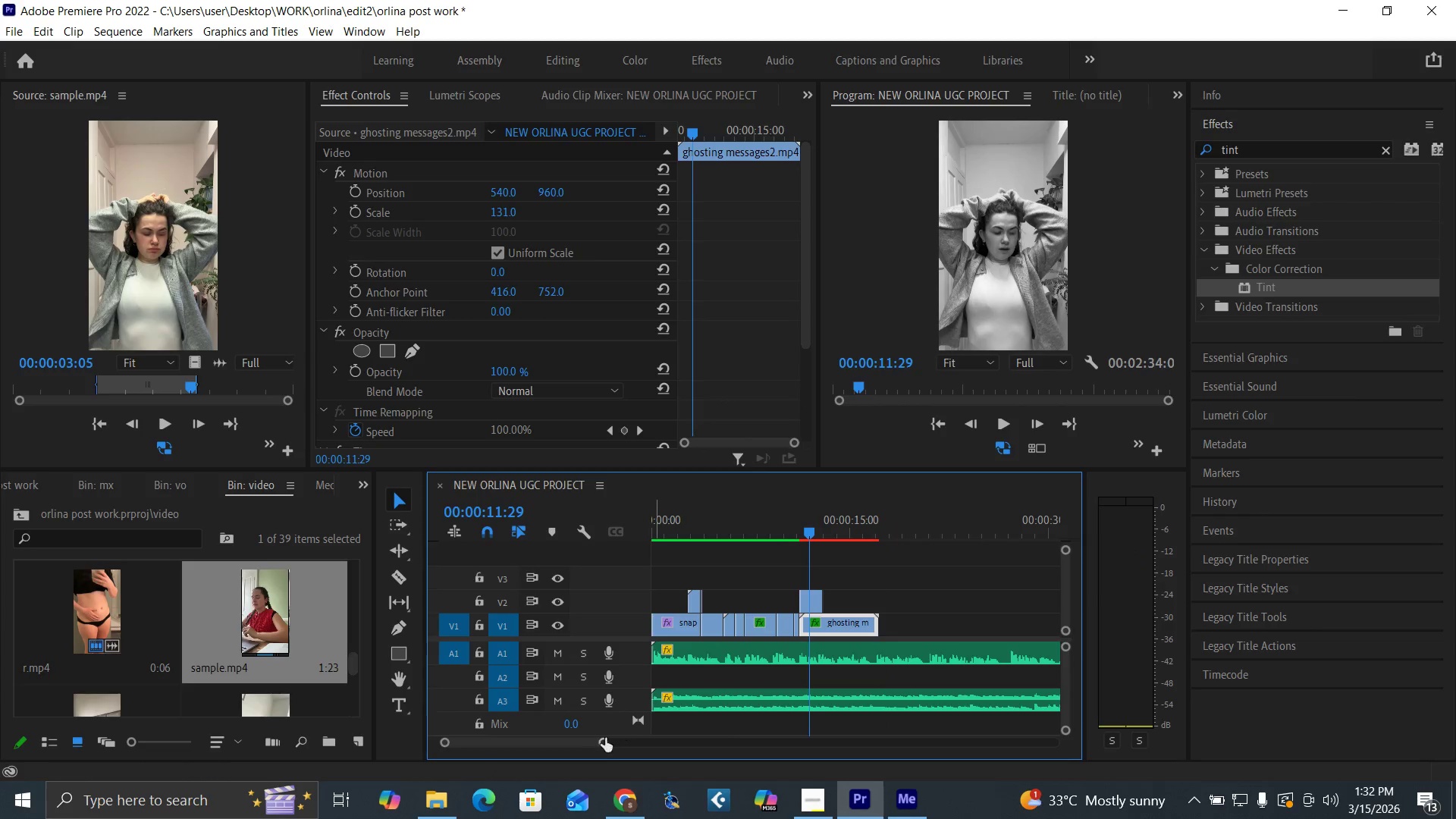 
left_click_drag(start_coordinate=[605, 743], to_coordinate=[578, 745])
 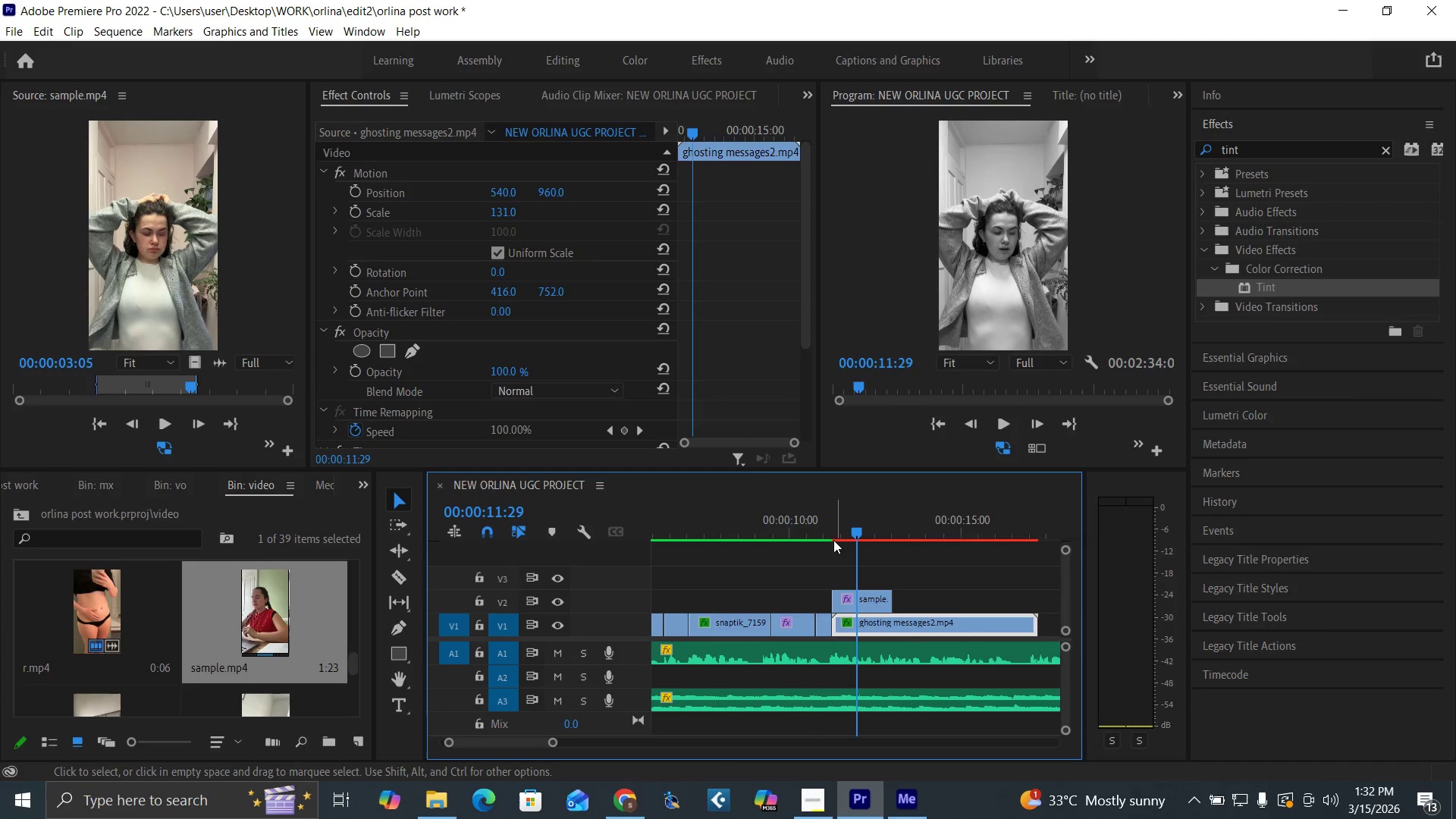 
left_click([832, 536])
 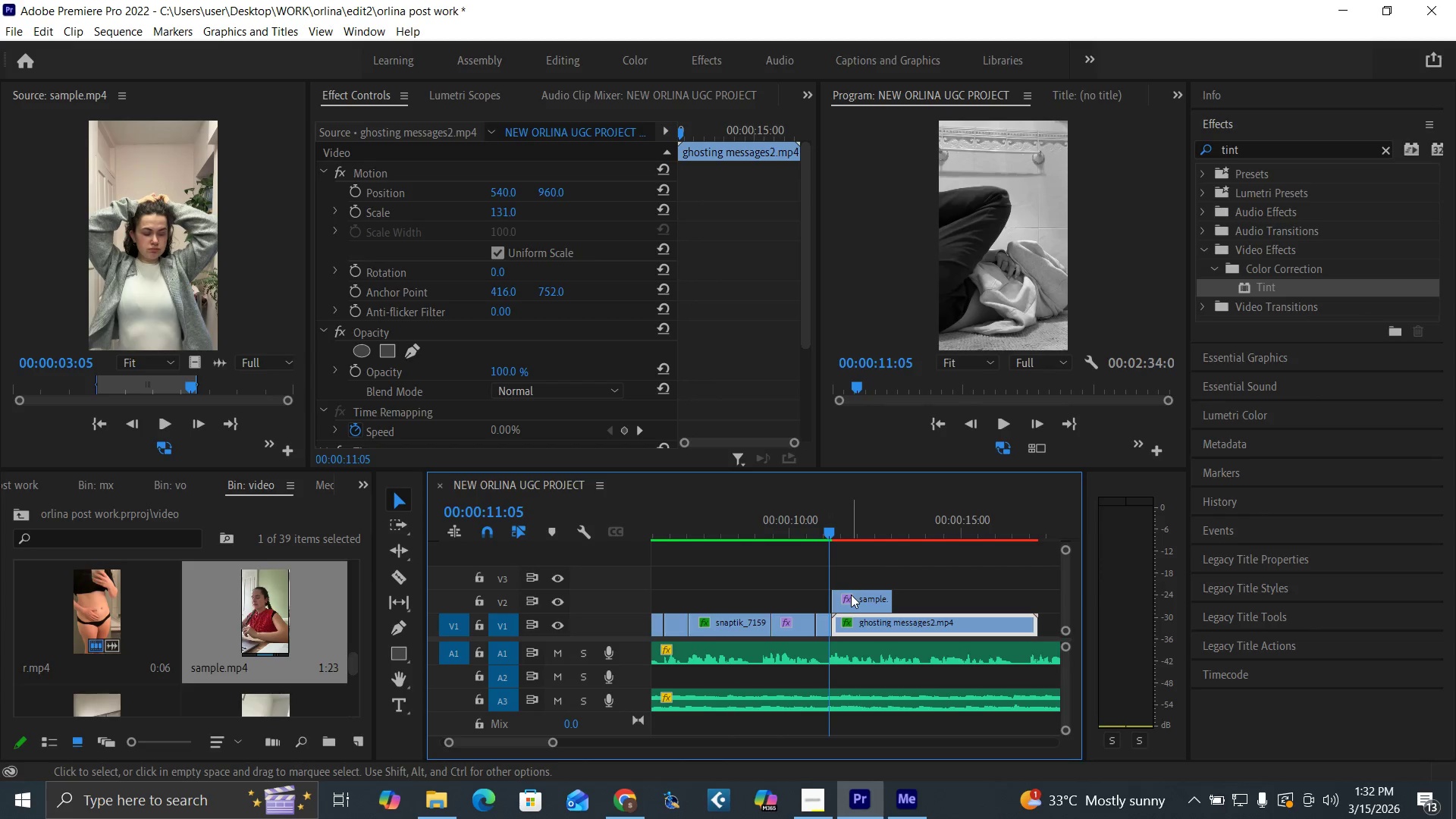 
key(ArrowRight)
 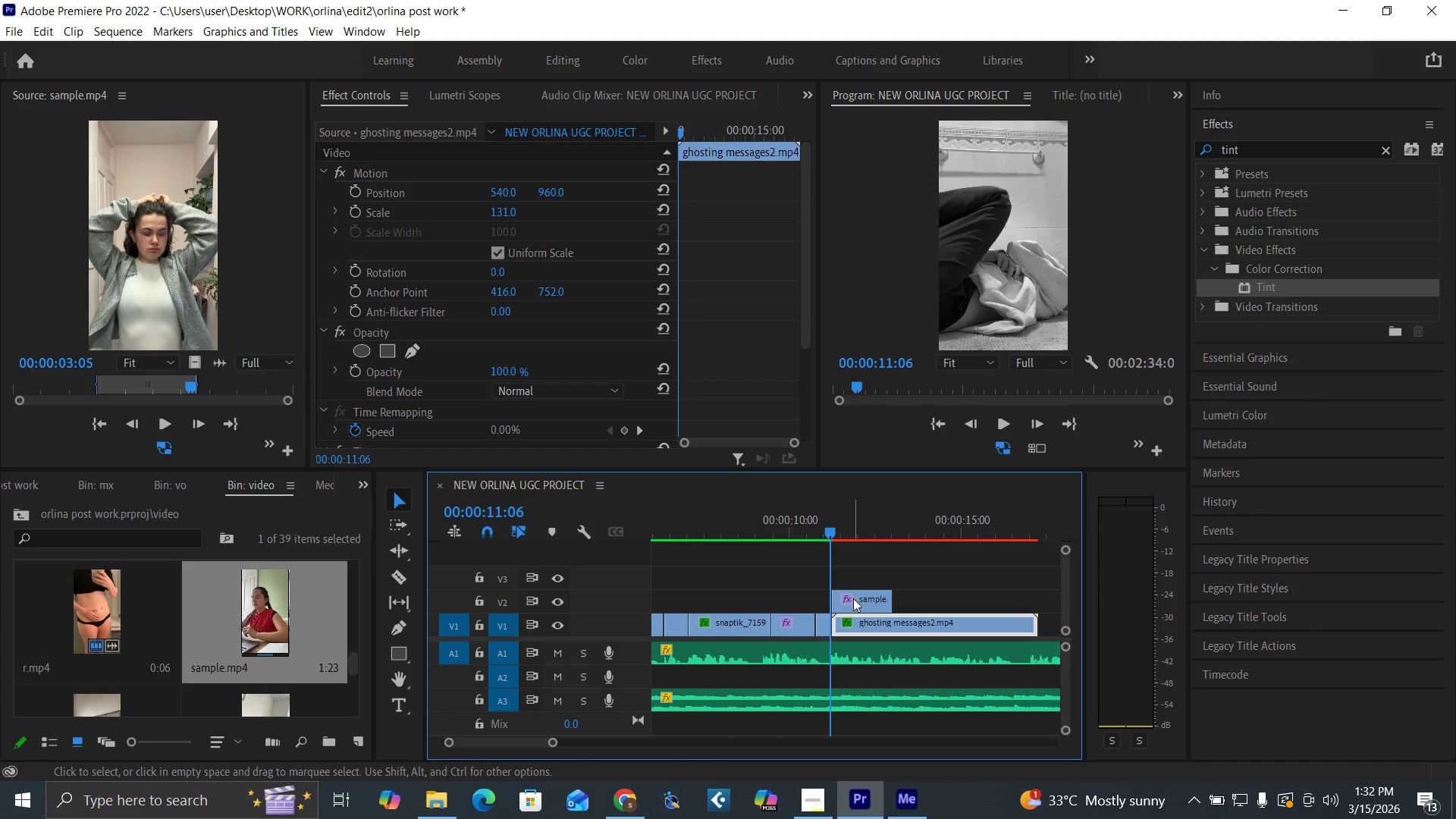 
key(ArrowRight)
 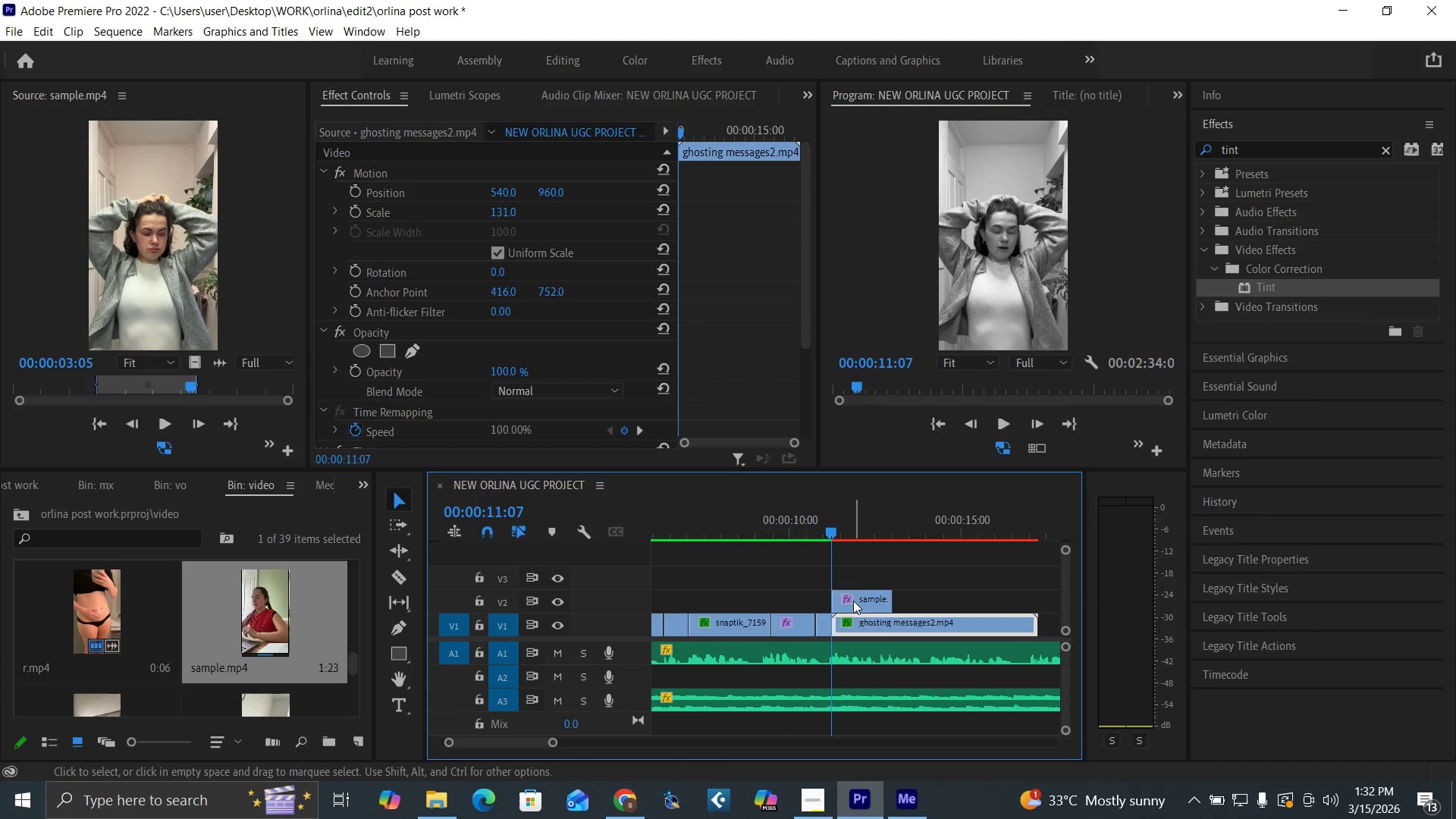 
left_click([853, 601])
 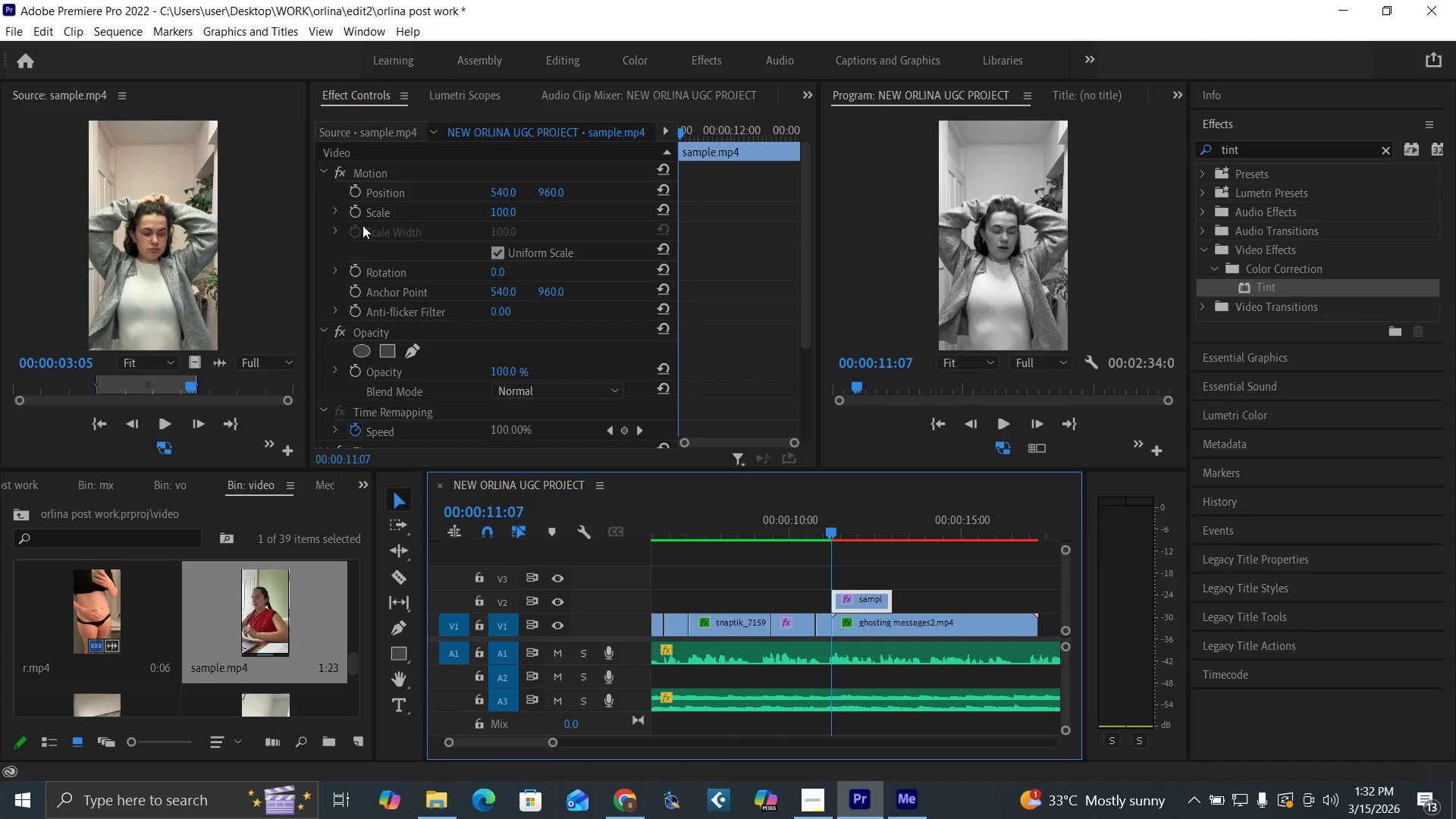 
left_click([356, 208])
 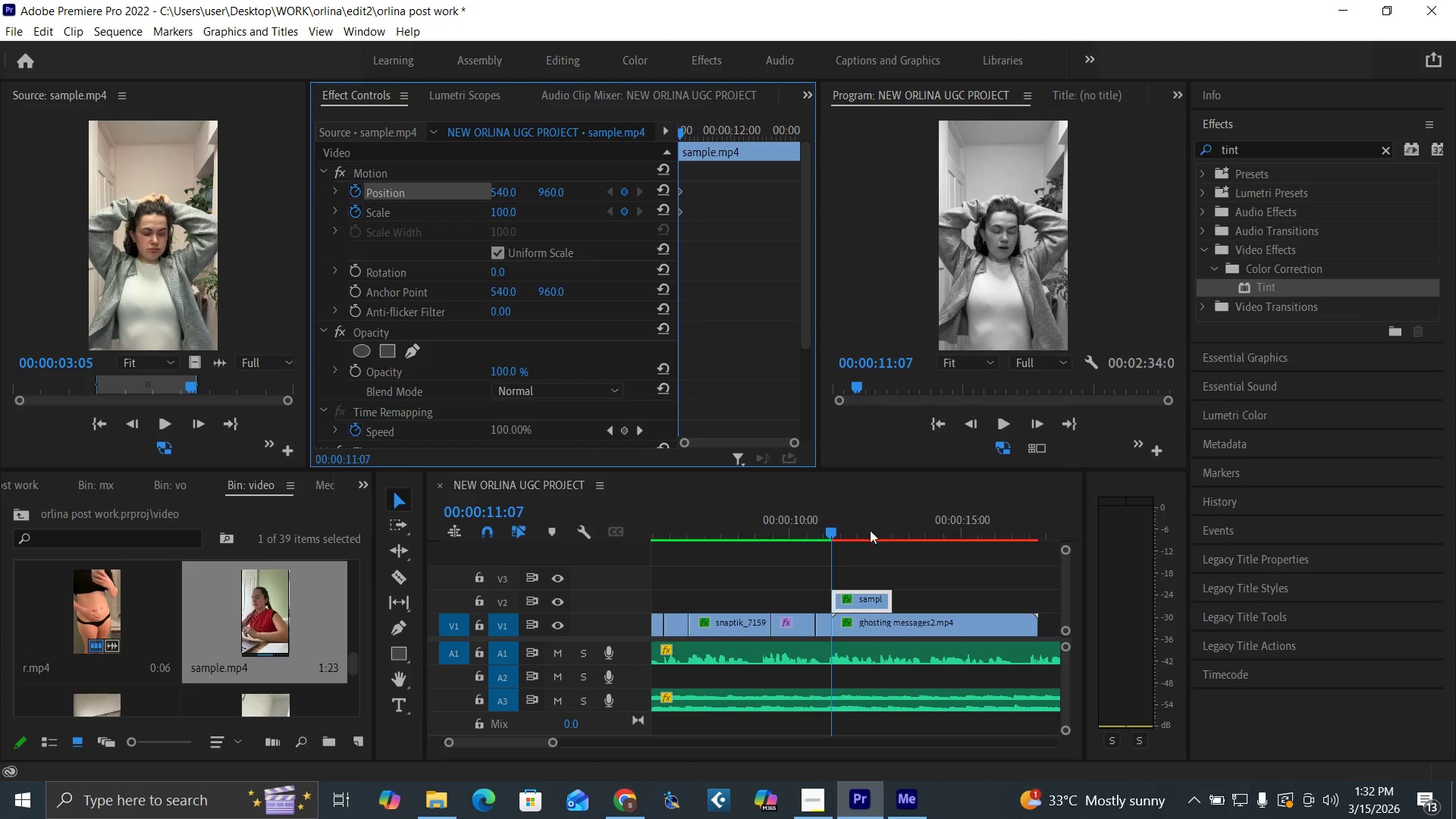 
left_click([895, 529])
 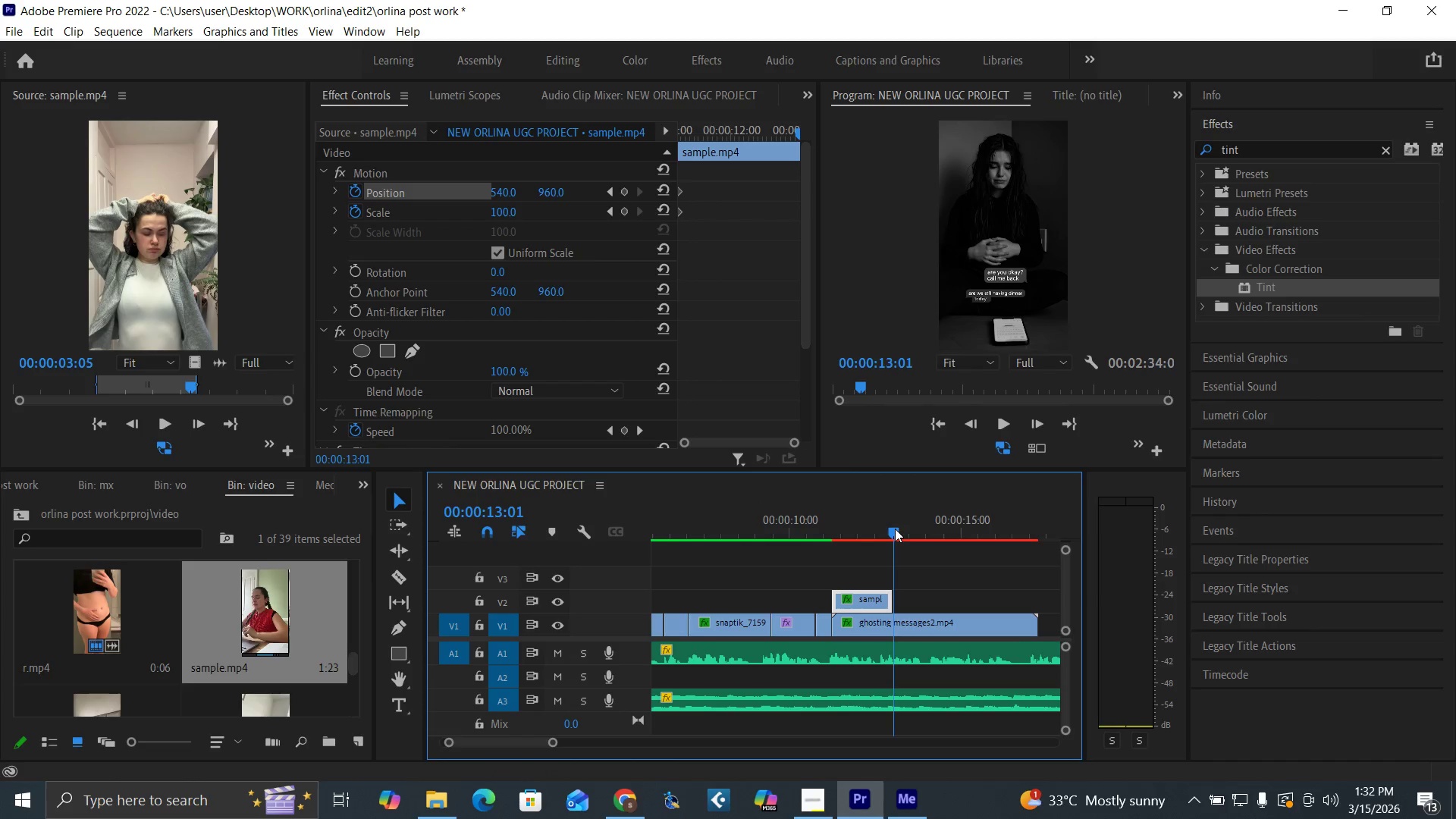 
key(ArrowLeft)
 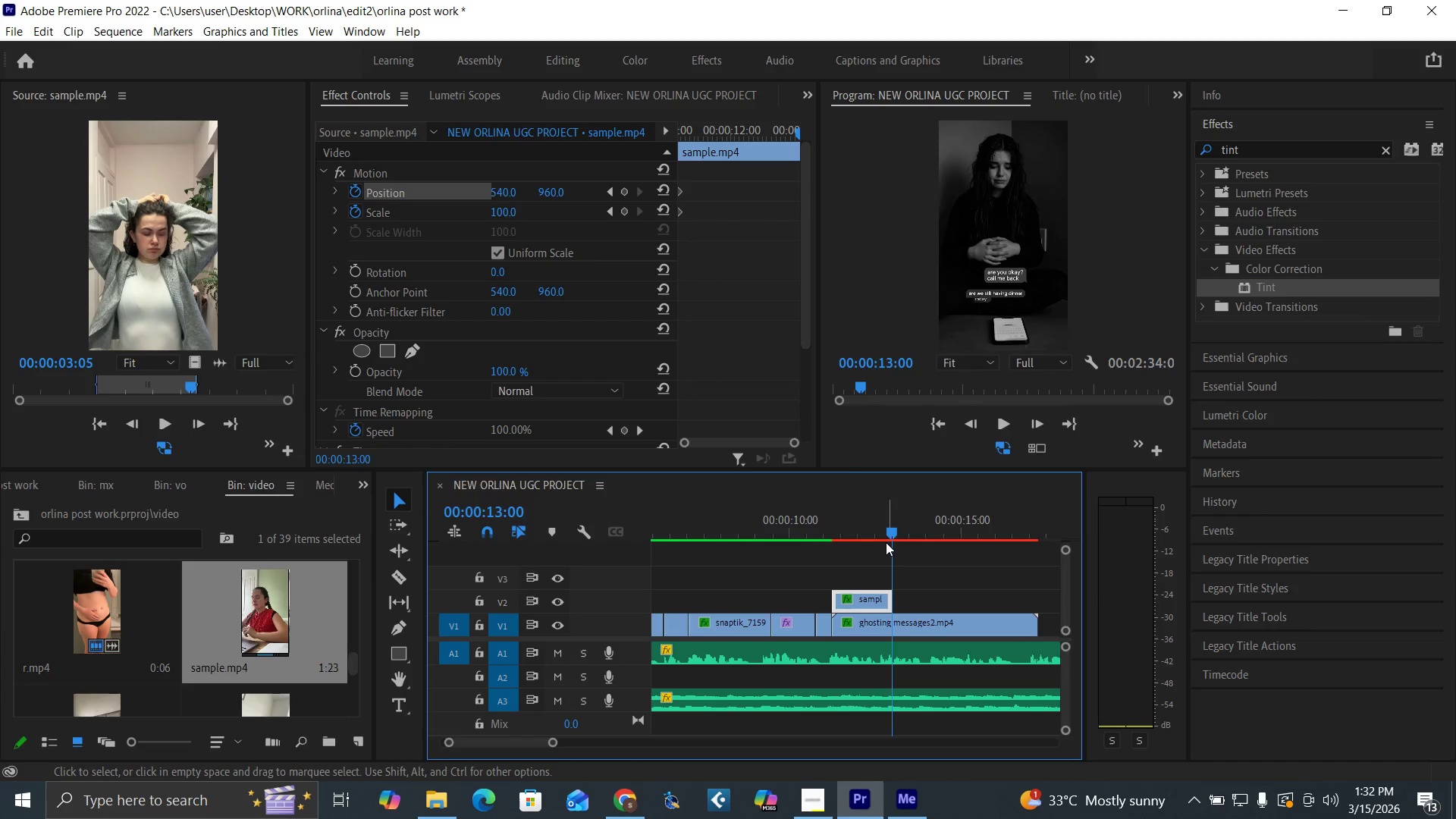 
key(ArrowLeft)
 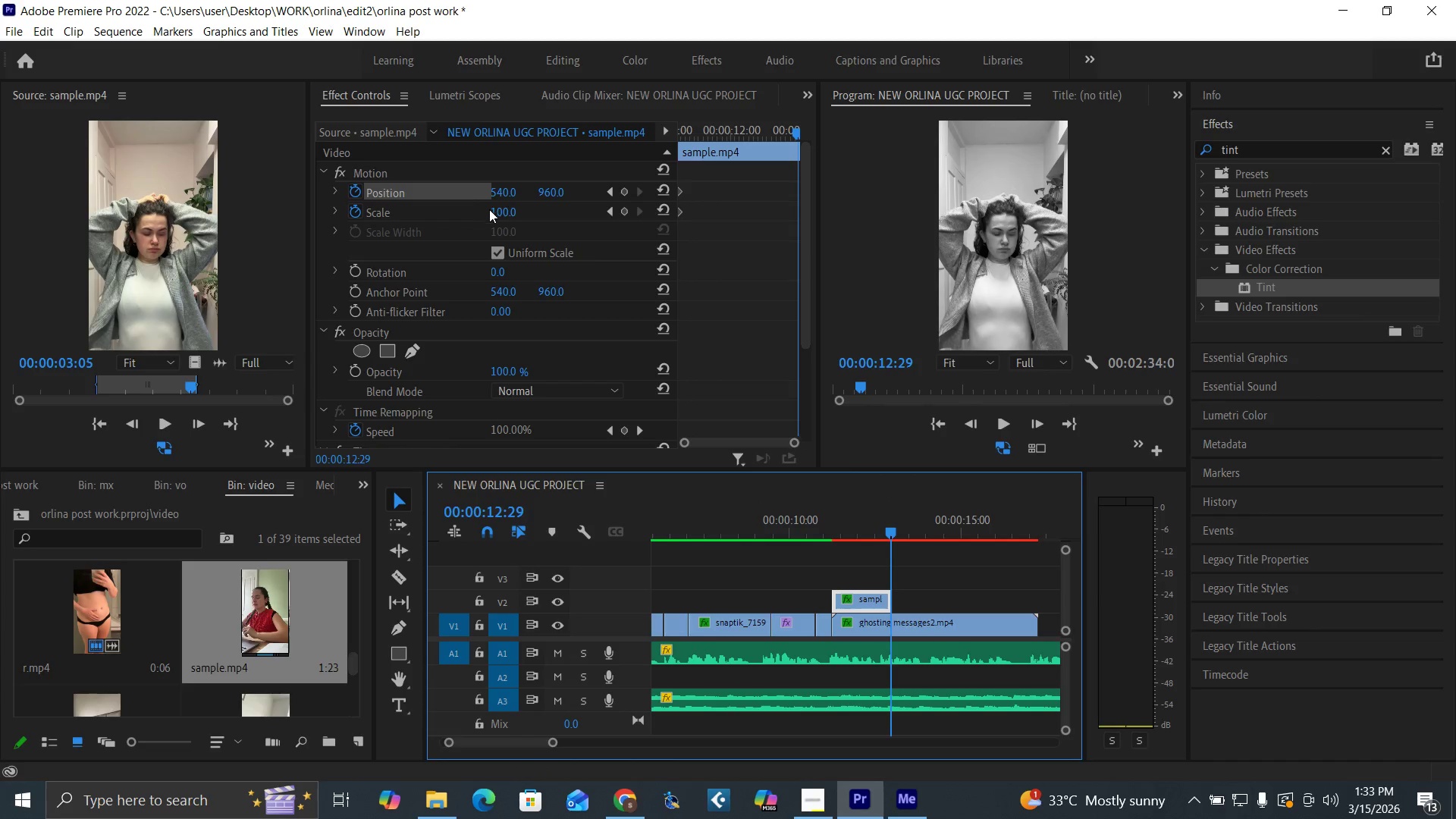 
left_click([499, 212])
 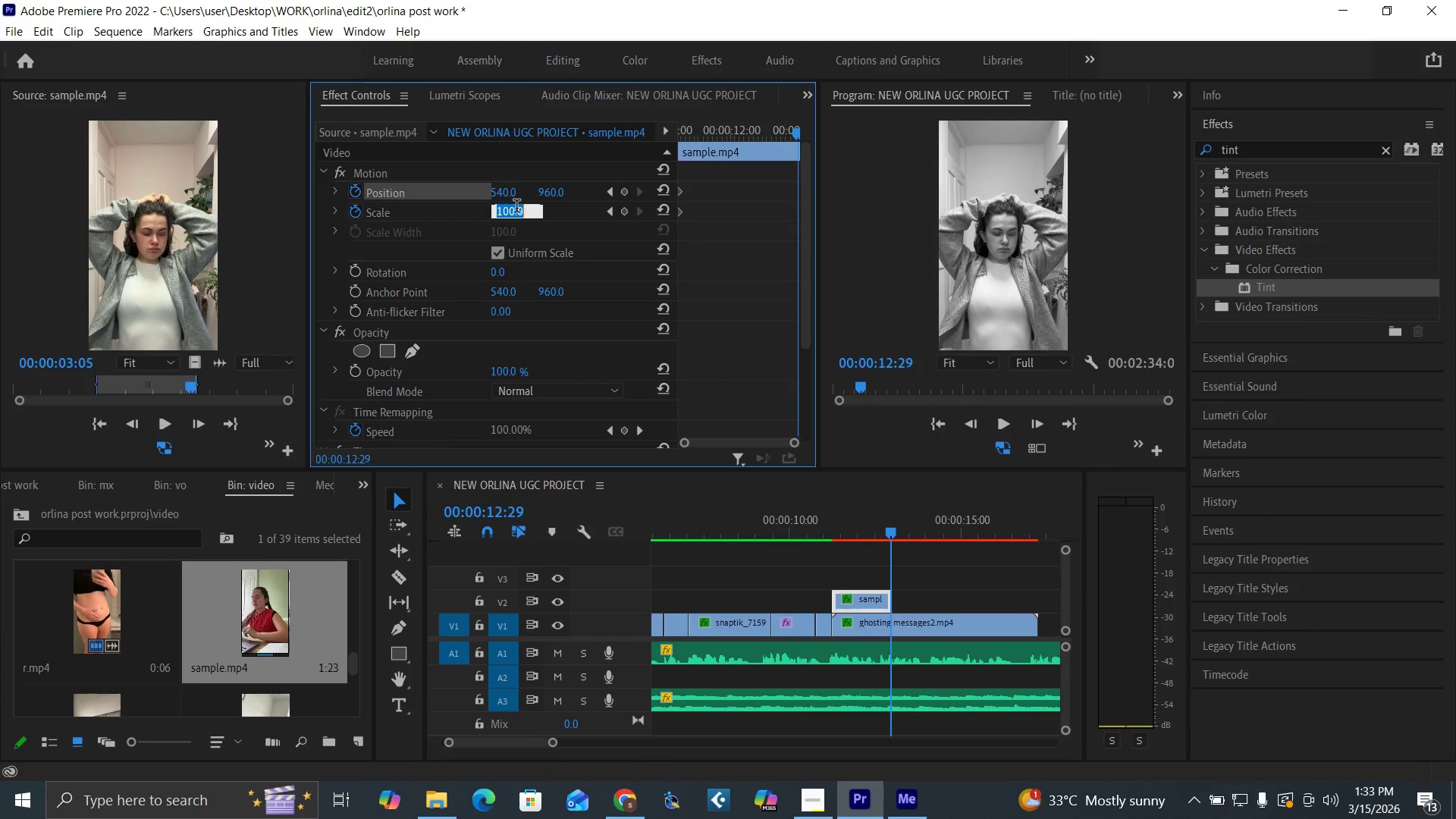 
key(2)
 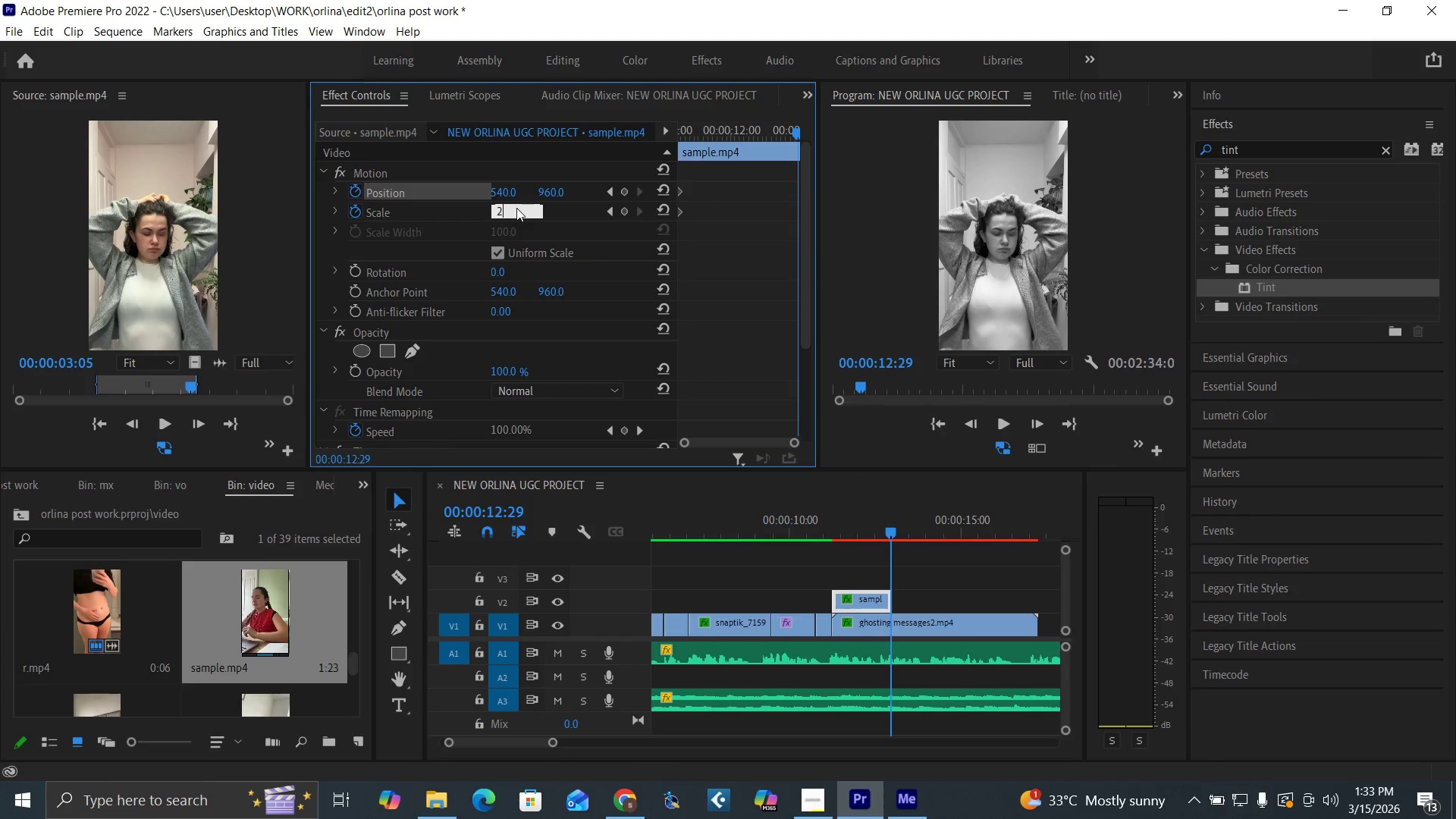 
type(00)
 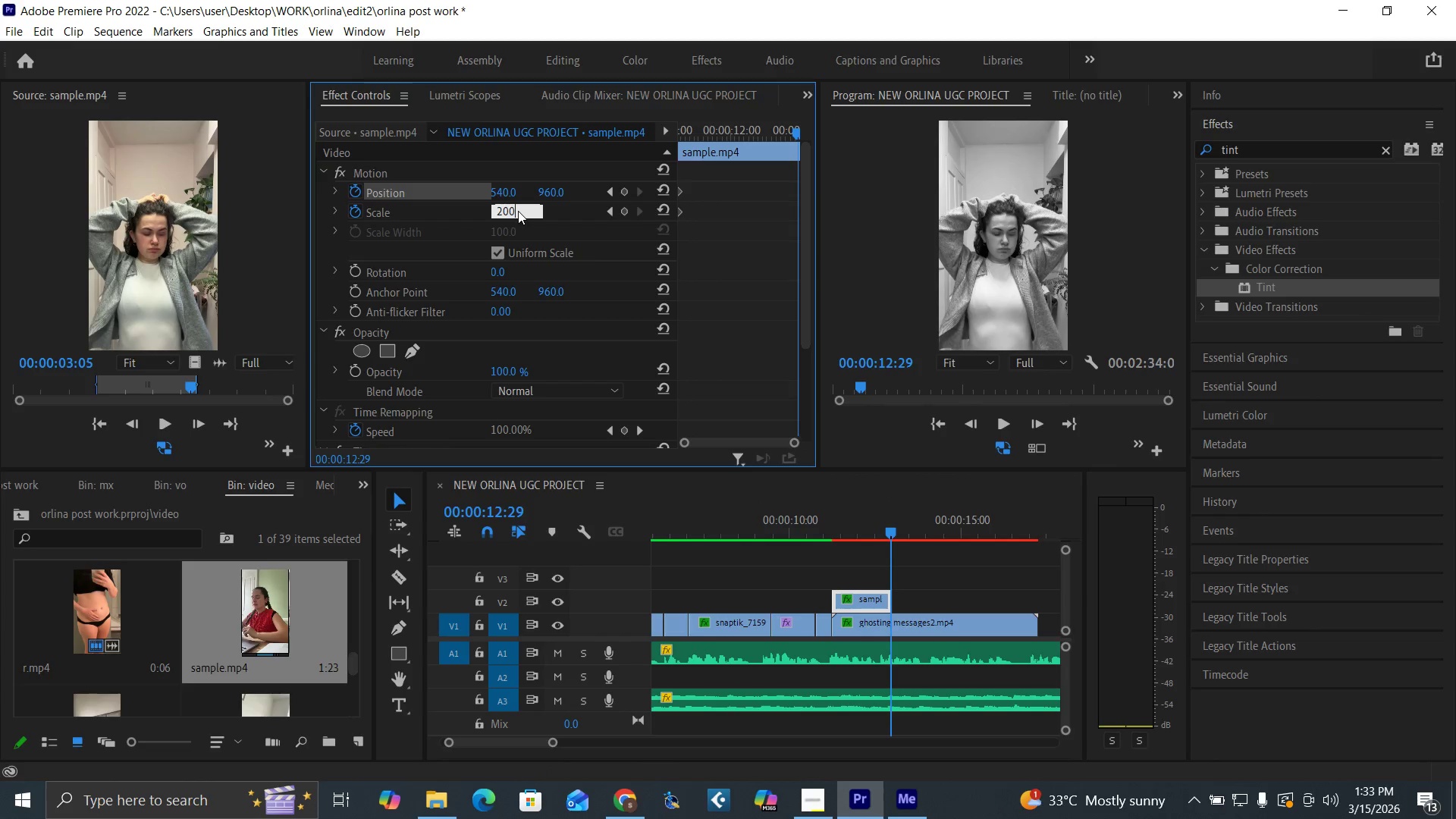 
key(Enter)
 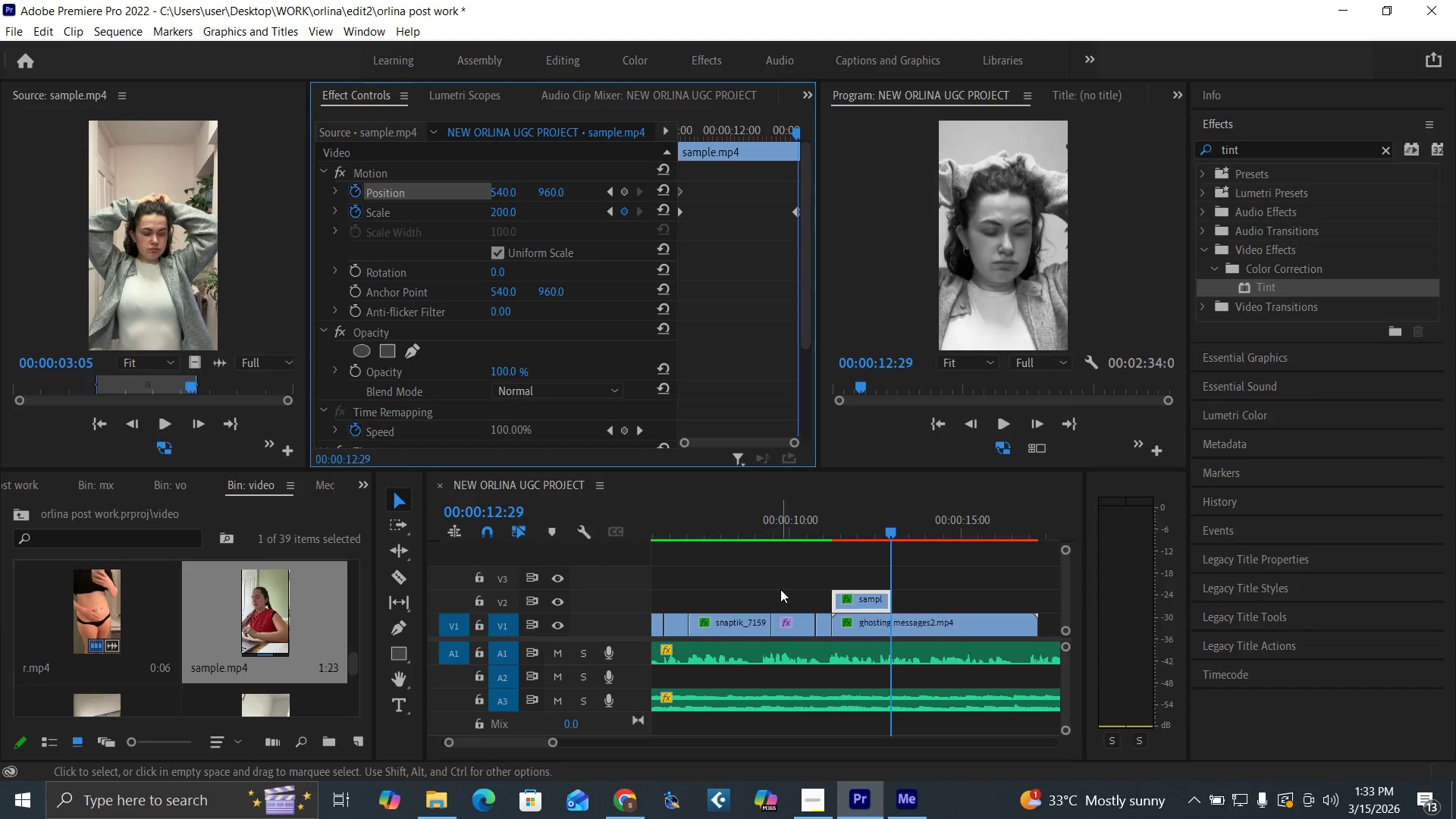 
left_click([803, 529])
 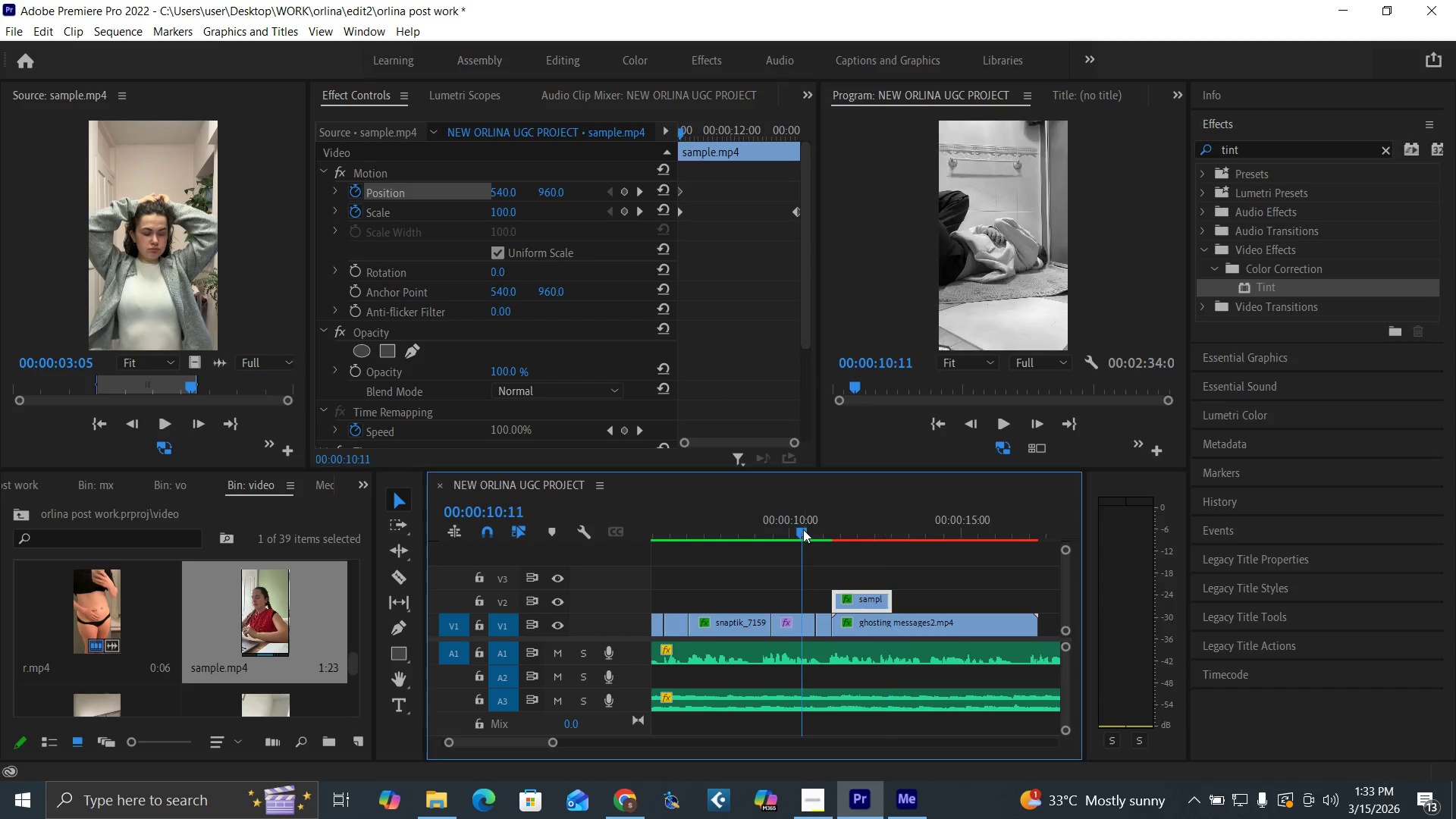 
key(Space)
 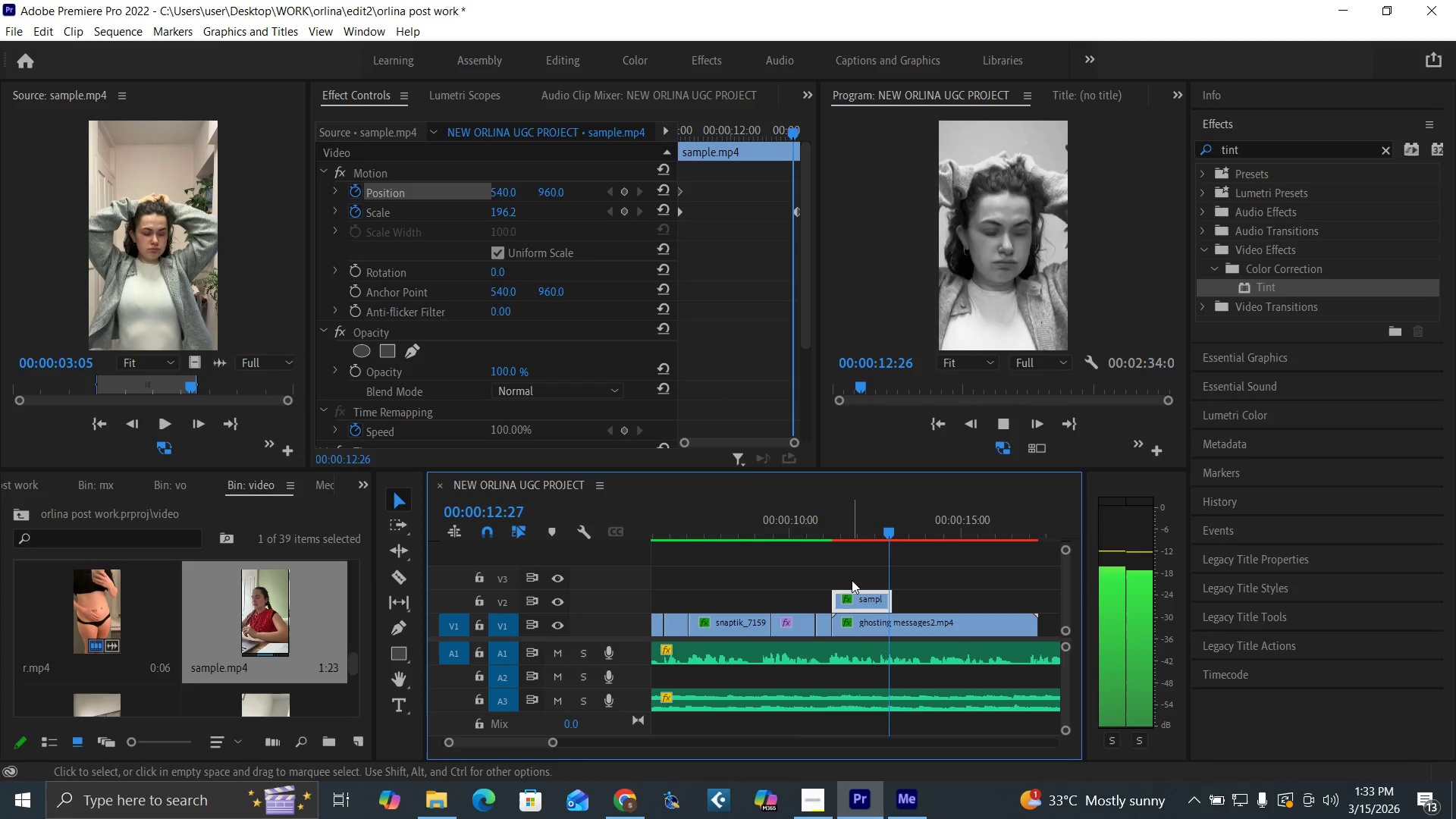 
left_click([776, 522])
 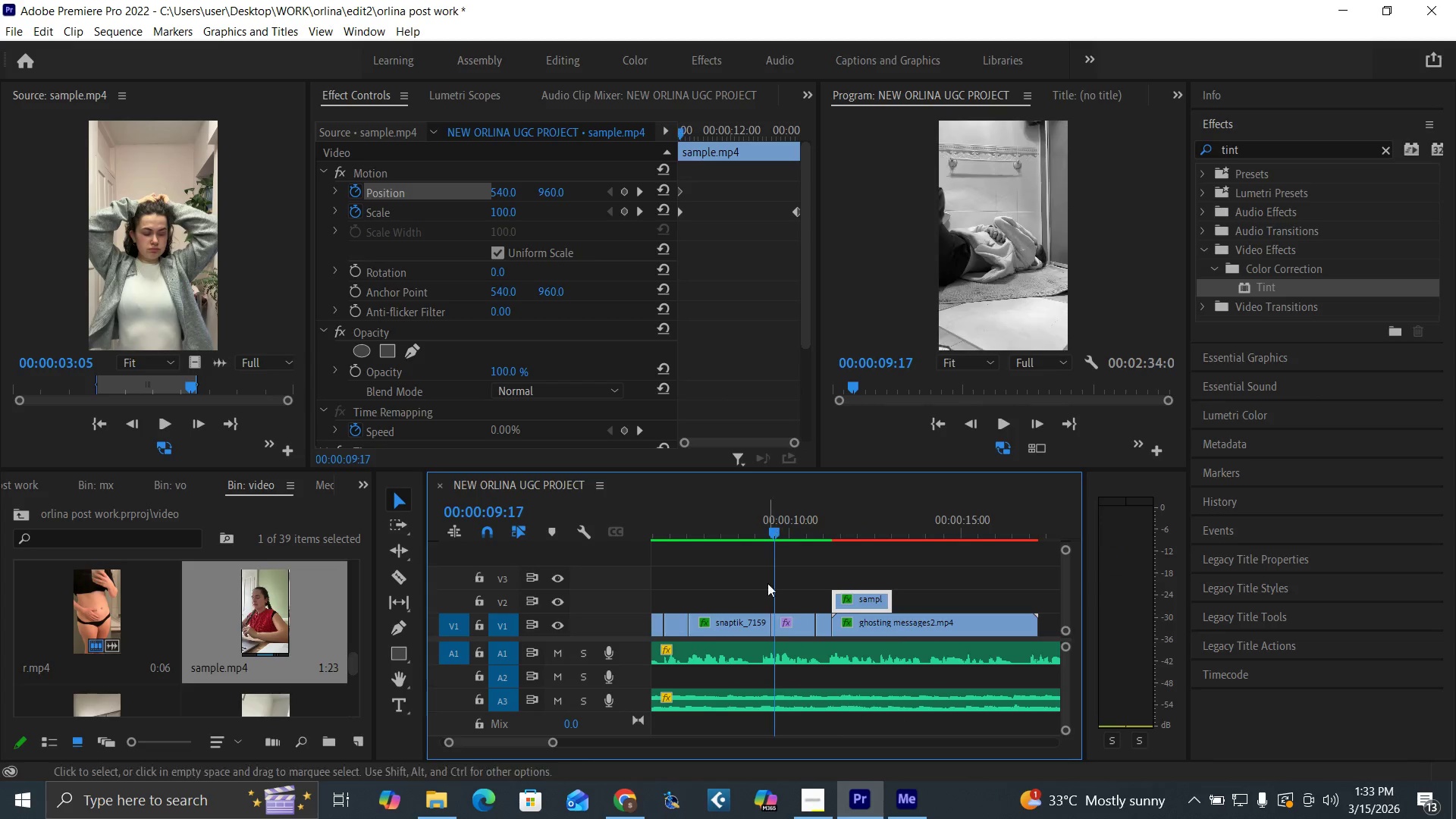 
key(Space)
 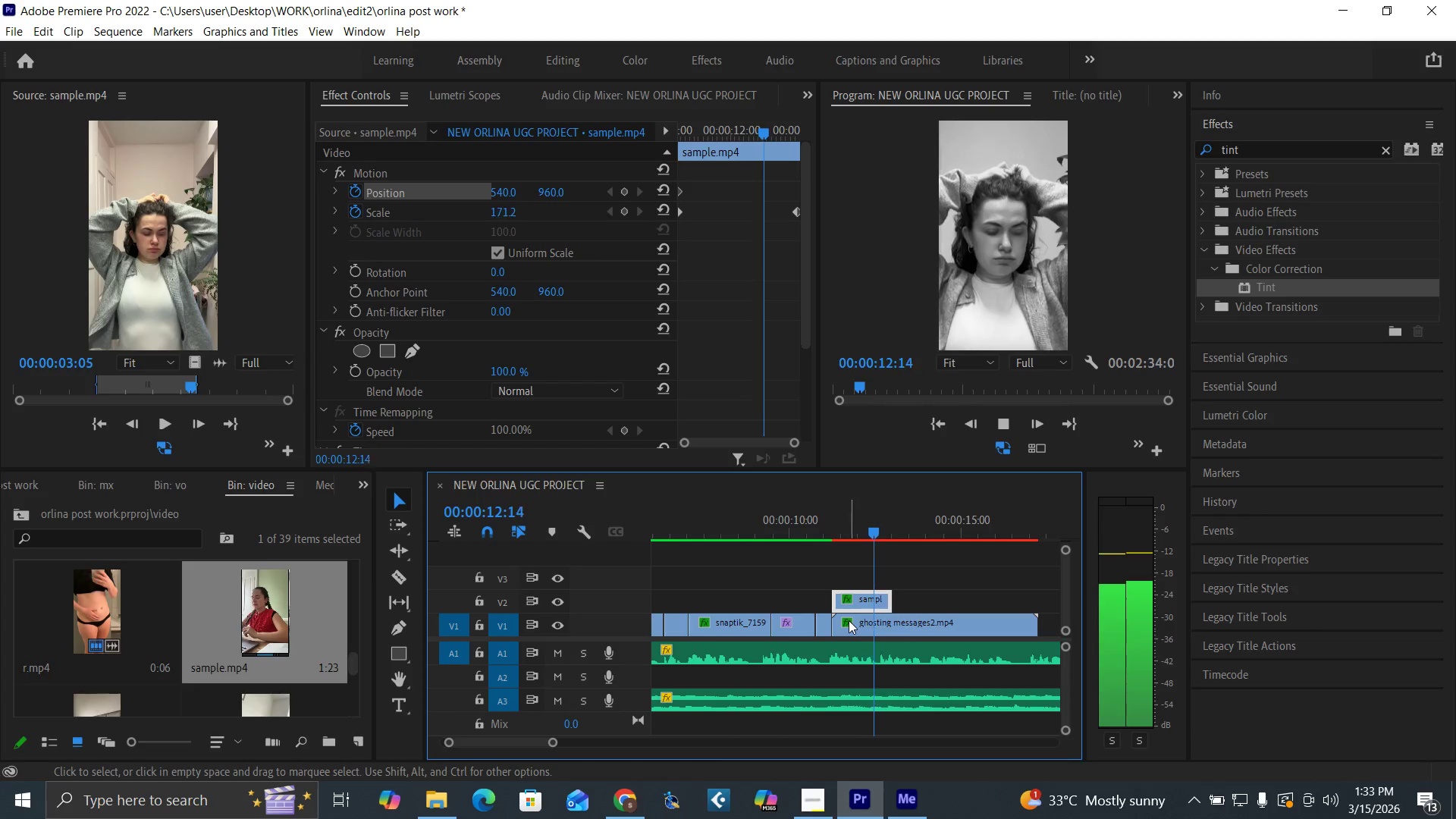 
key(Space)
 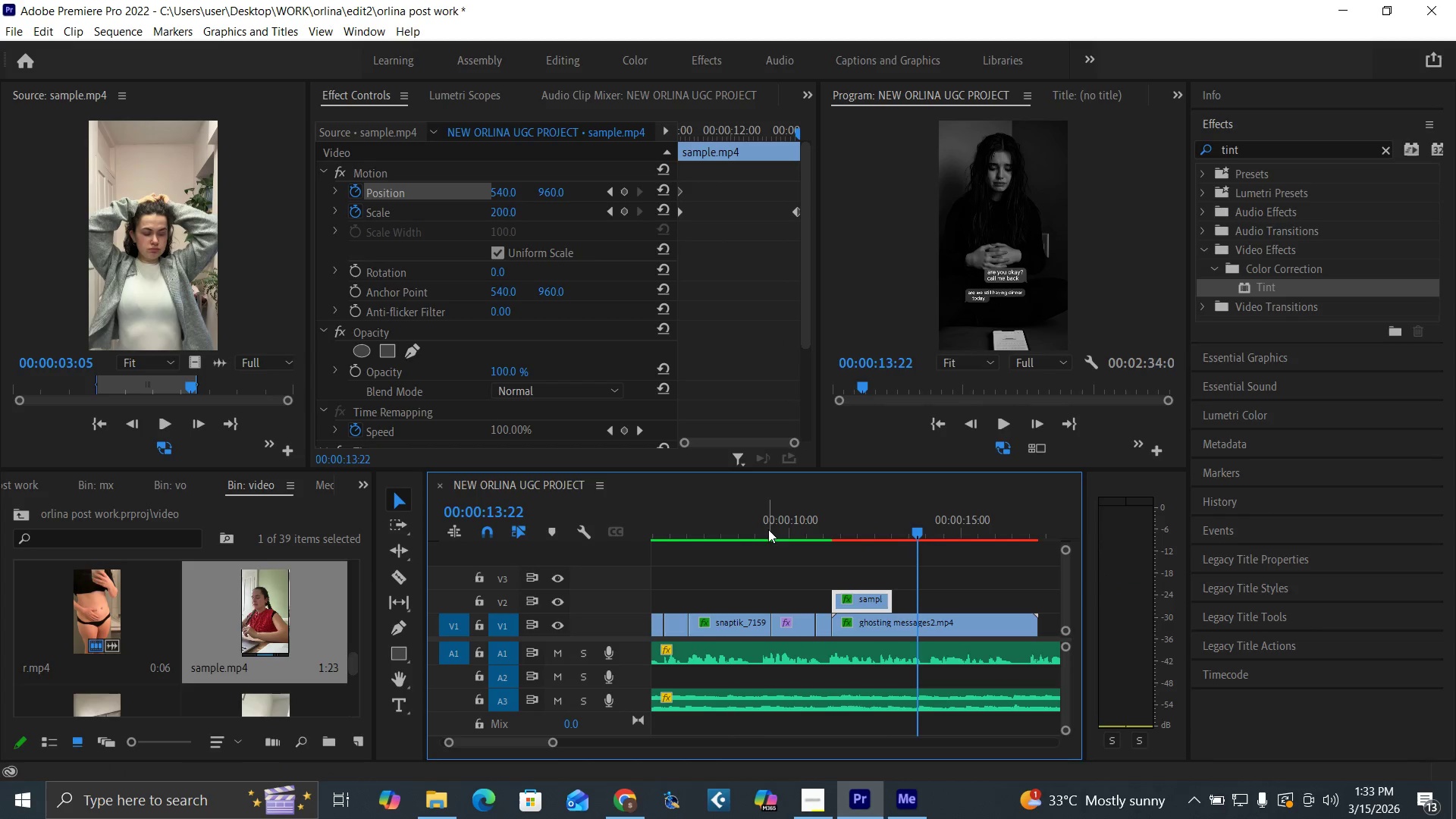 
left_click([765, 520])
 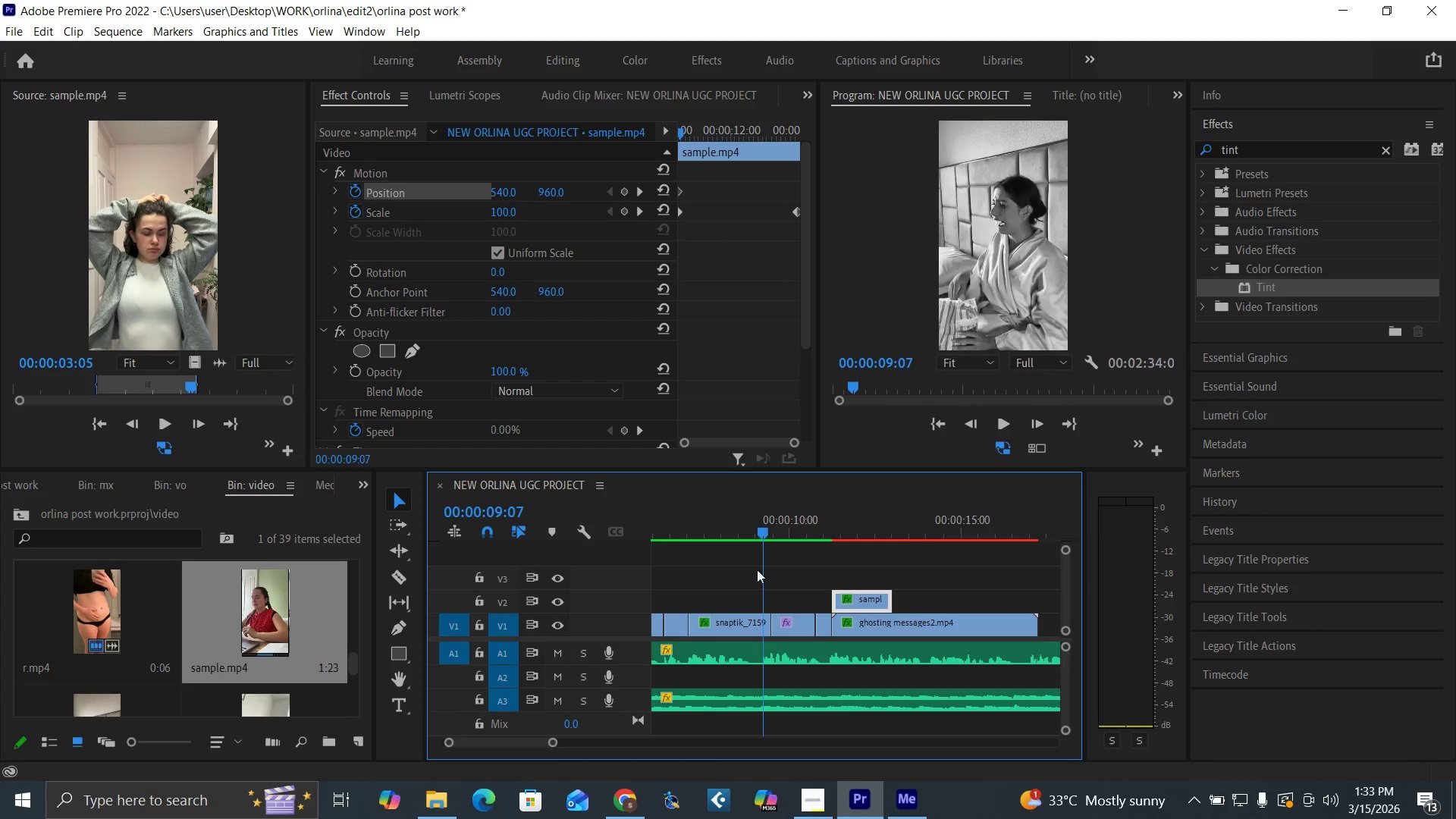 
key(Space)
 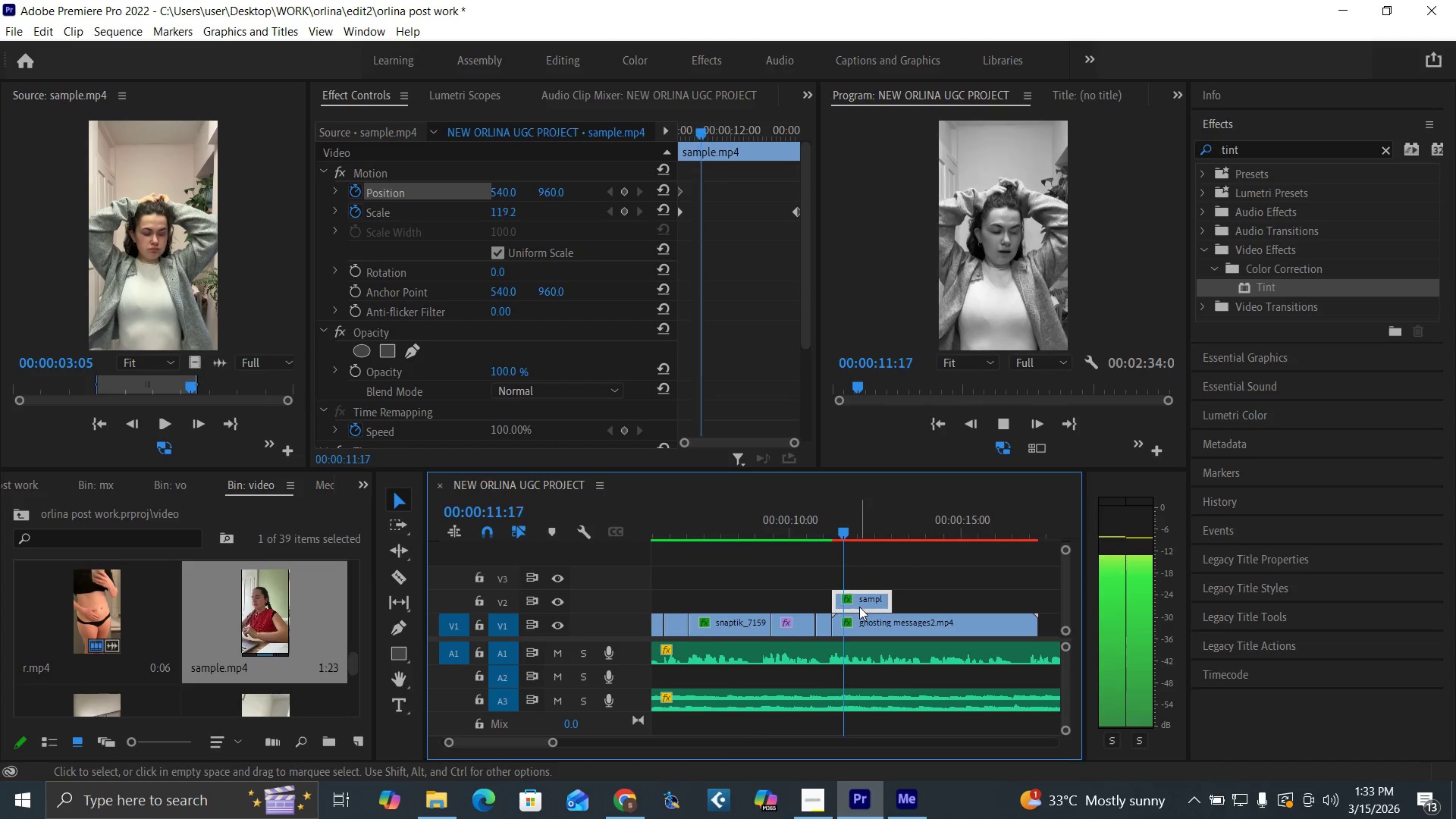 
key(Space)
 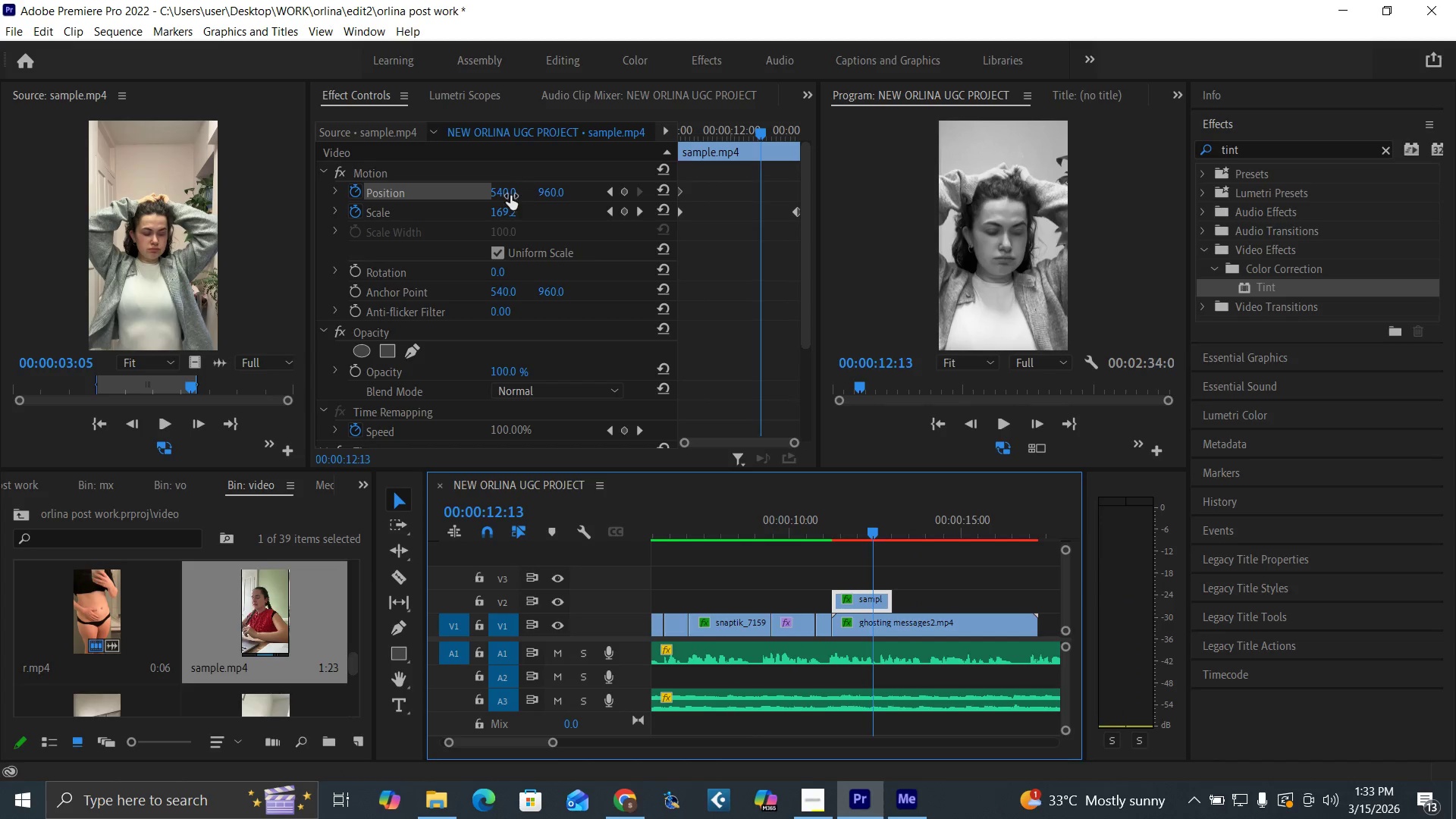 
left_click([506, 209])
 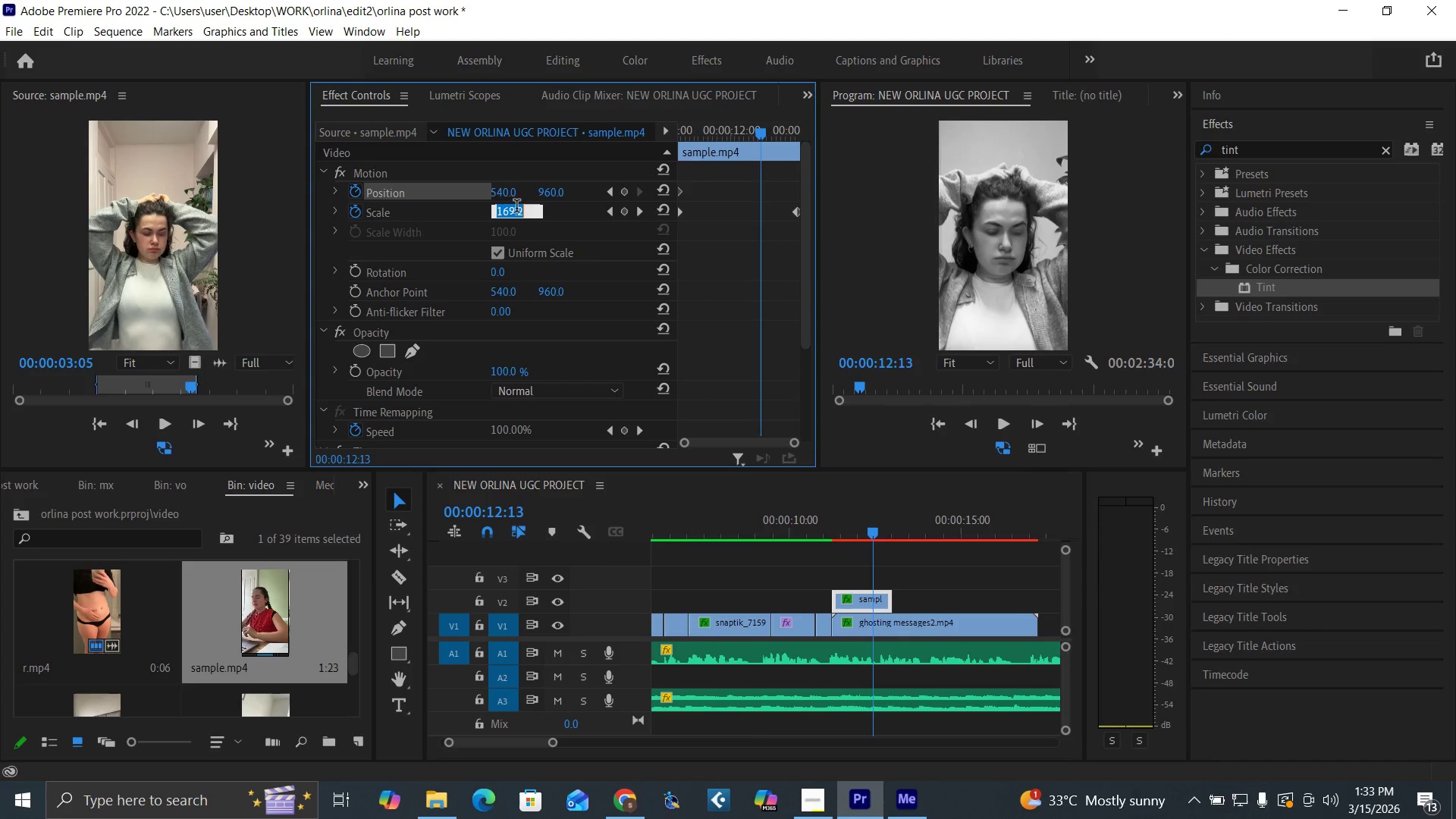 
type(150)
 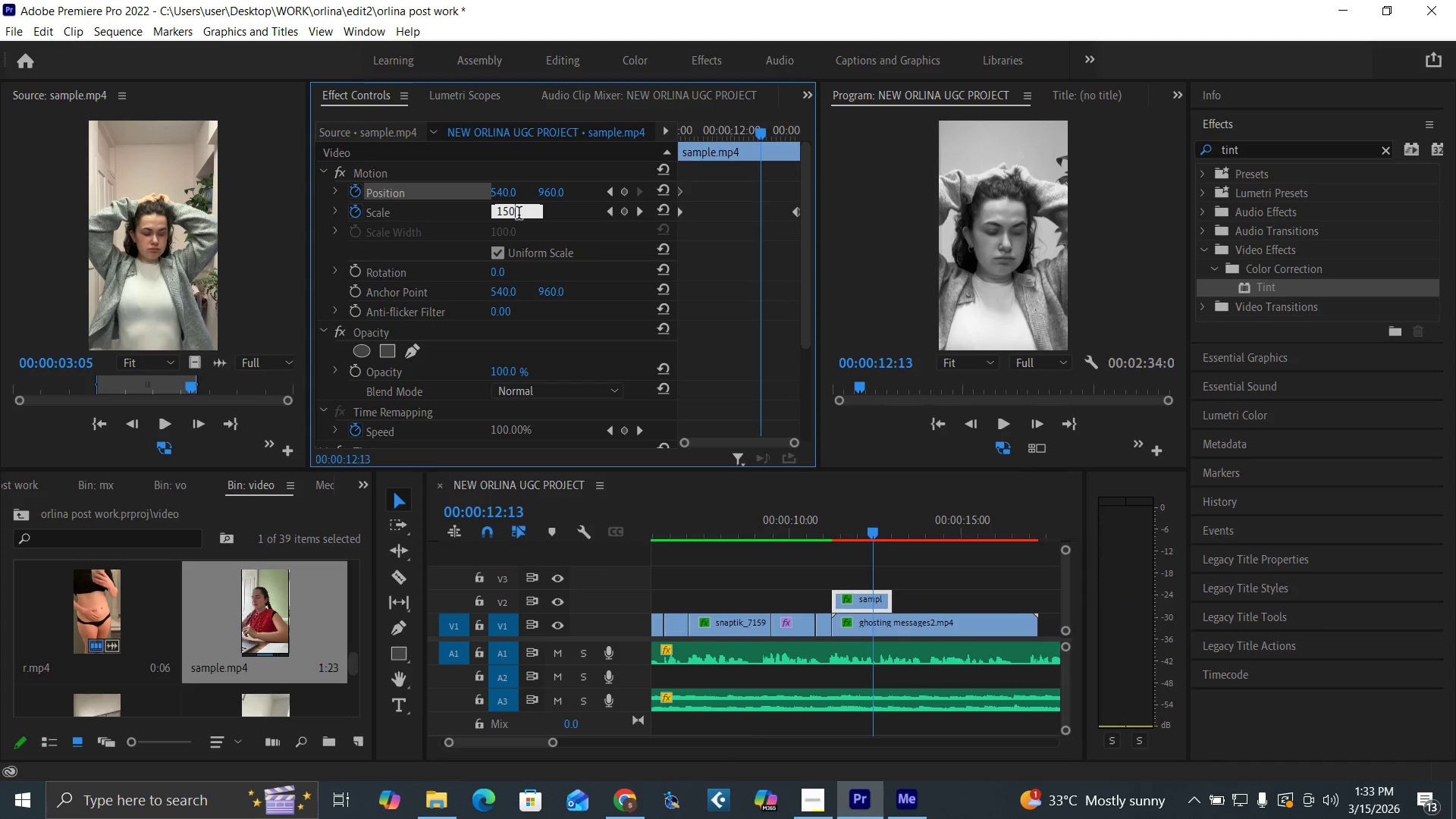 
key(Enter)
 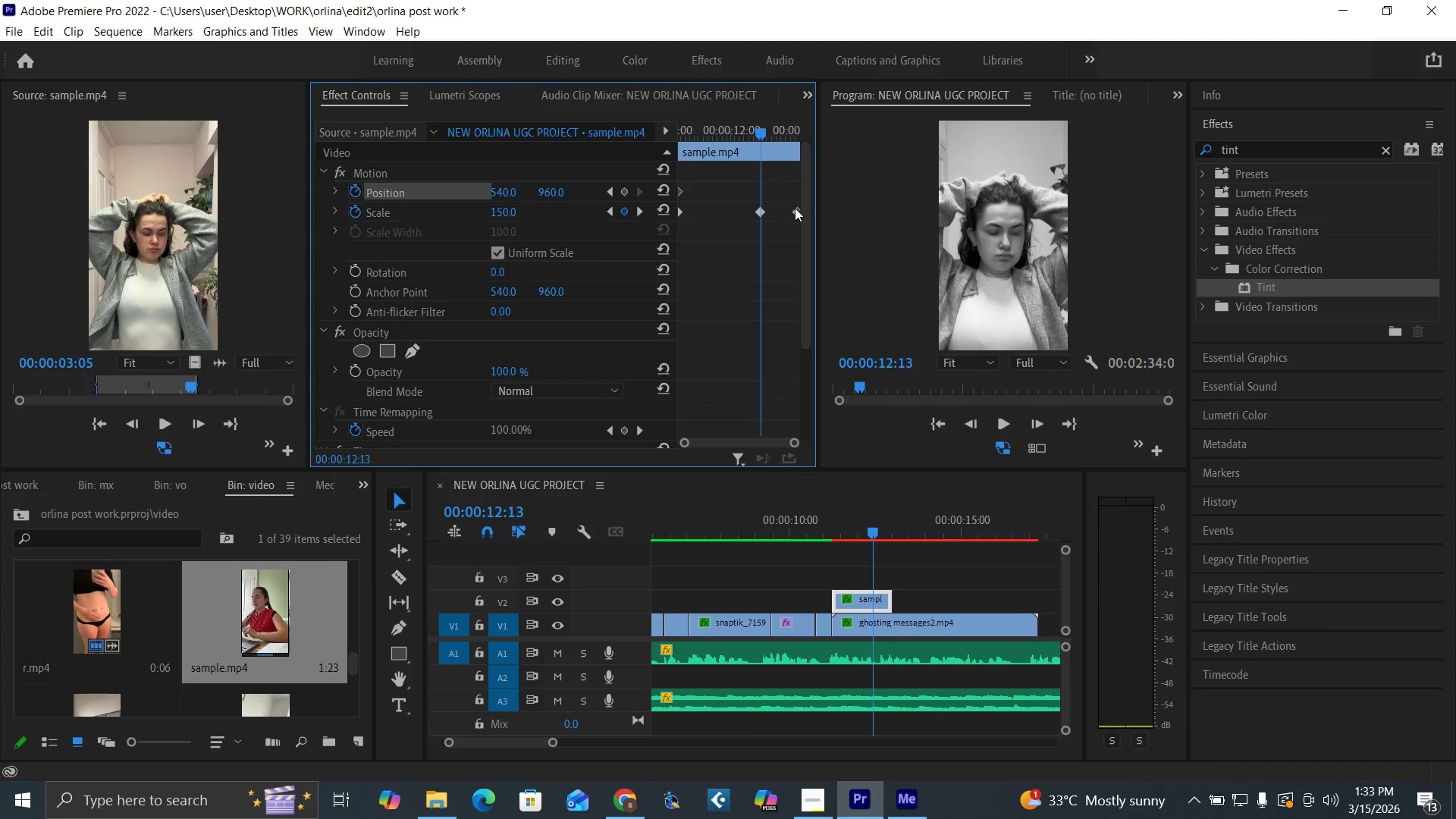 
left_click([796, 209])
 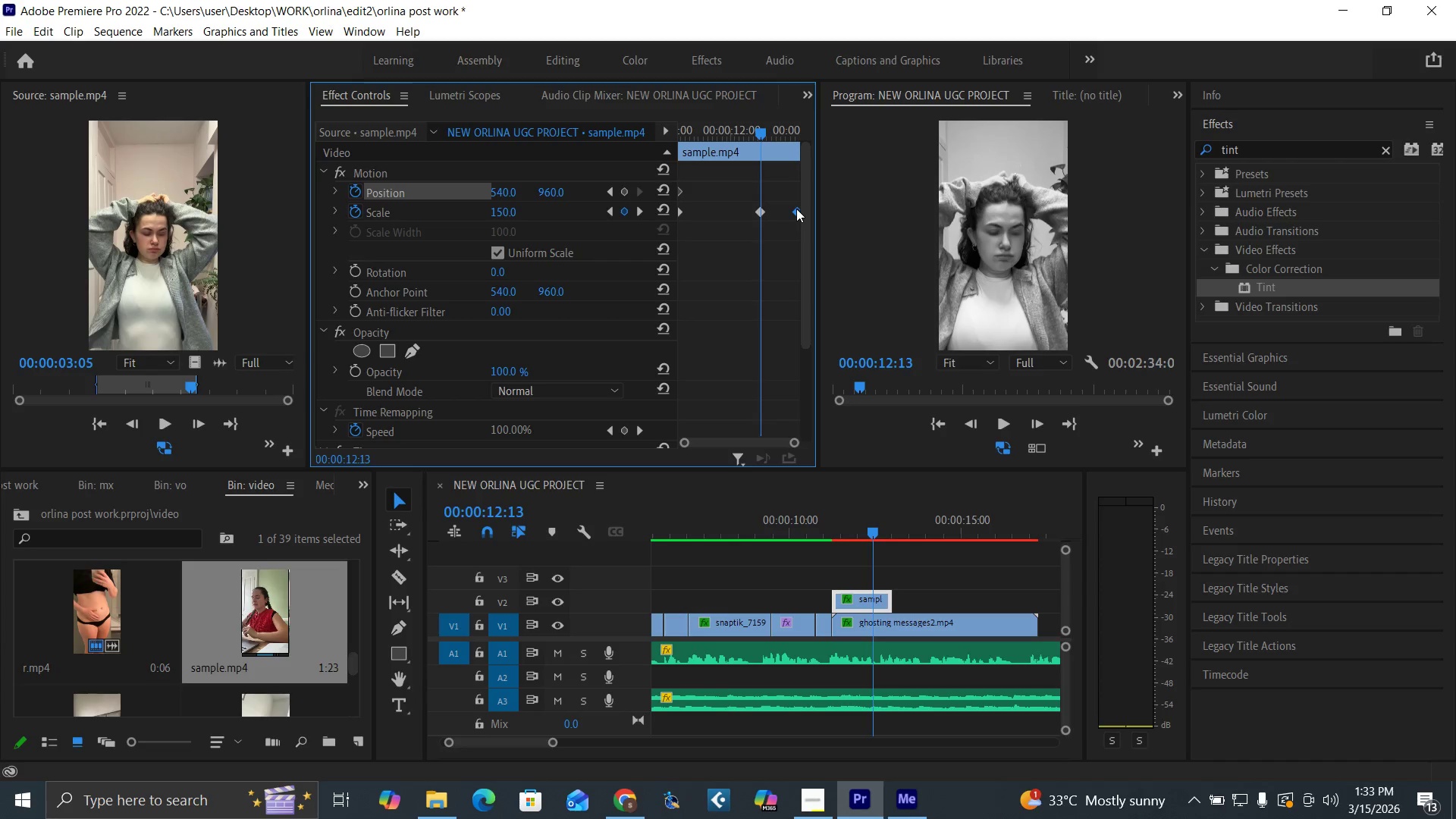 
key(Delete)
 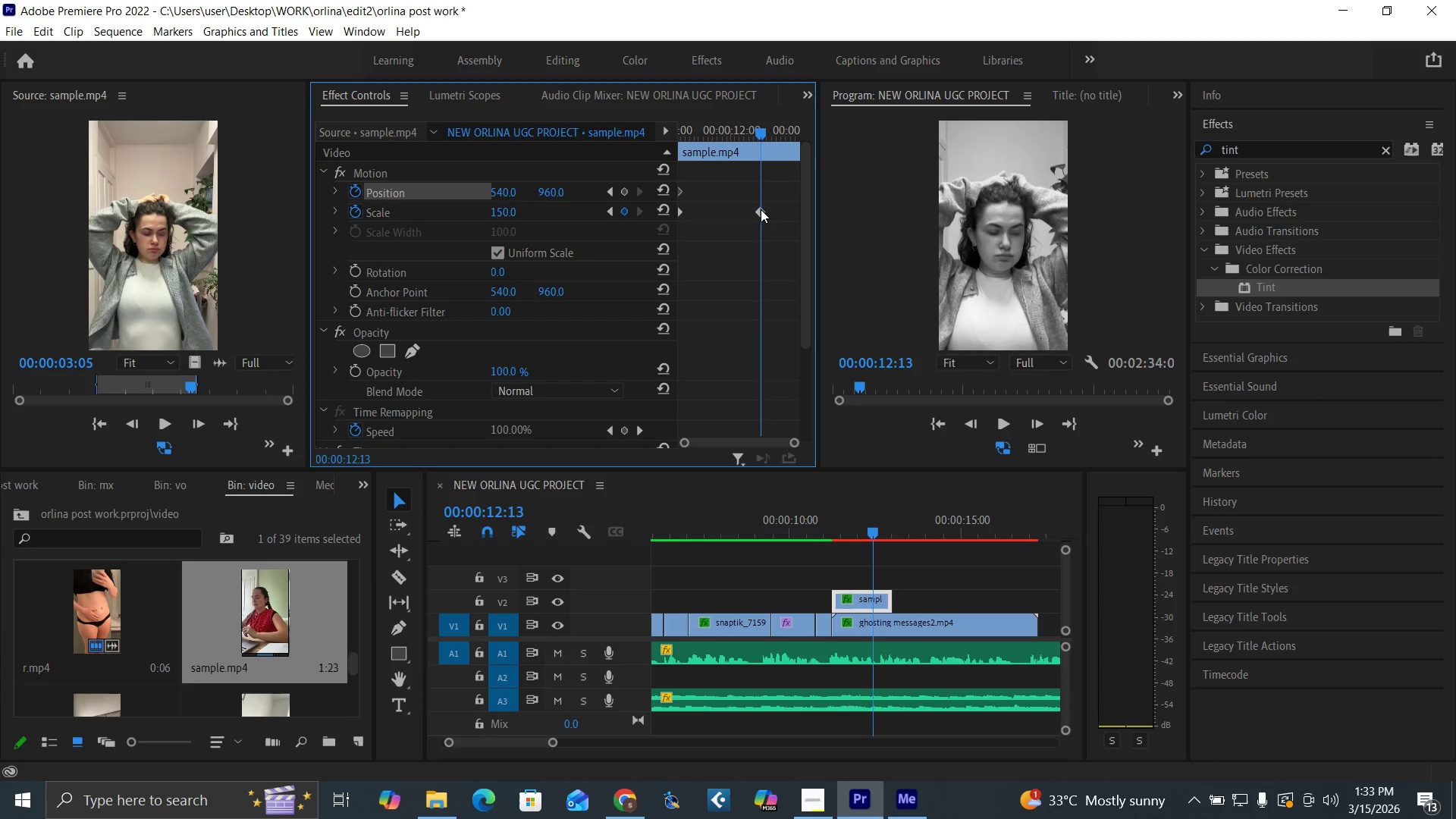 
left_click_drag(start_coordinate=[760, 208], to_coordinate=[827, 231])
 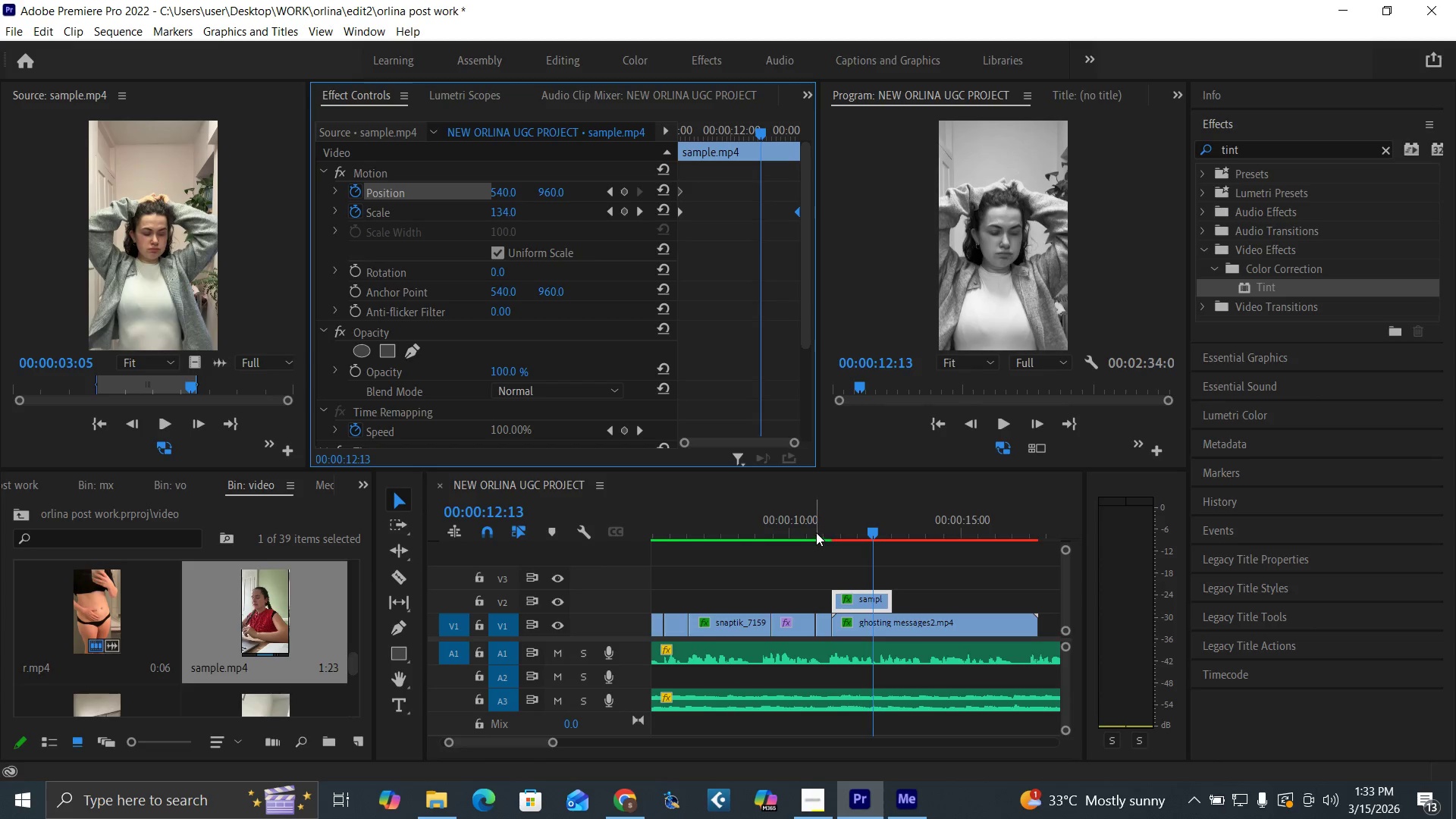 
key(Space)
 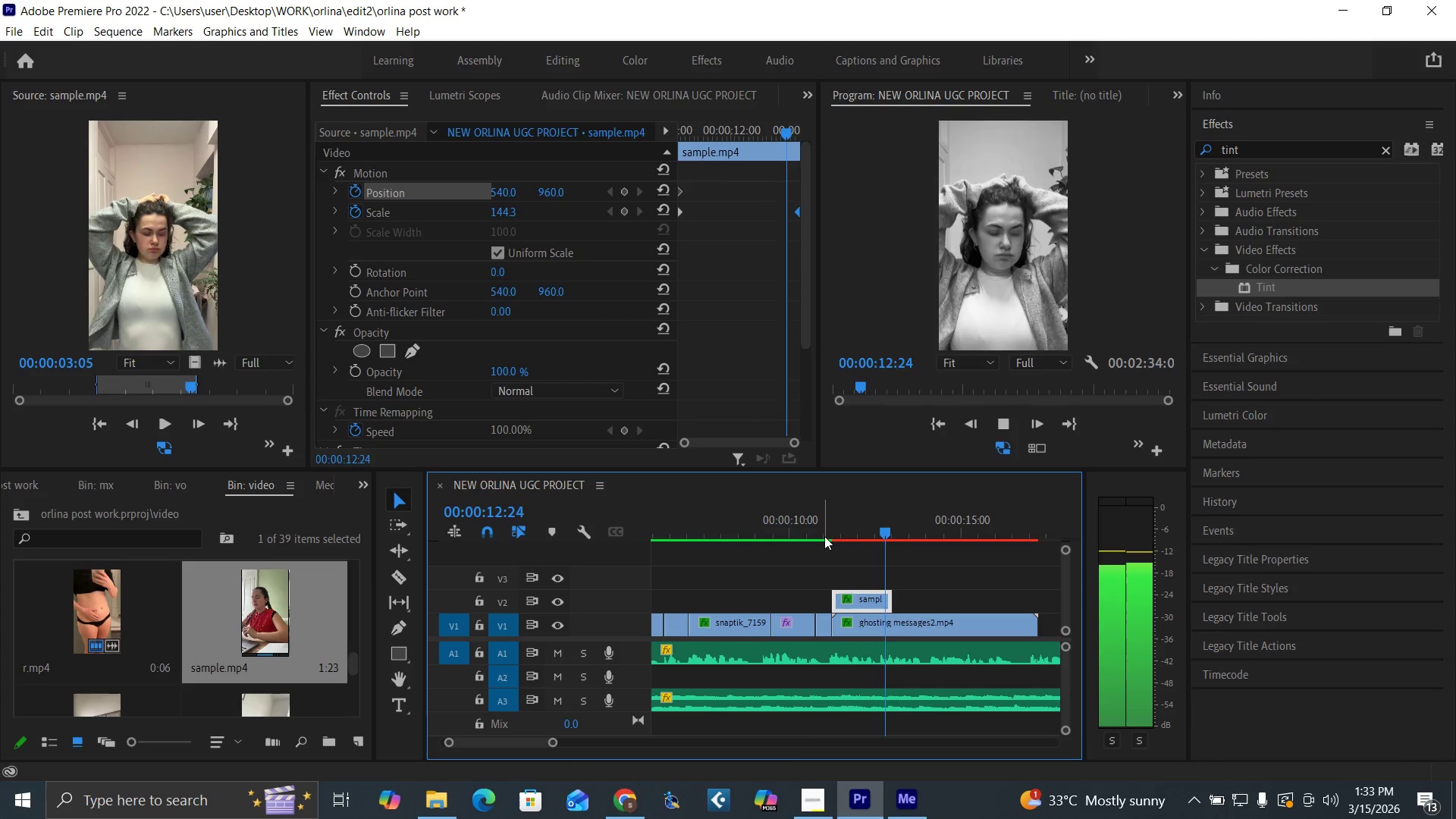 
key(Space)
 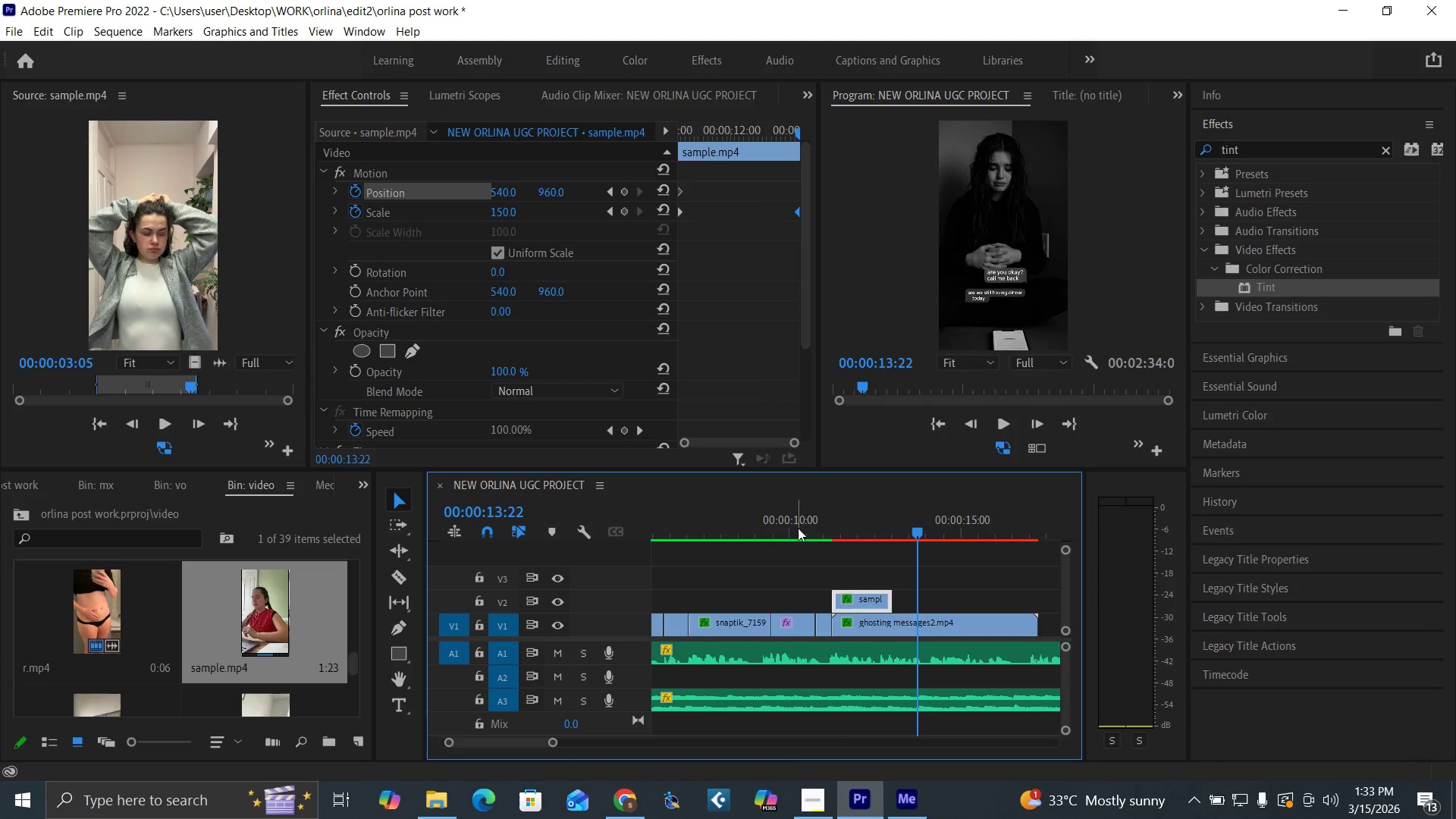 
left_click([798, 528])
 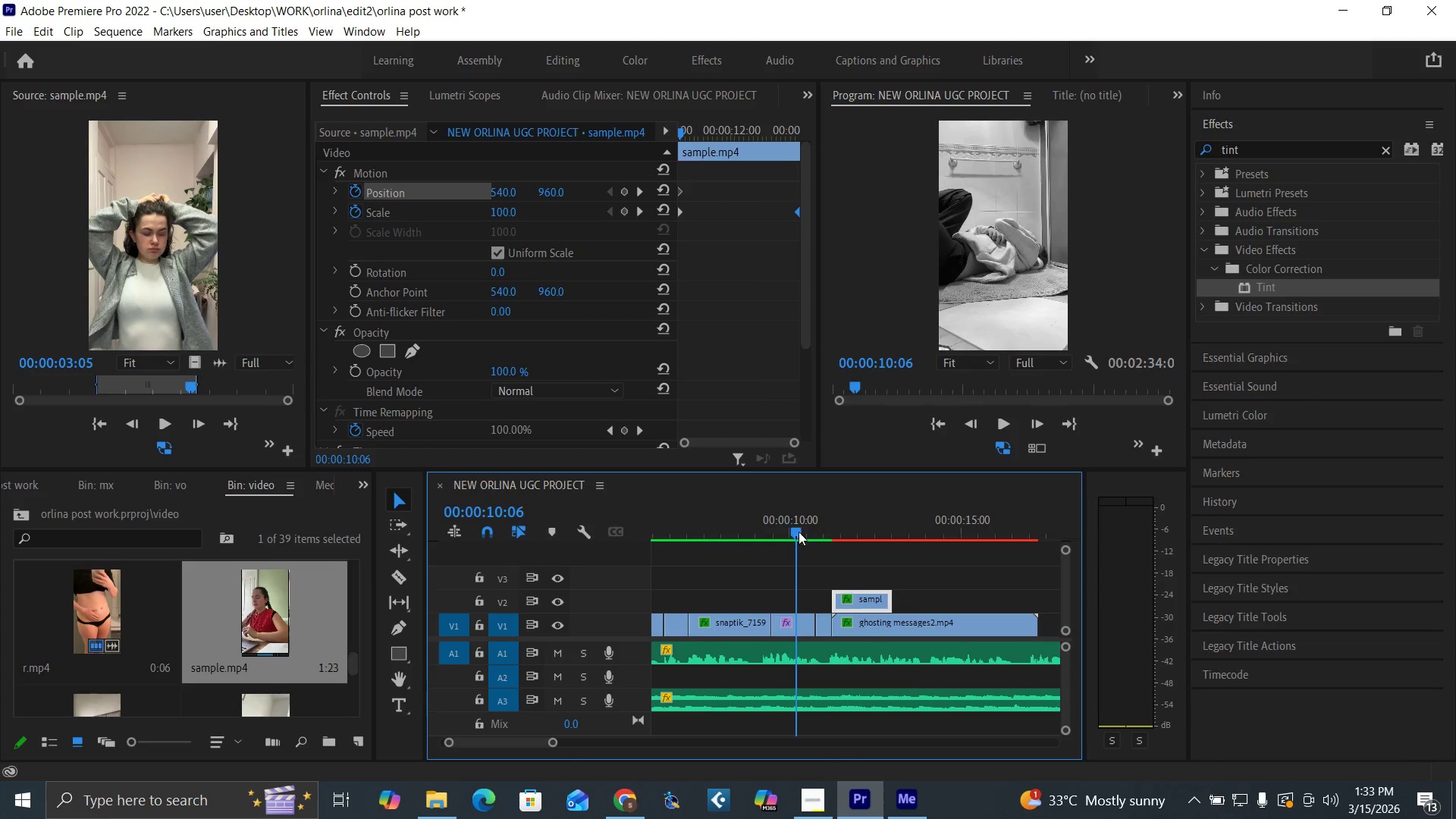 
key(Space)
 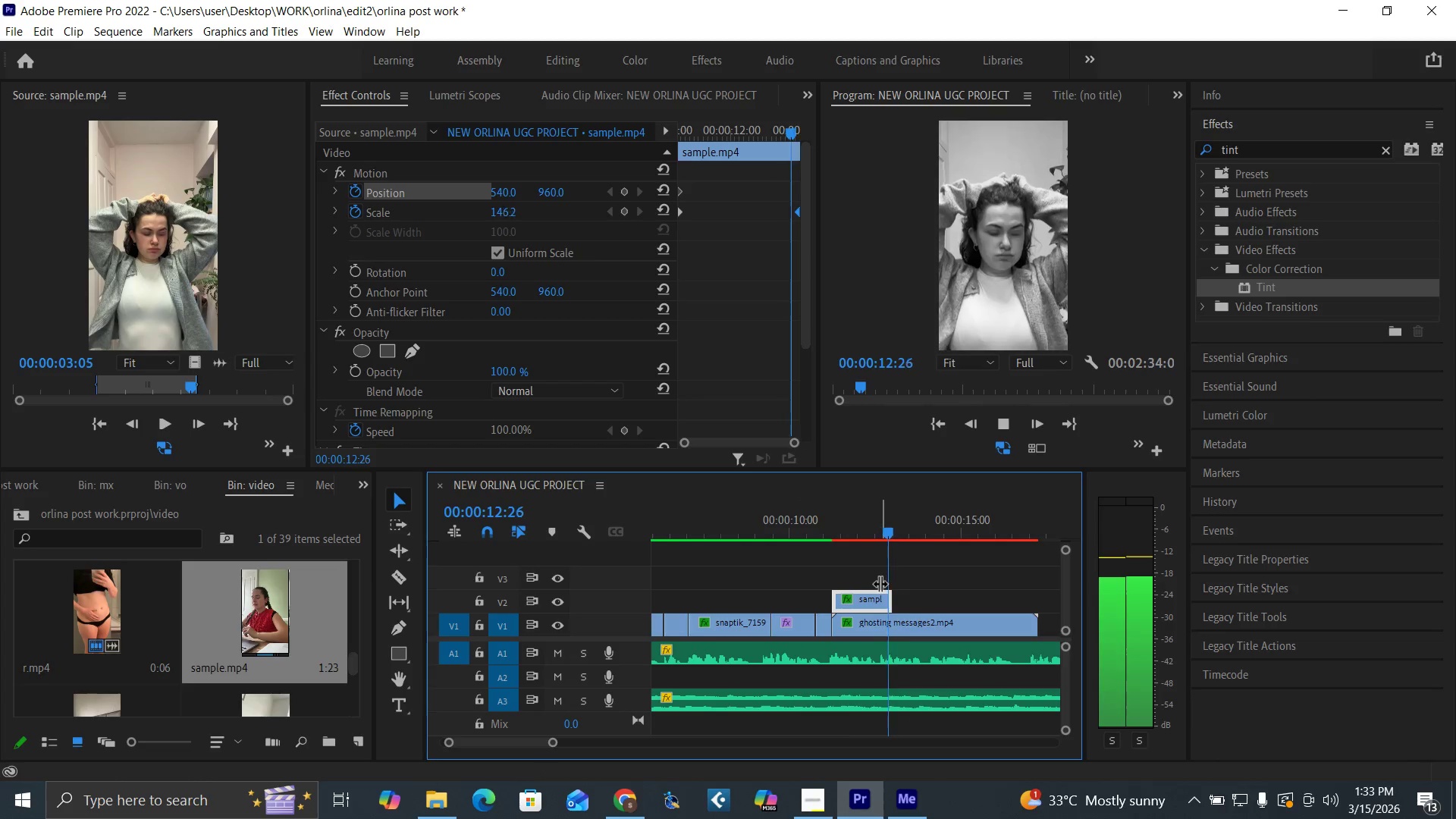 
key(Space)
 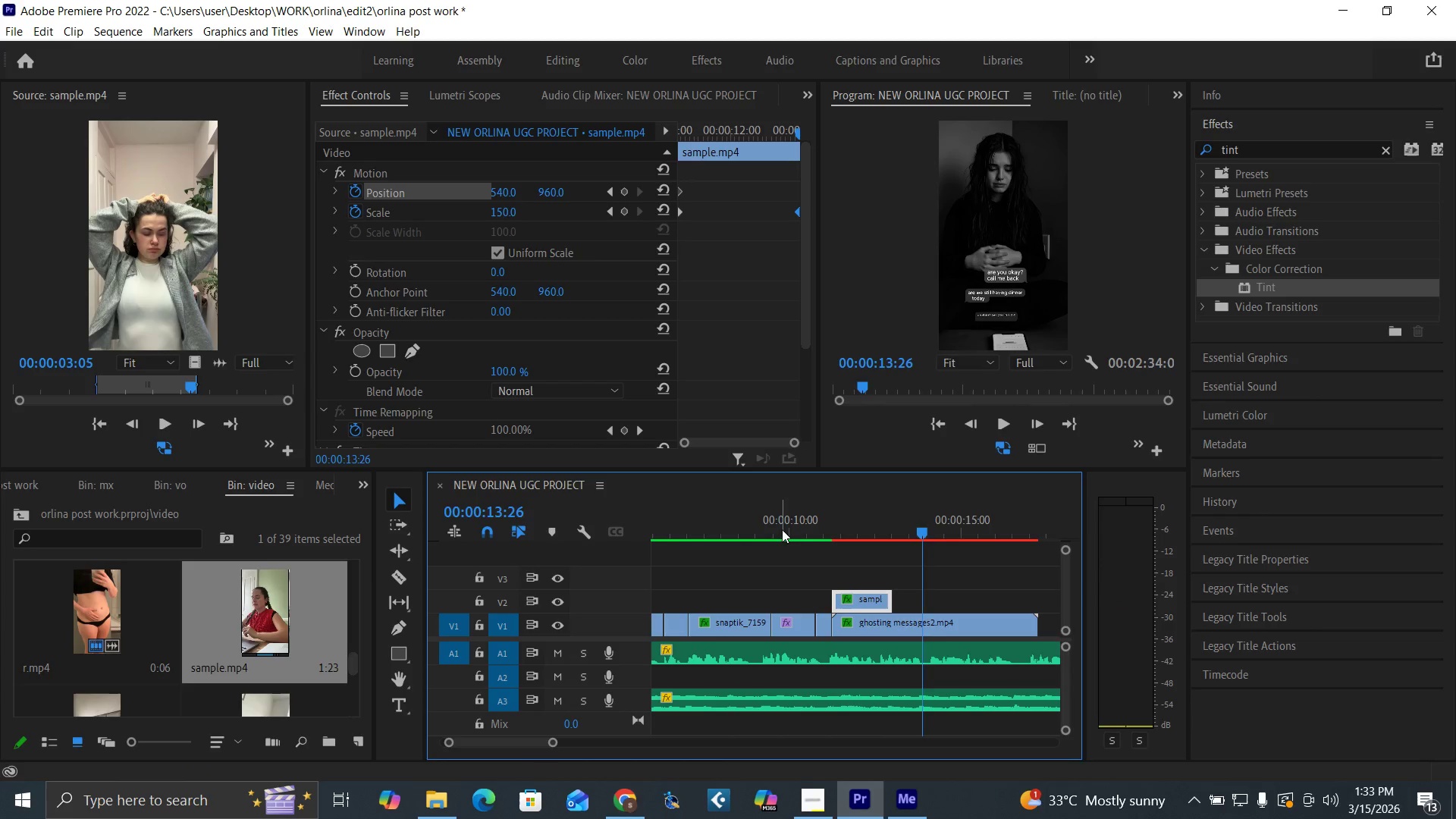 
left_click([780, 529])
 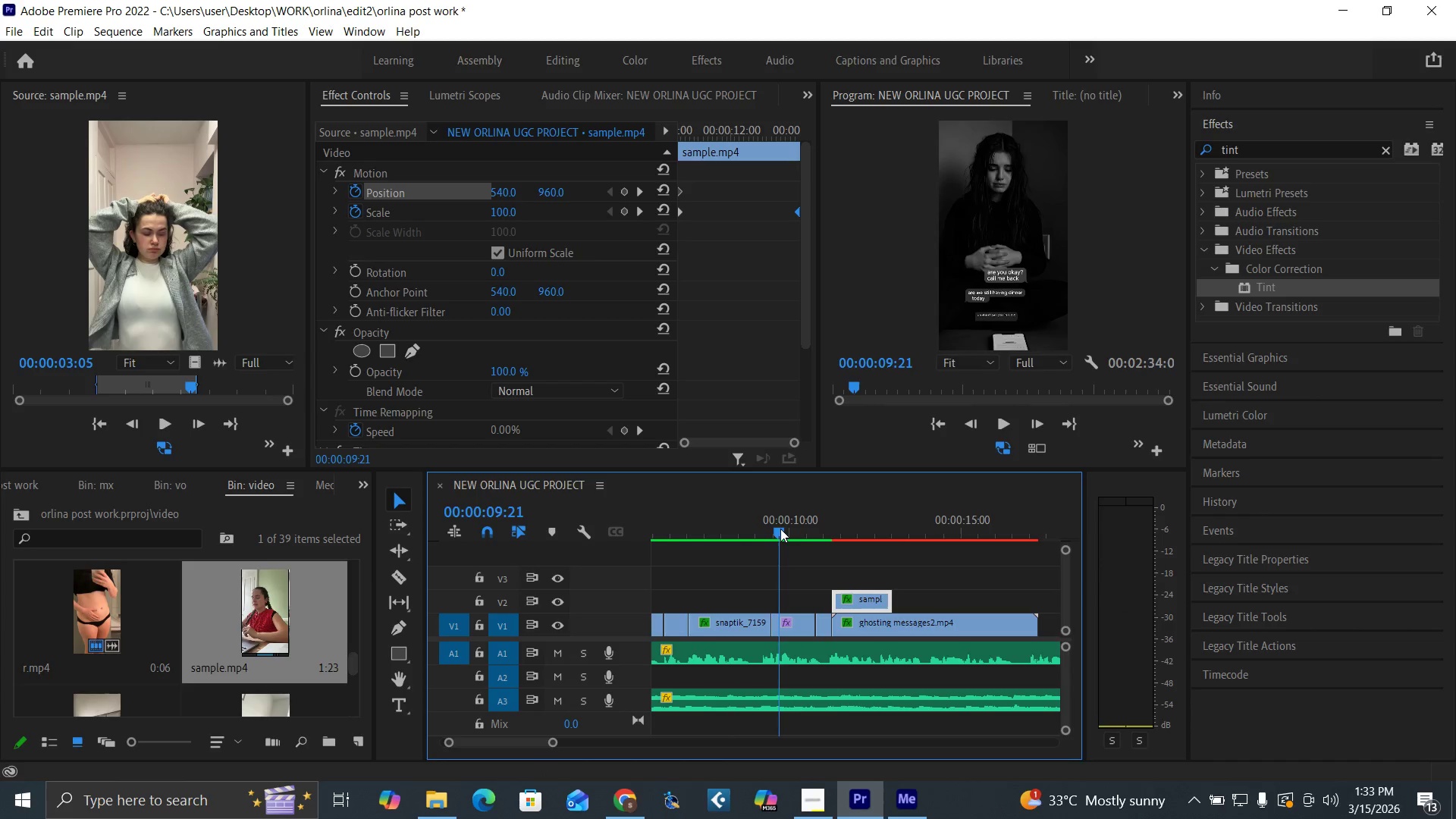 
key(Space)
 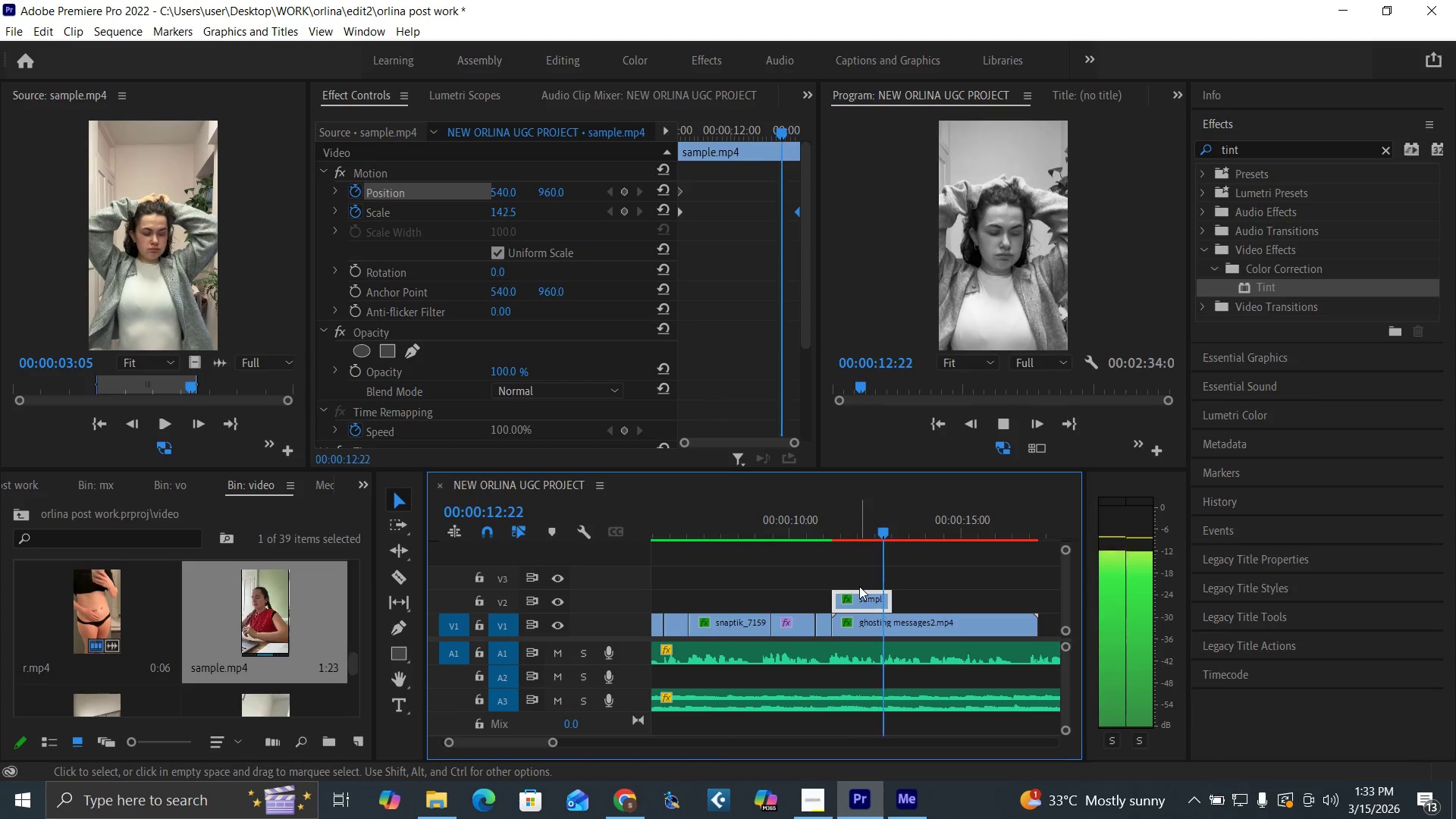 
key(Space)
 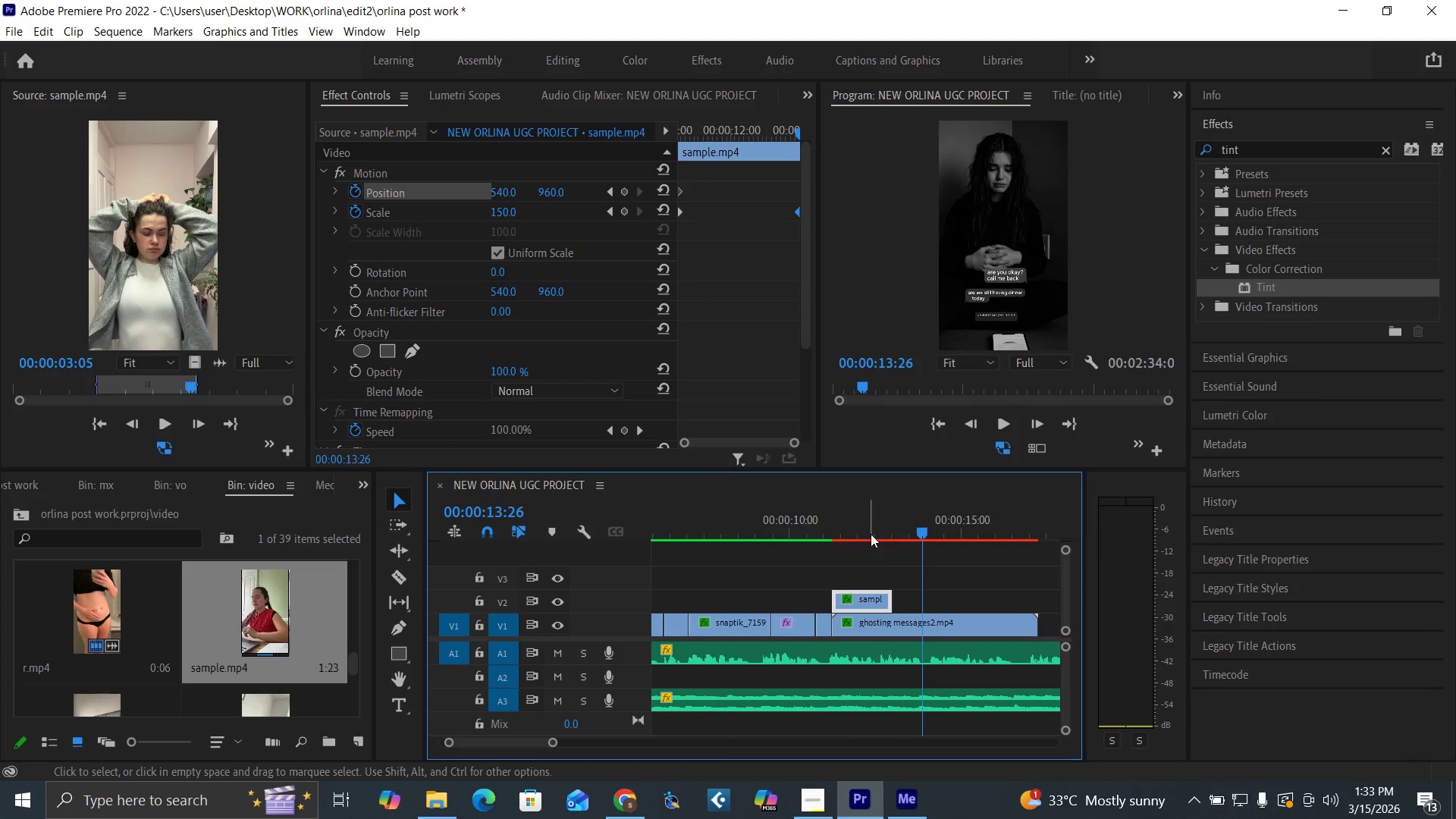 
left_click_drag(start_coordinate=[871, 530], to_coordinate=[902, 564])
 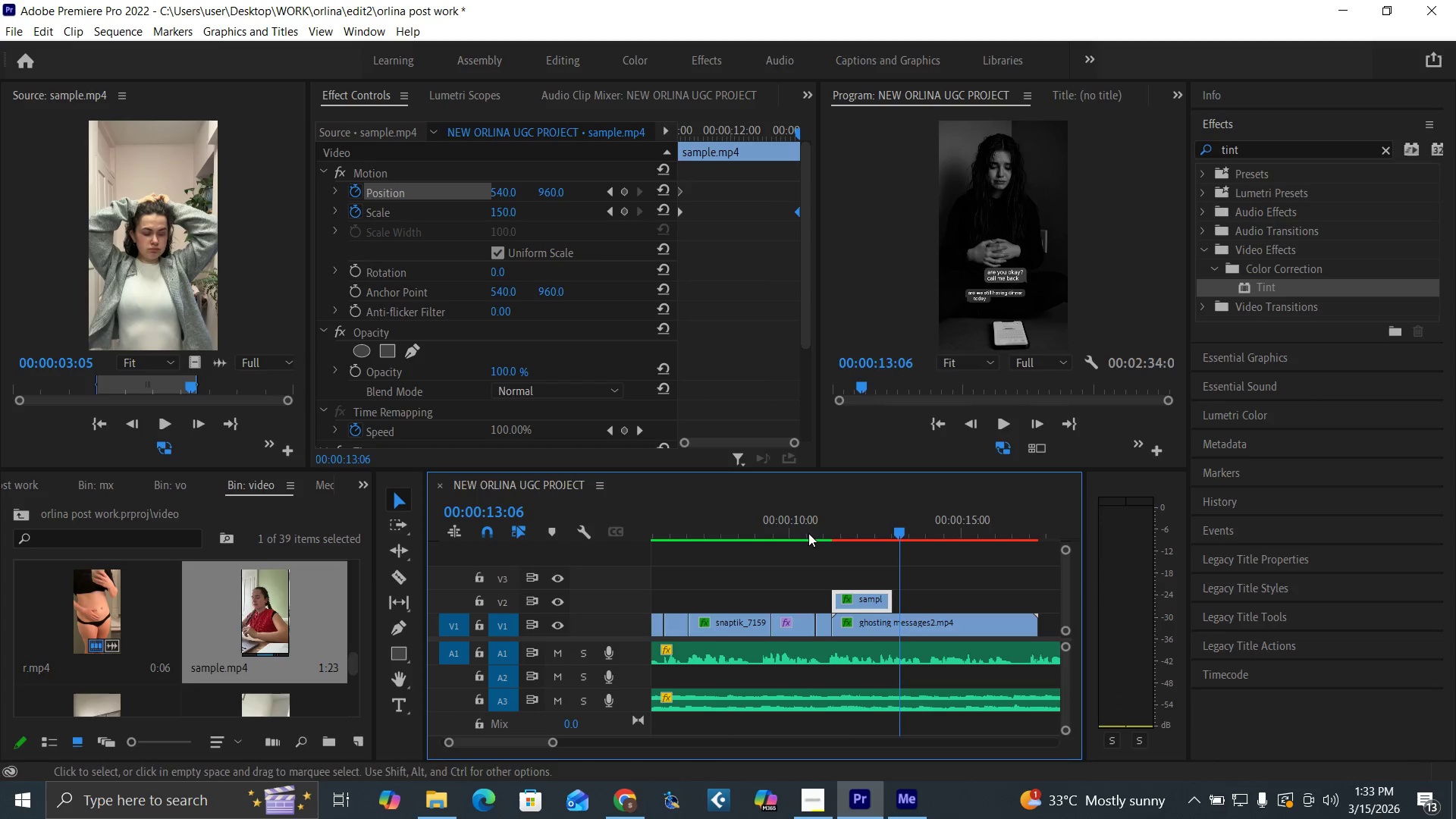 
left_click([799, 532])
 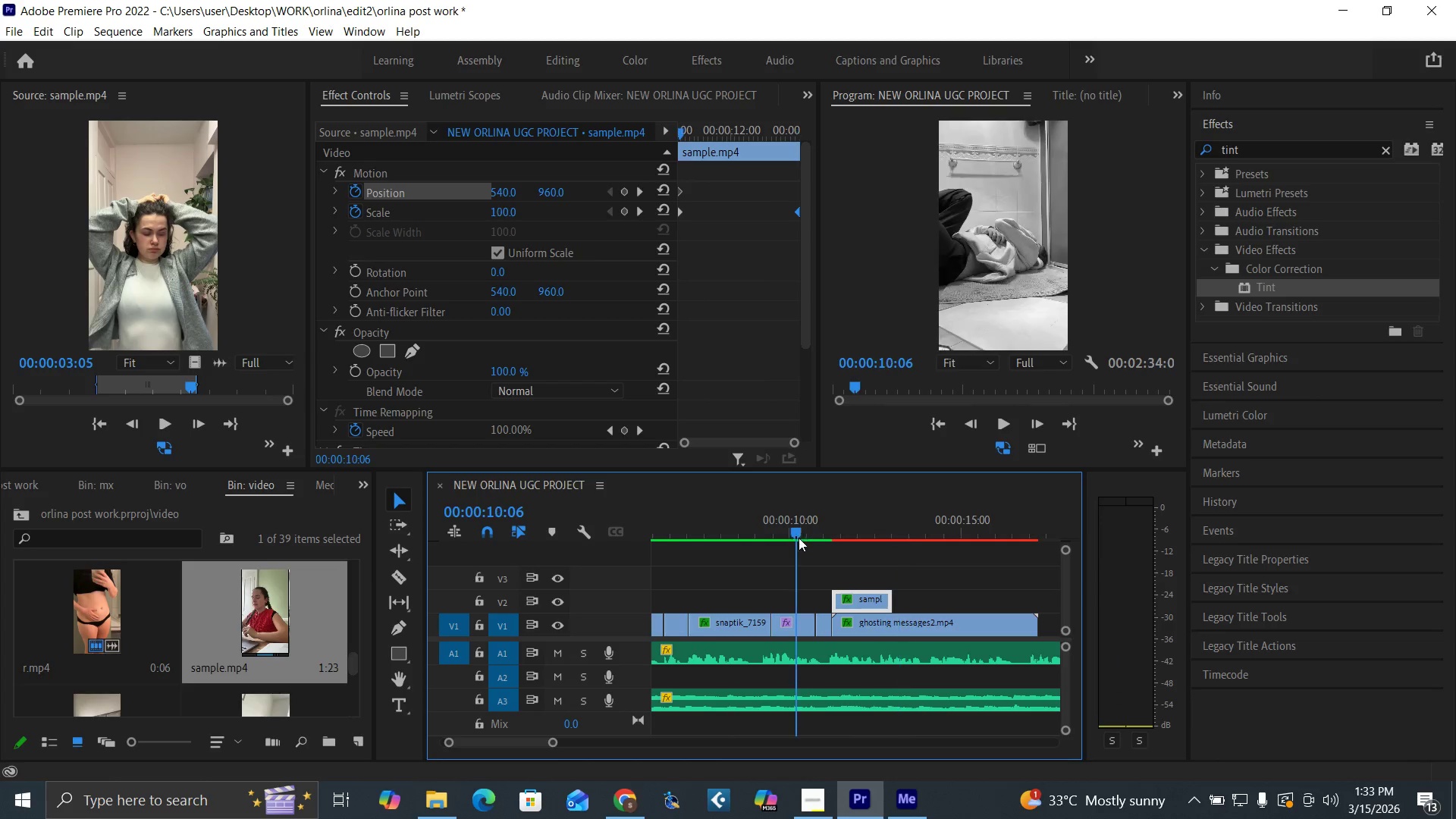 
key(Space)
 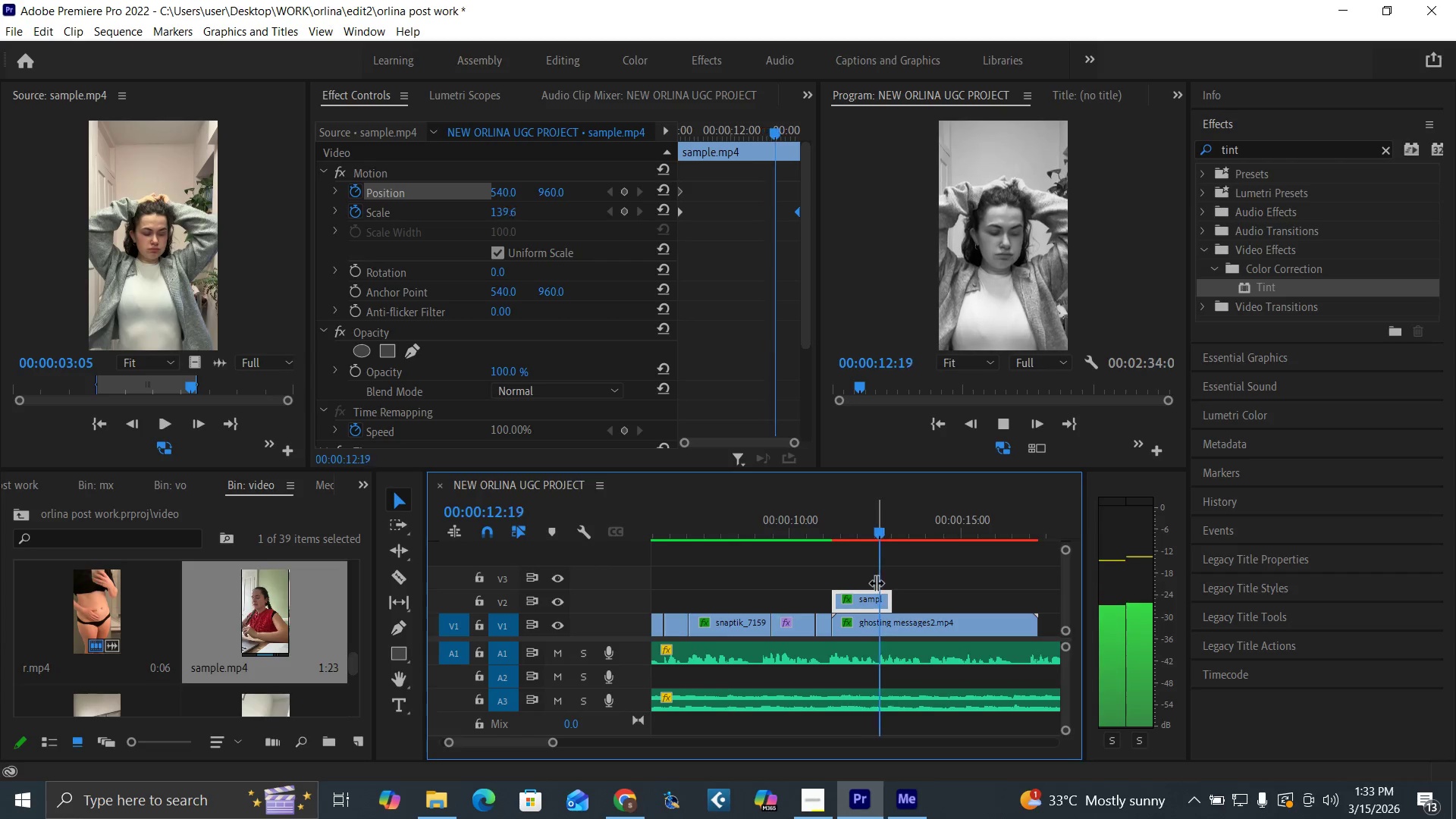 
key(Space)
 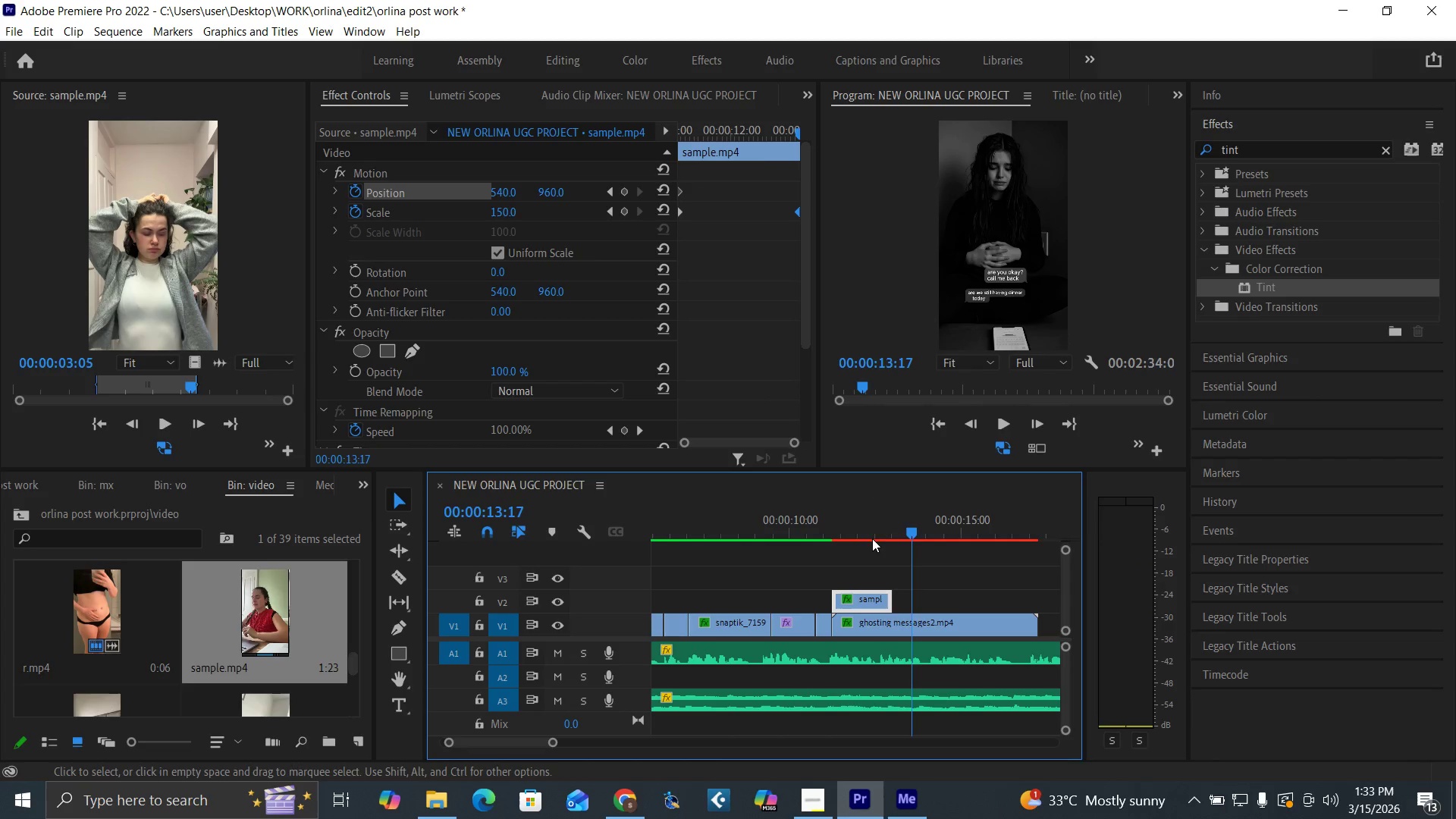 
left_click([876, 529])
 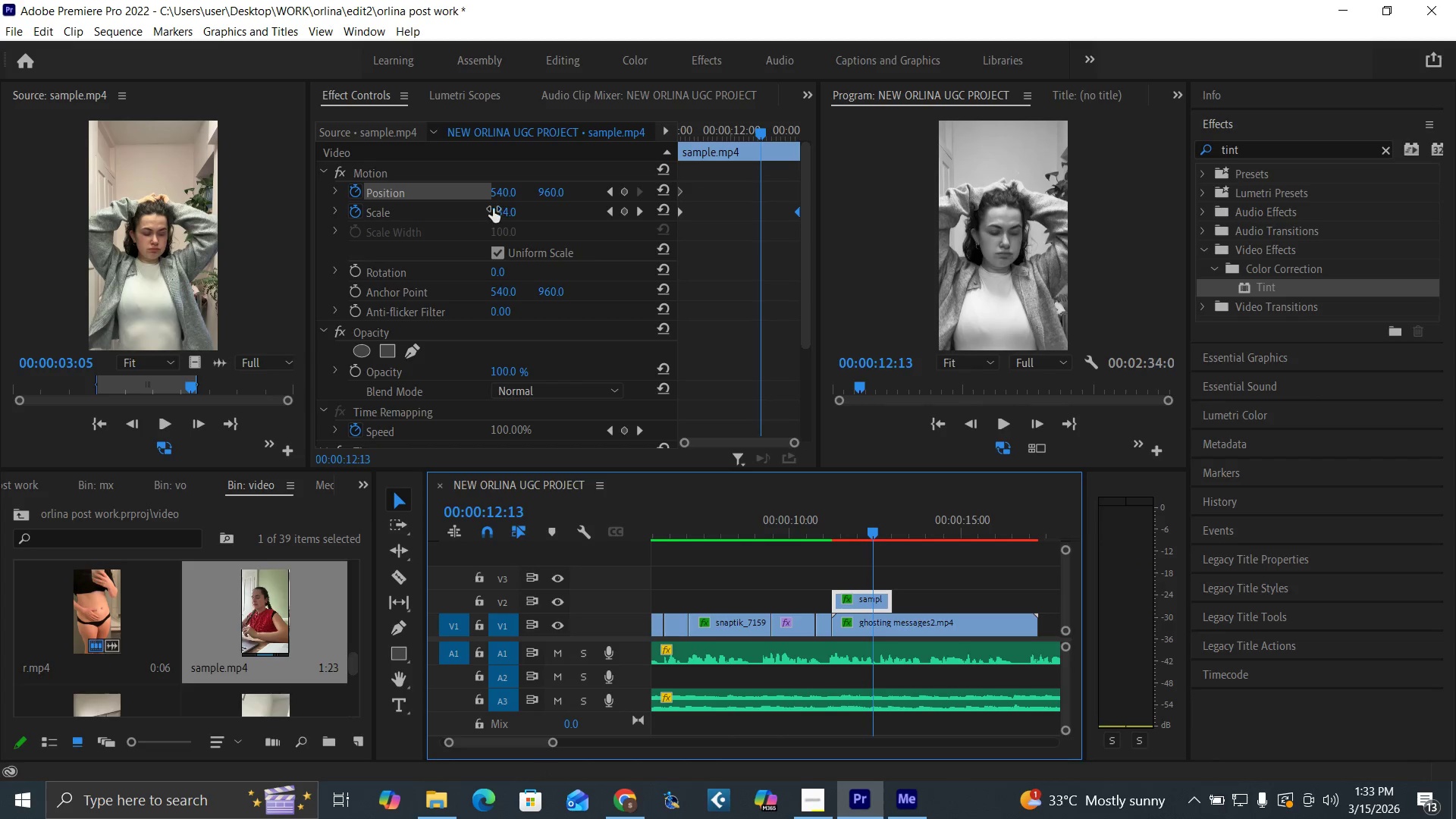 
left_click([497, 208])
 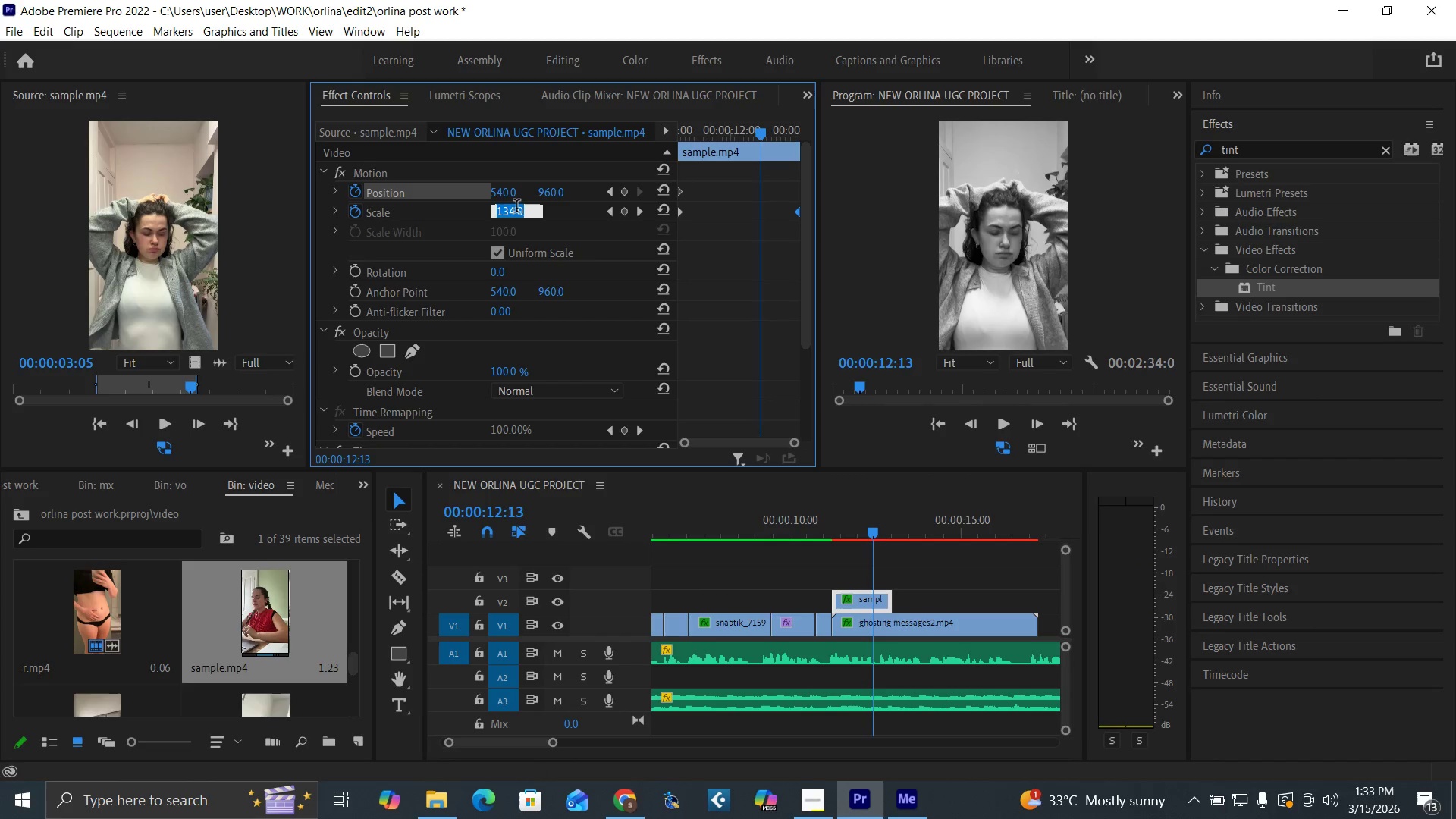 
type(130)
 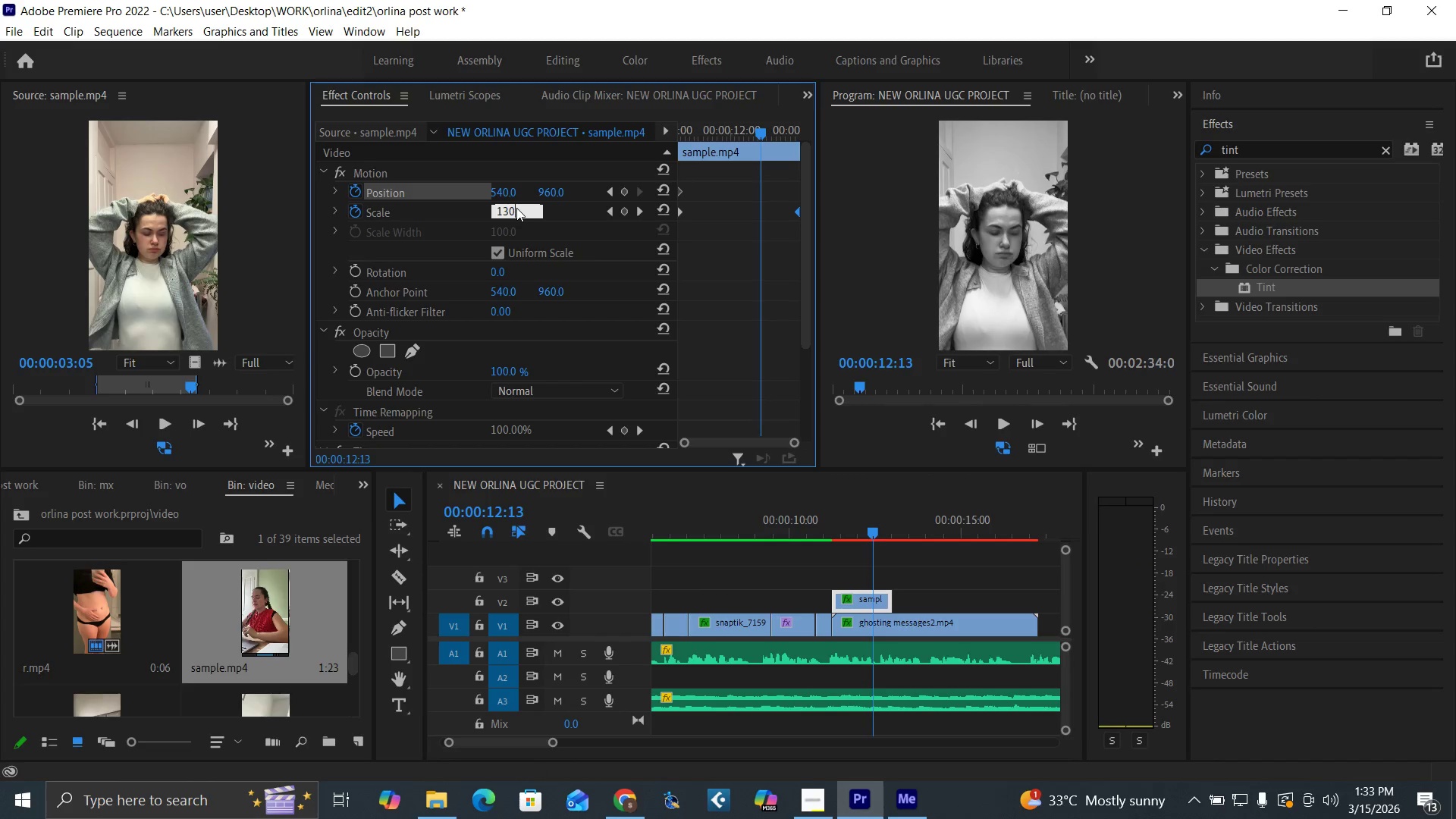 
key(Enter)
 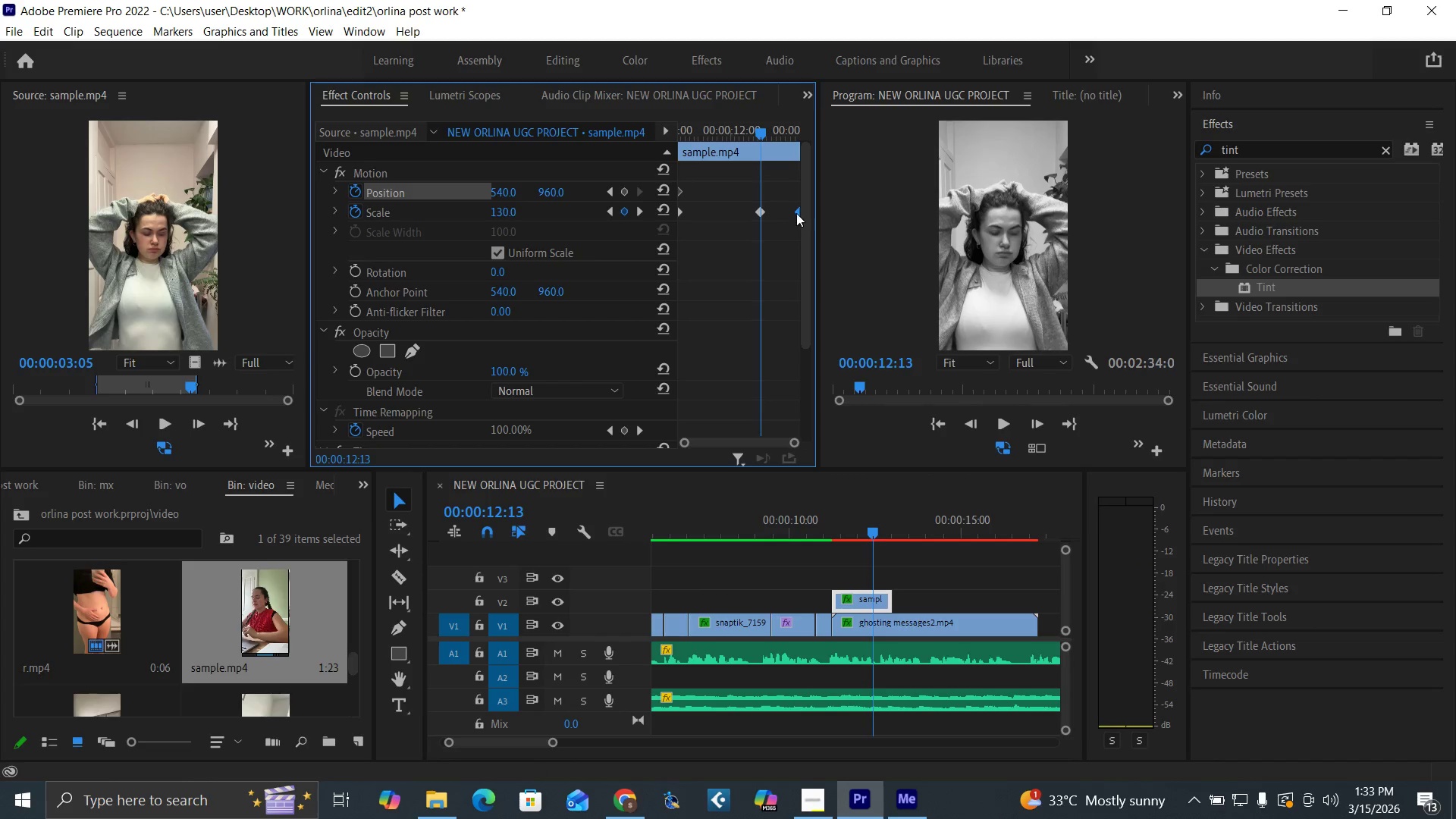 
left_click([797, 210])
 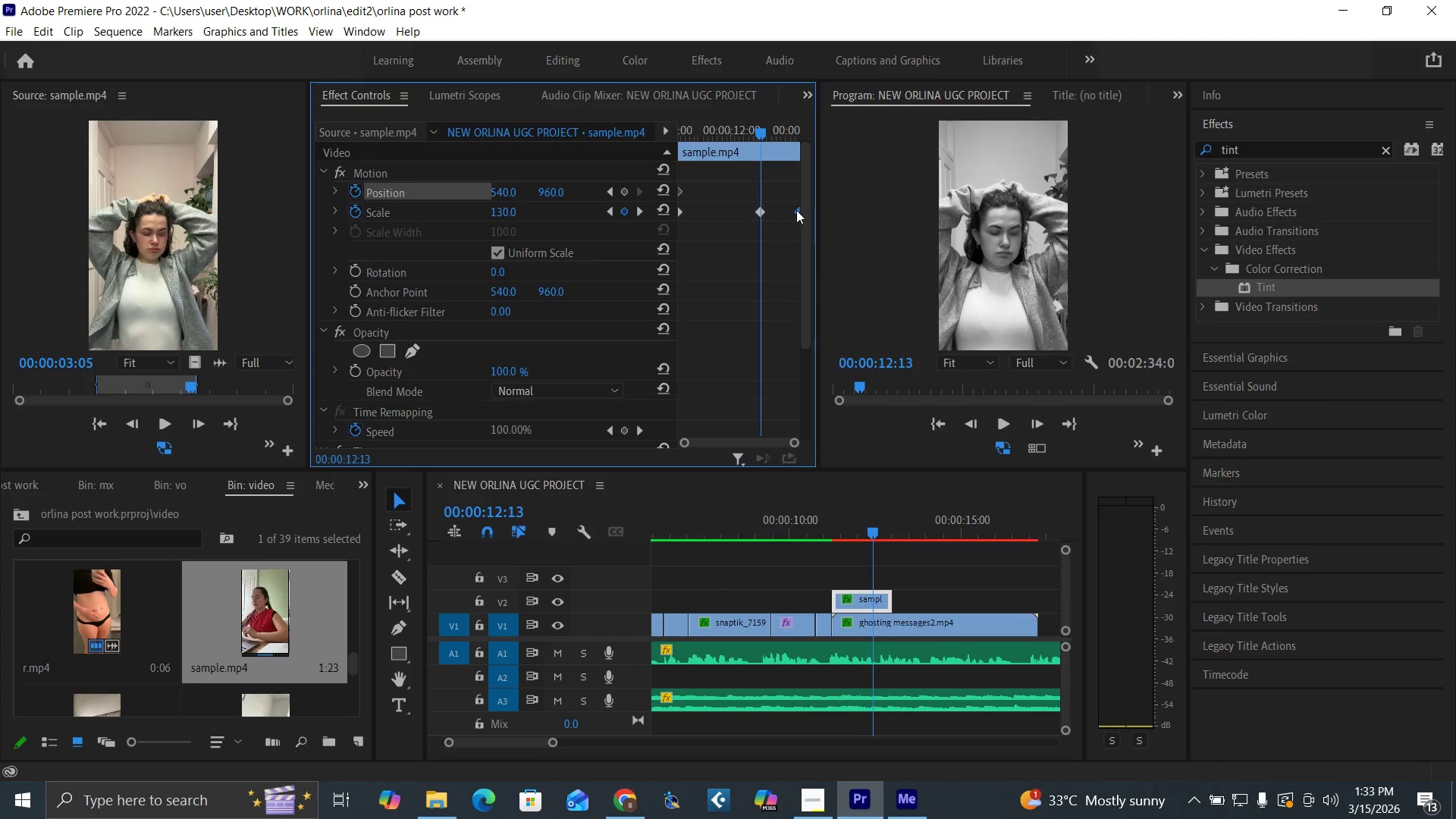 
key(Delete)
 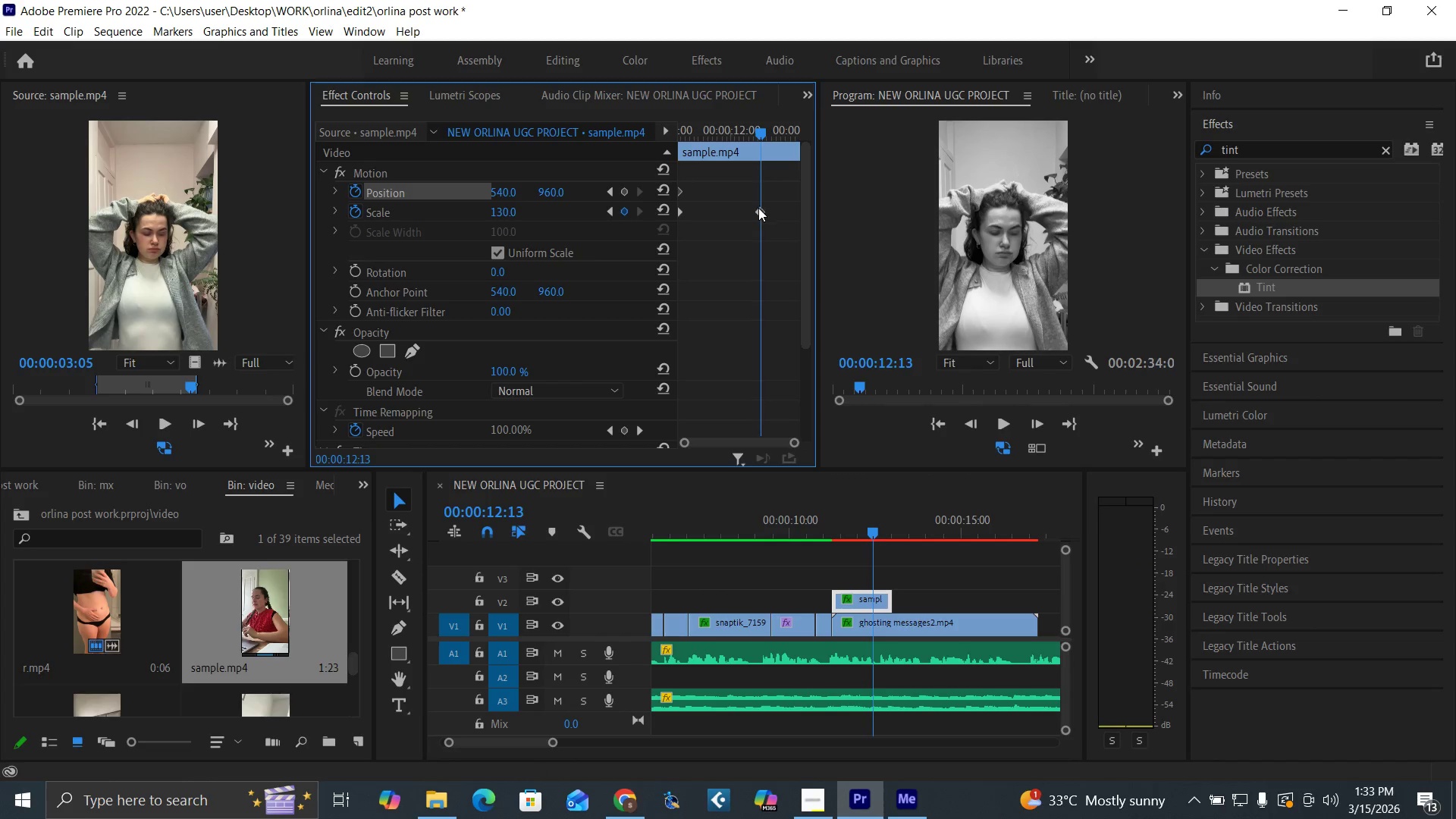 
left_click_drag(start_coordinate=[758, 208], to_coordinate=[821, 230])
 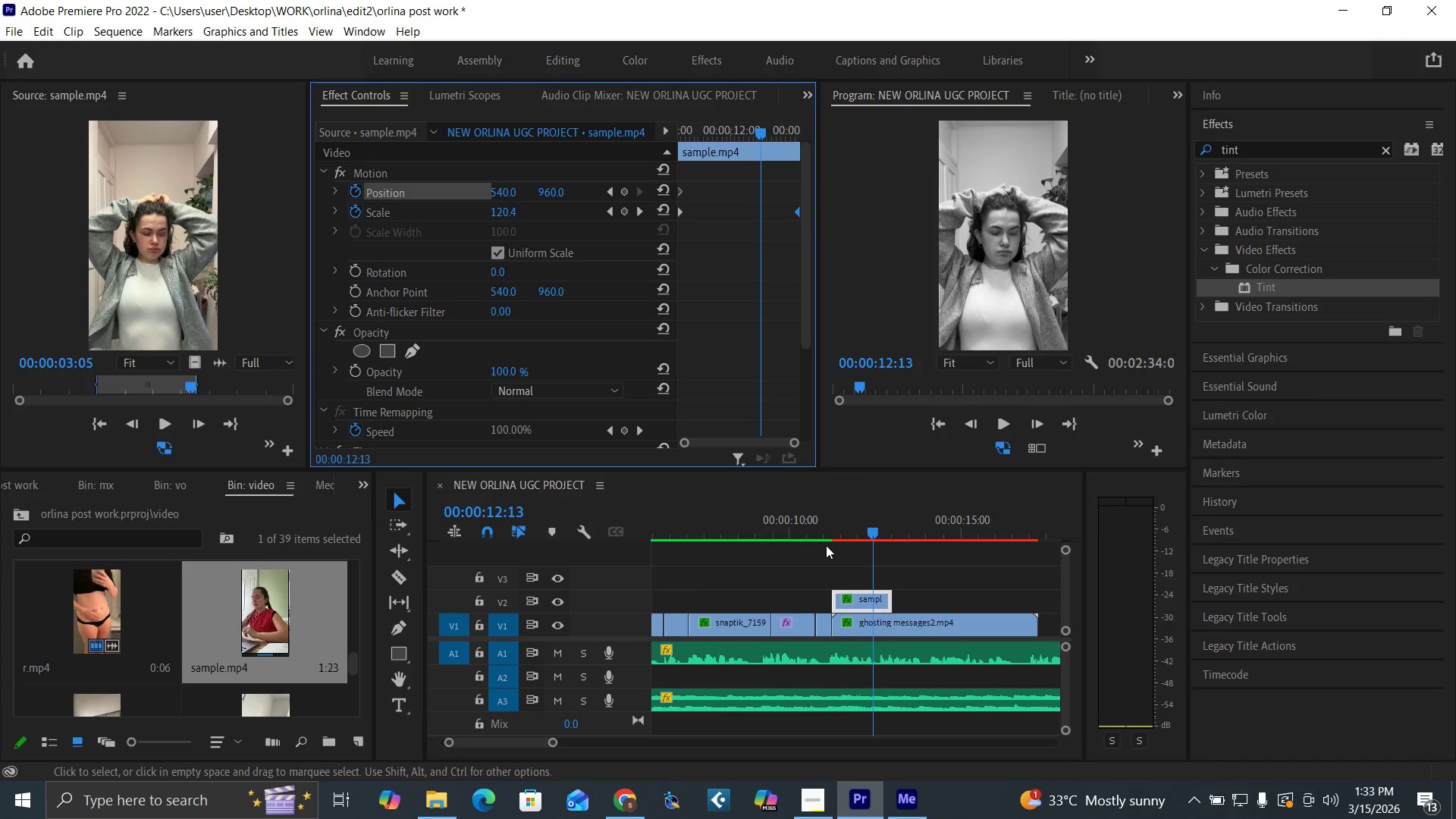 
left_click([814, 535])
 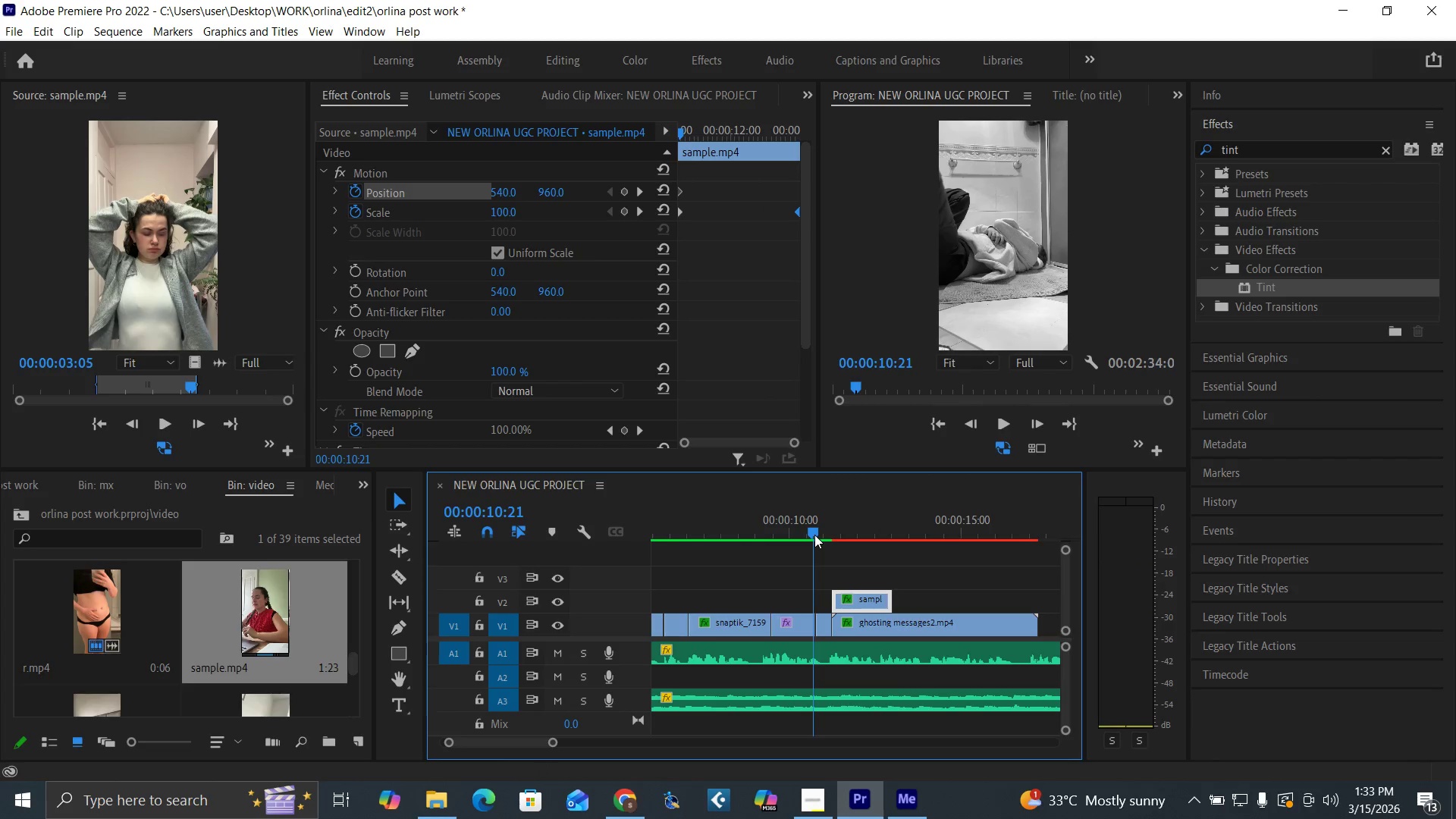 
key(Space)
 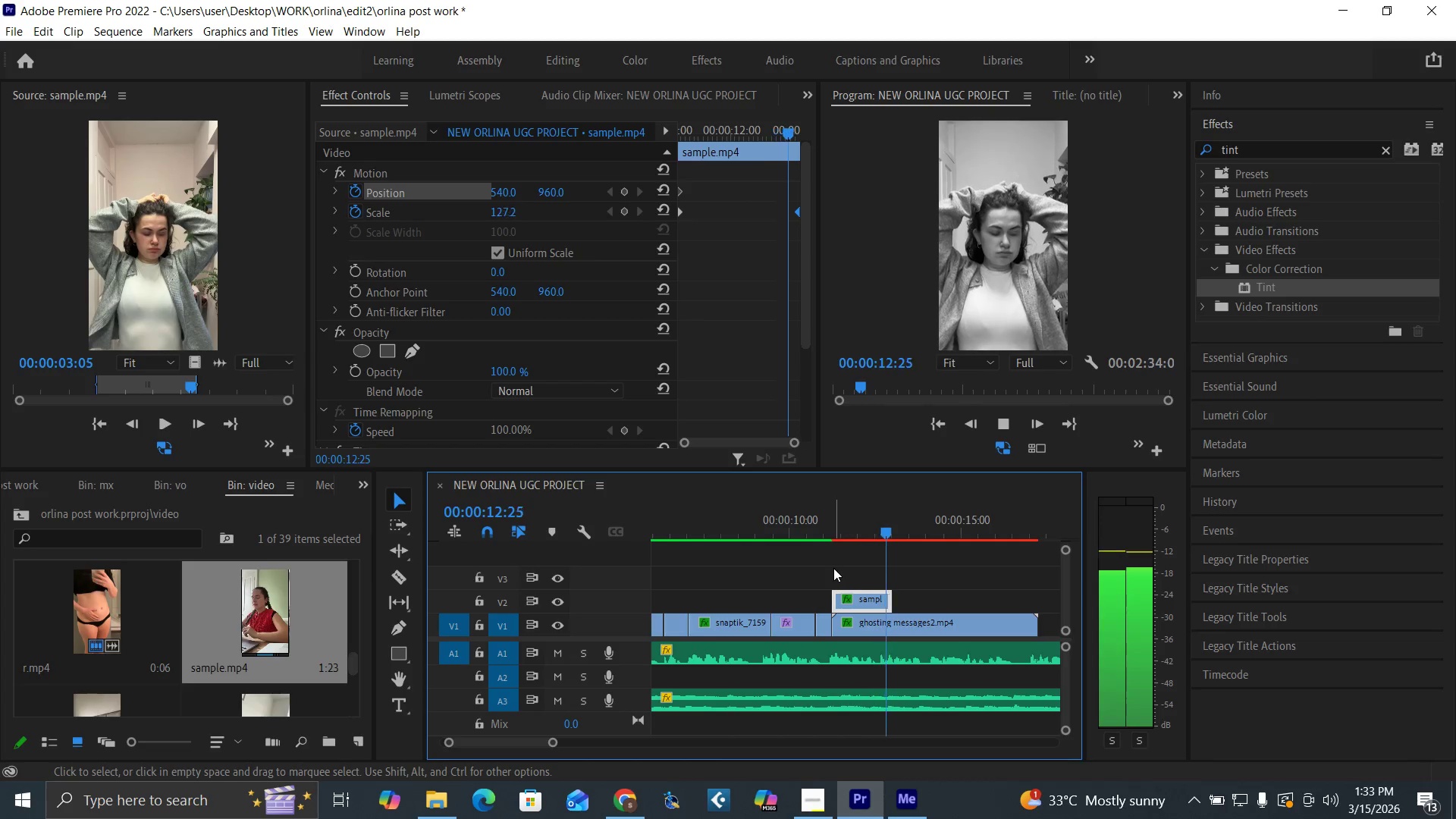 
left_click([782, 532])
 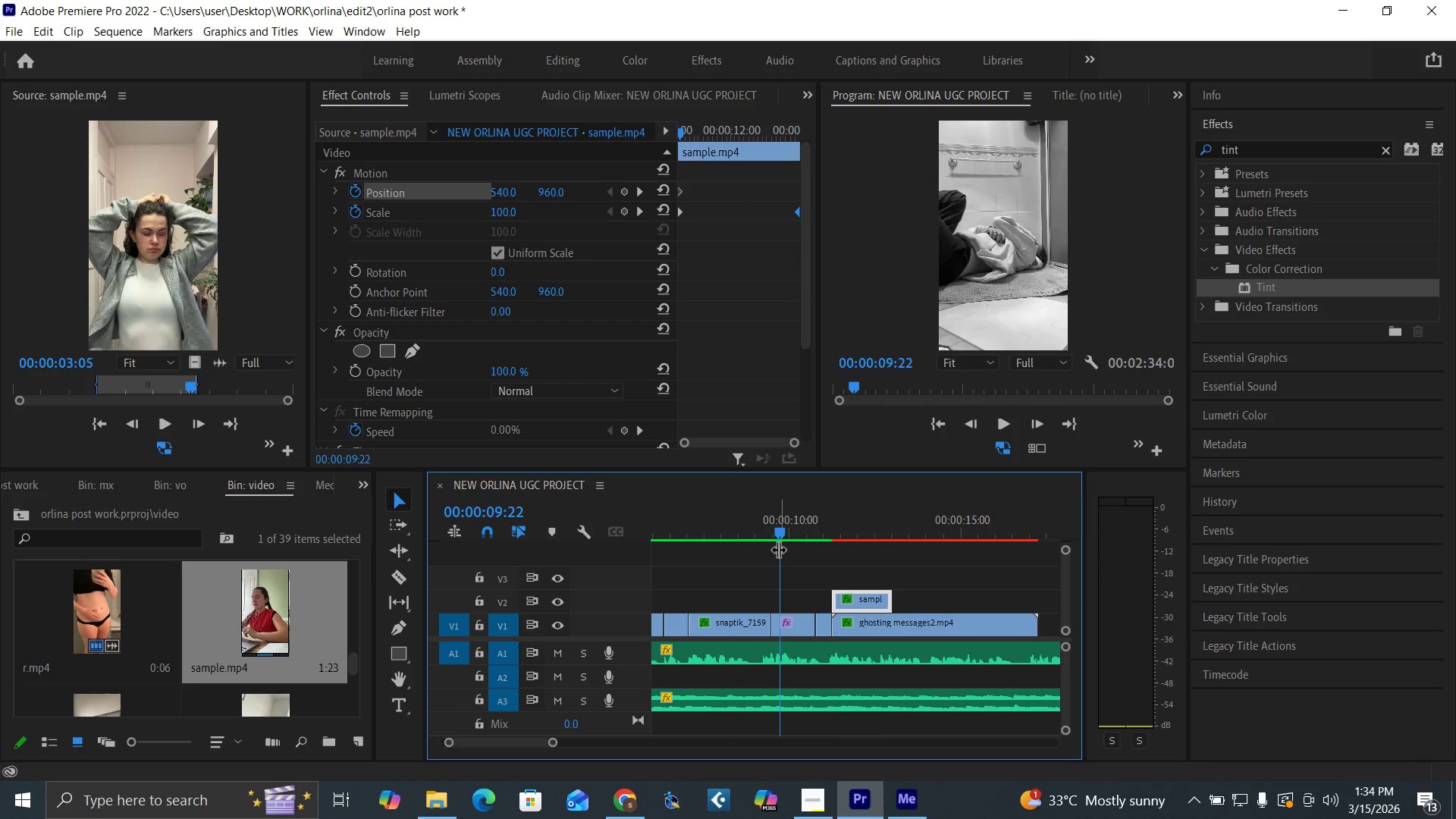 
key(Space)
 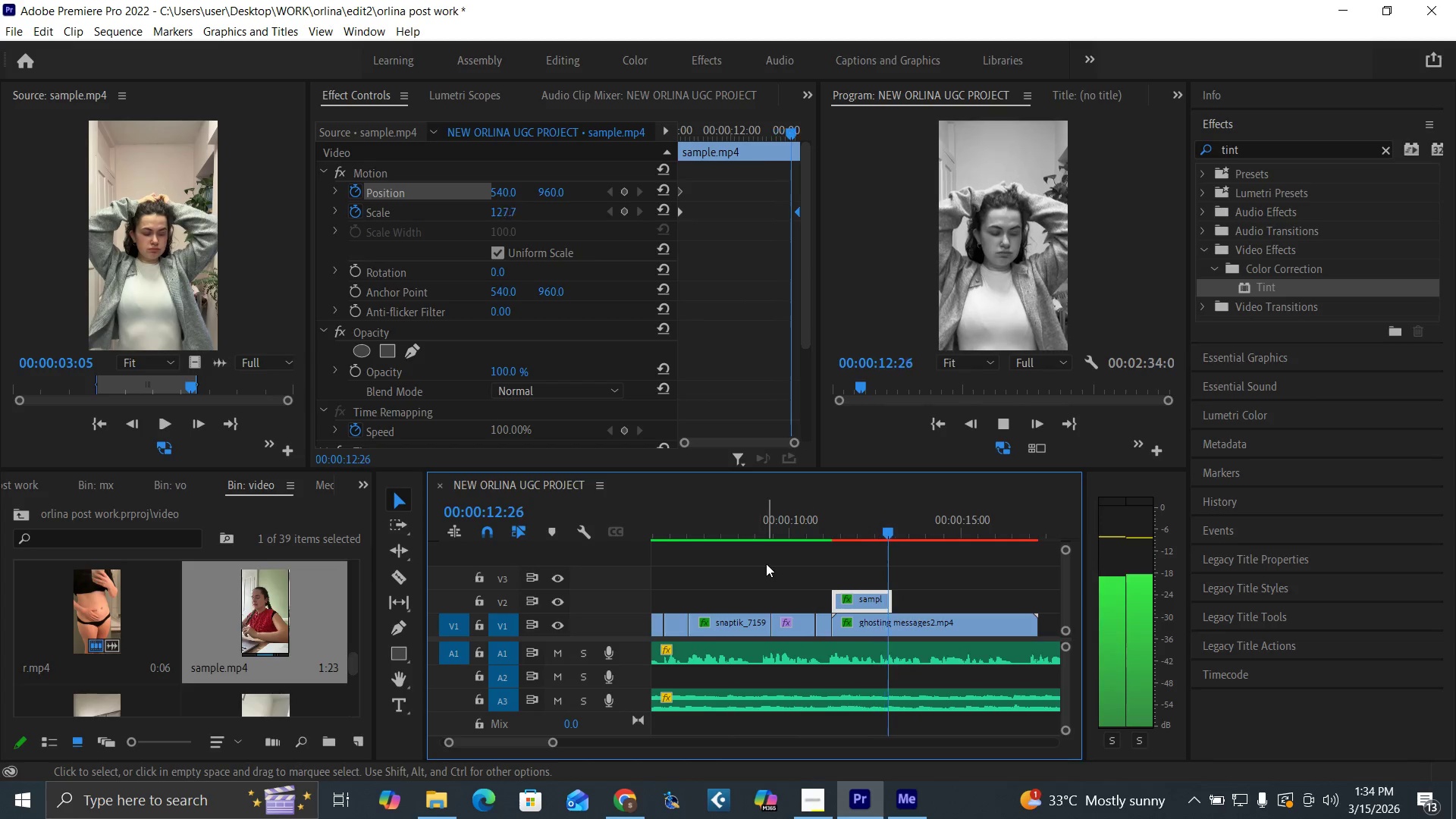 
left_click([809, 531])
 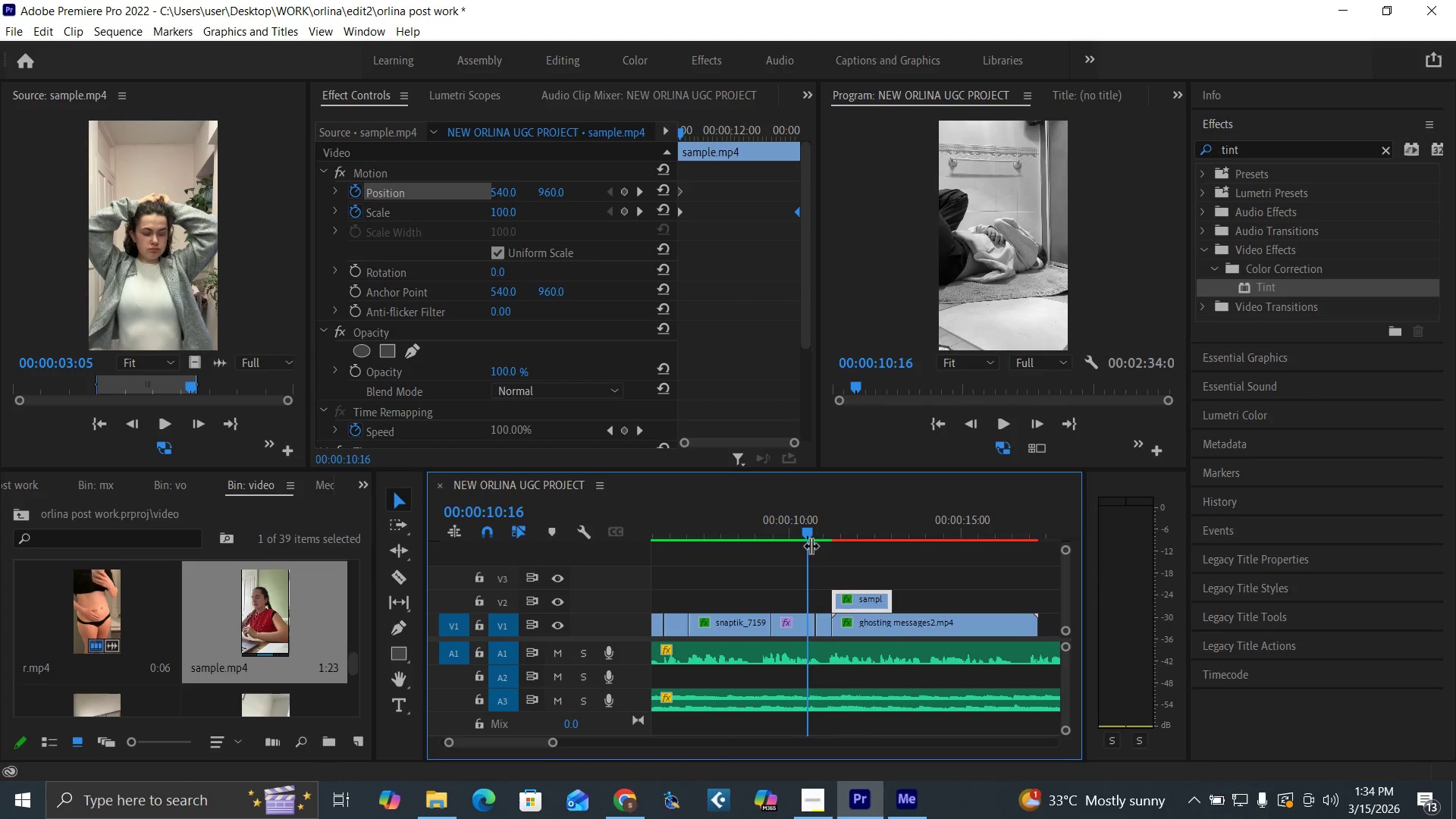 
key(Space)
 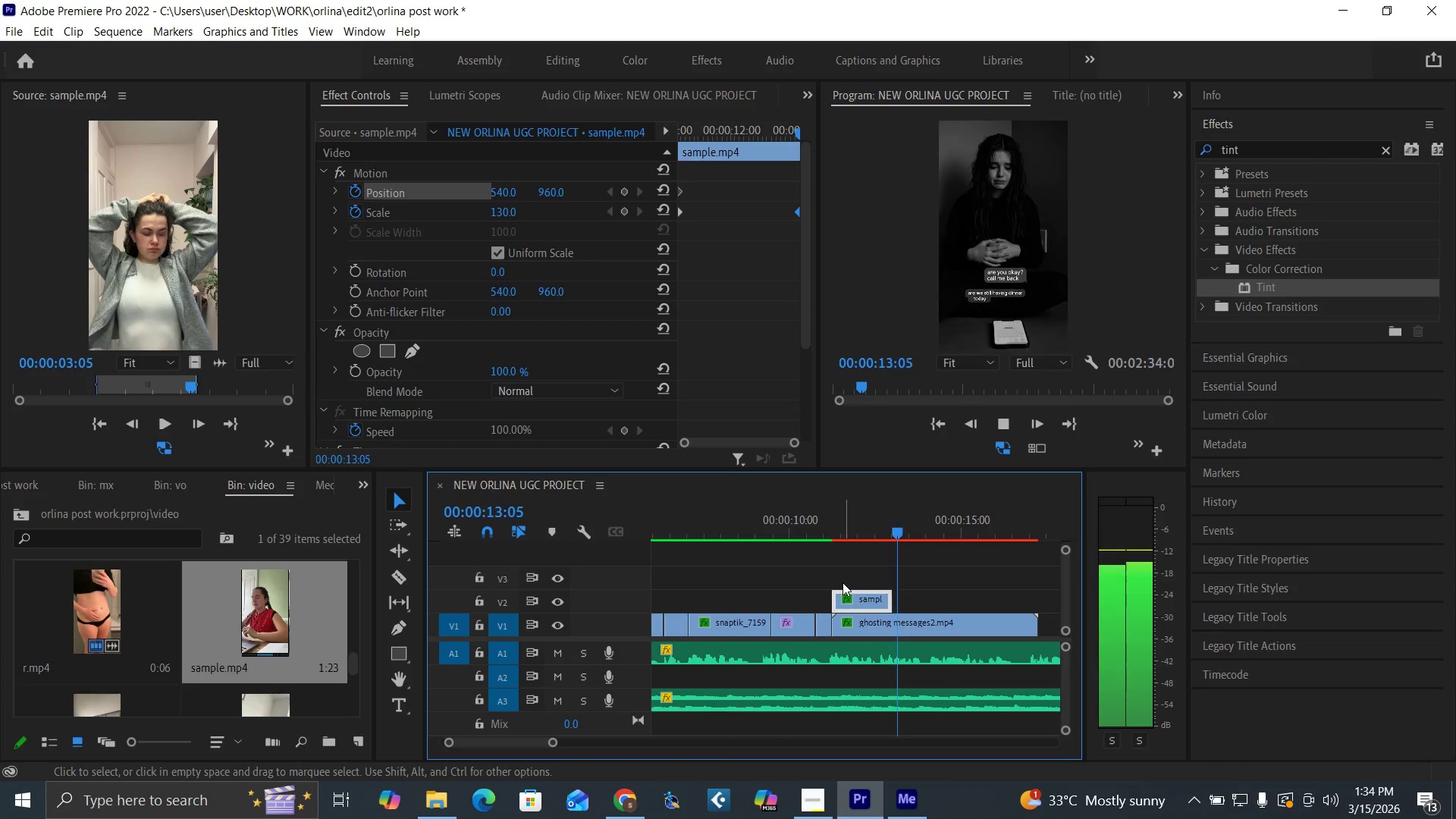 
left_click([796, 526])
 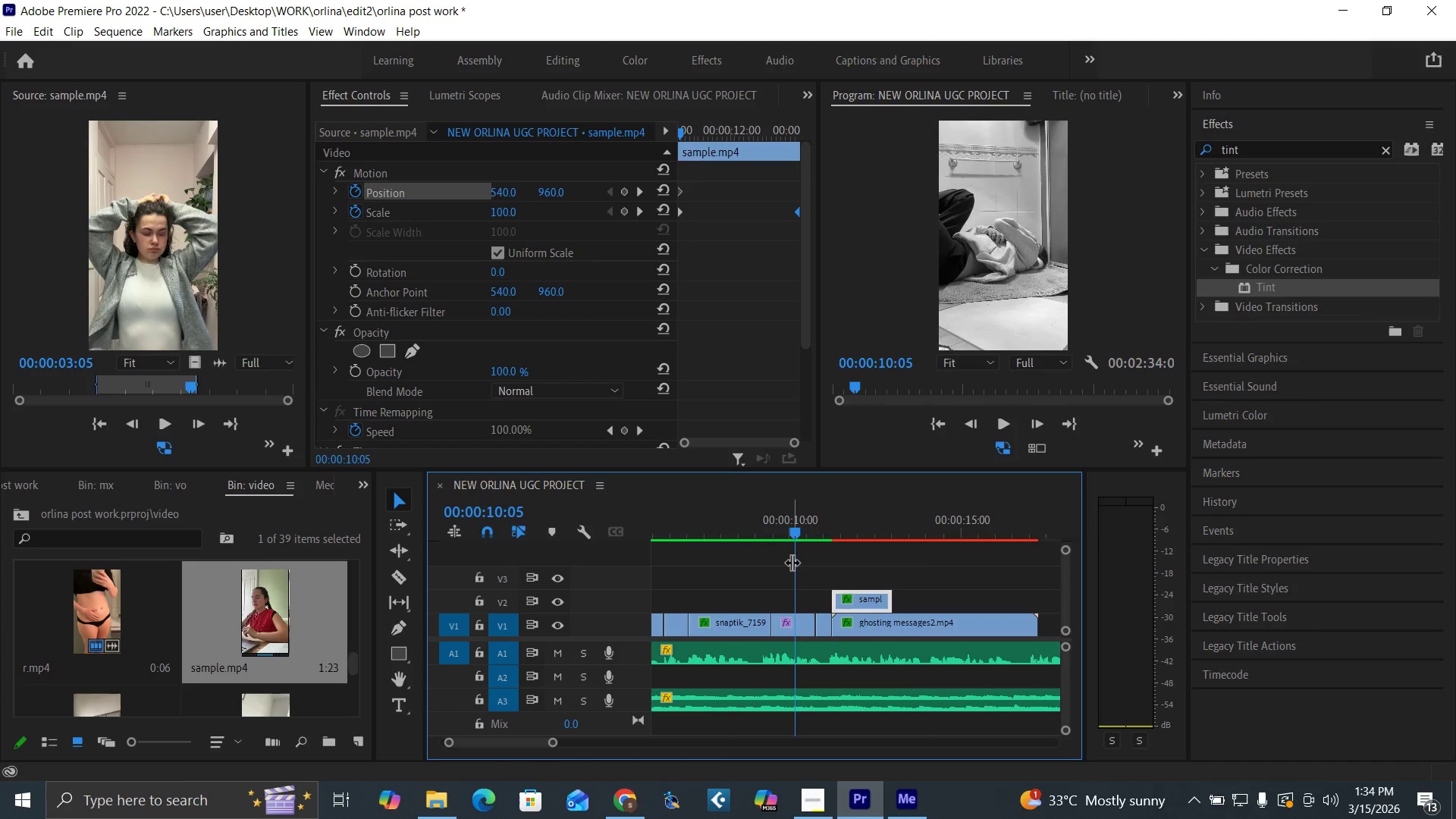 
key(Space)
 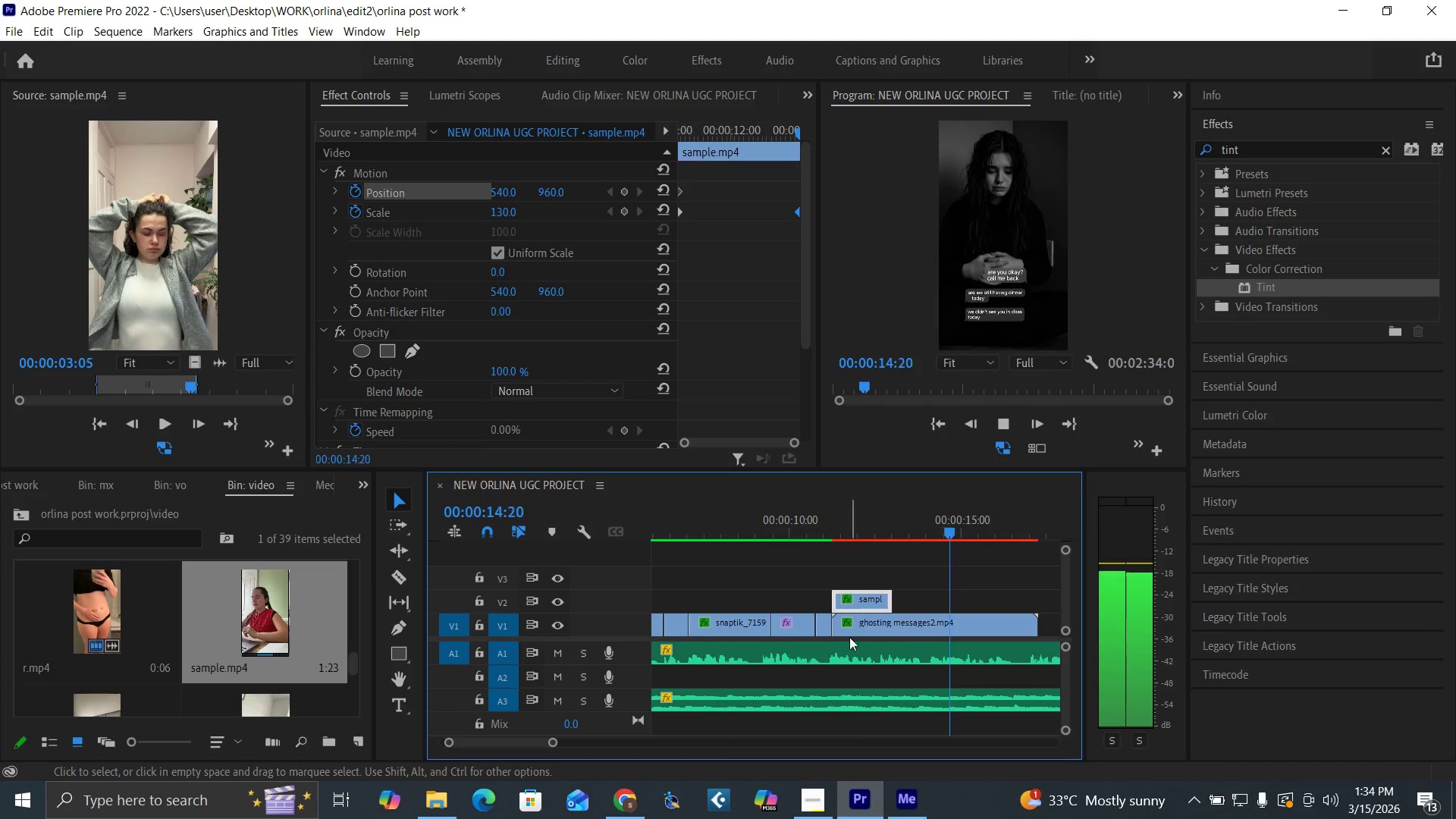 
wait(6.14)
 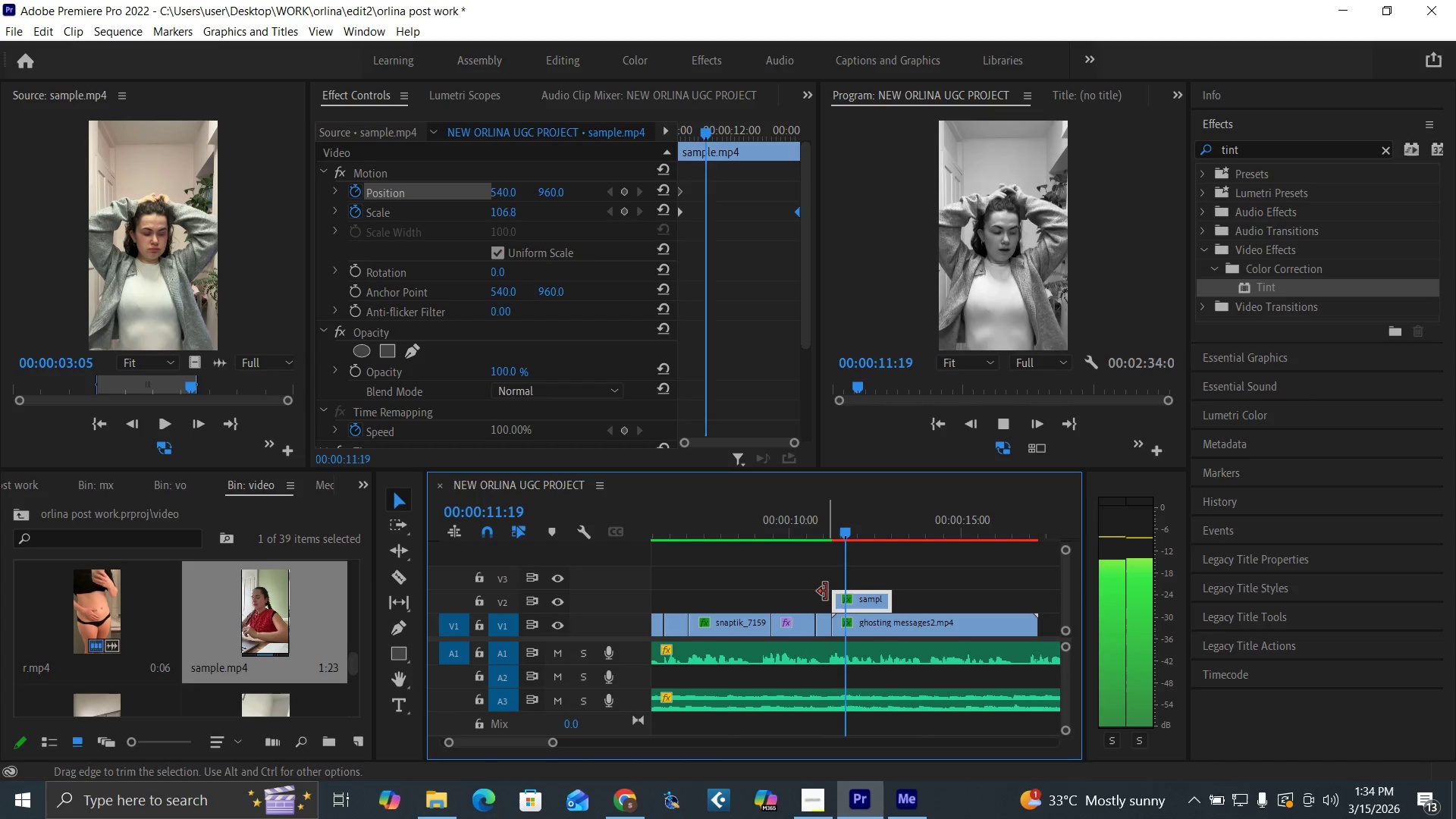 
left_click_drag(start_coordinate=[551, 745], to_coordinate=[563, 751])
 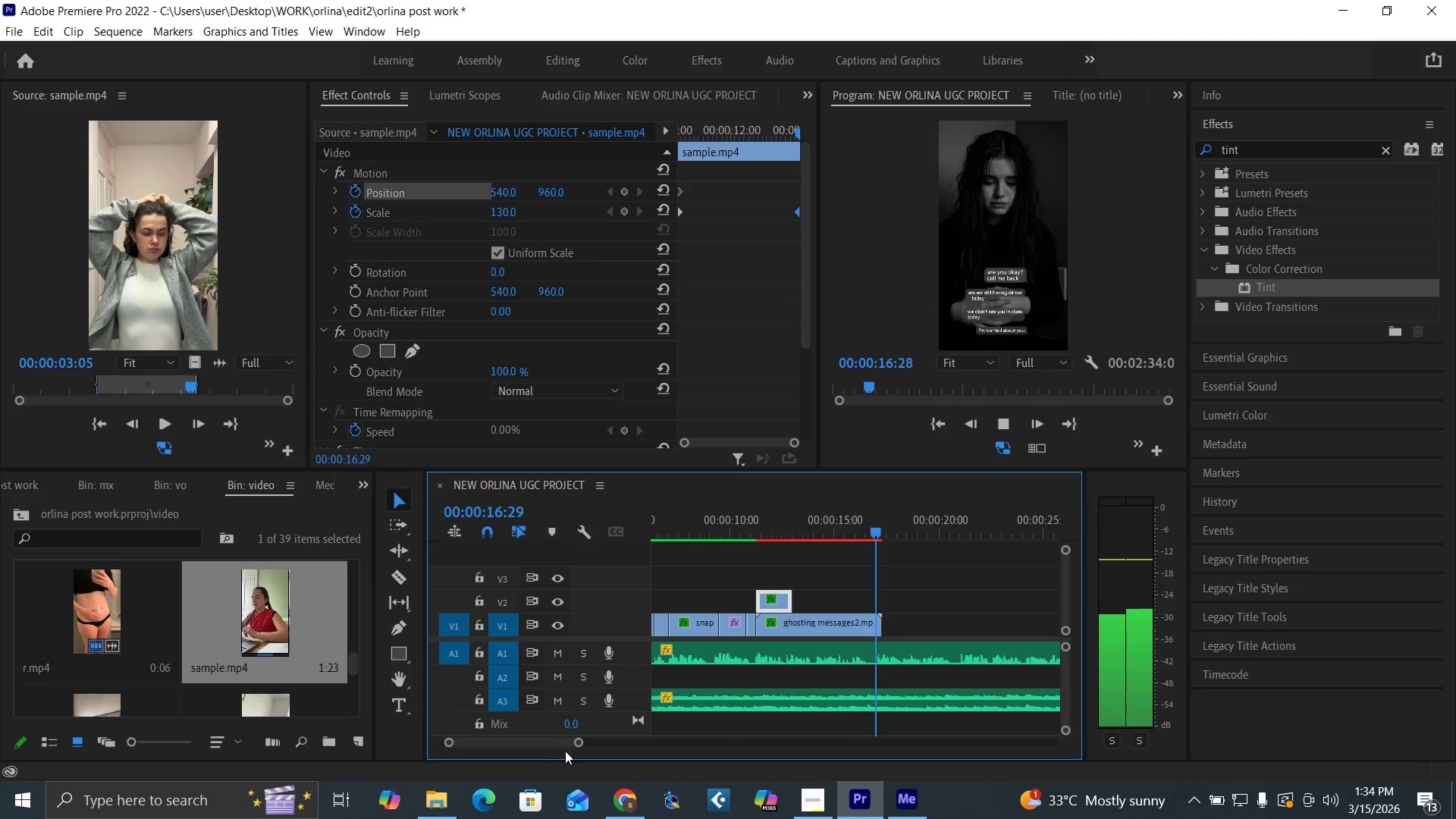 
key(Space)
 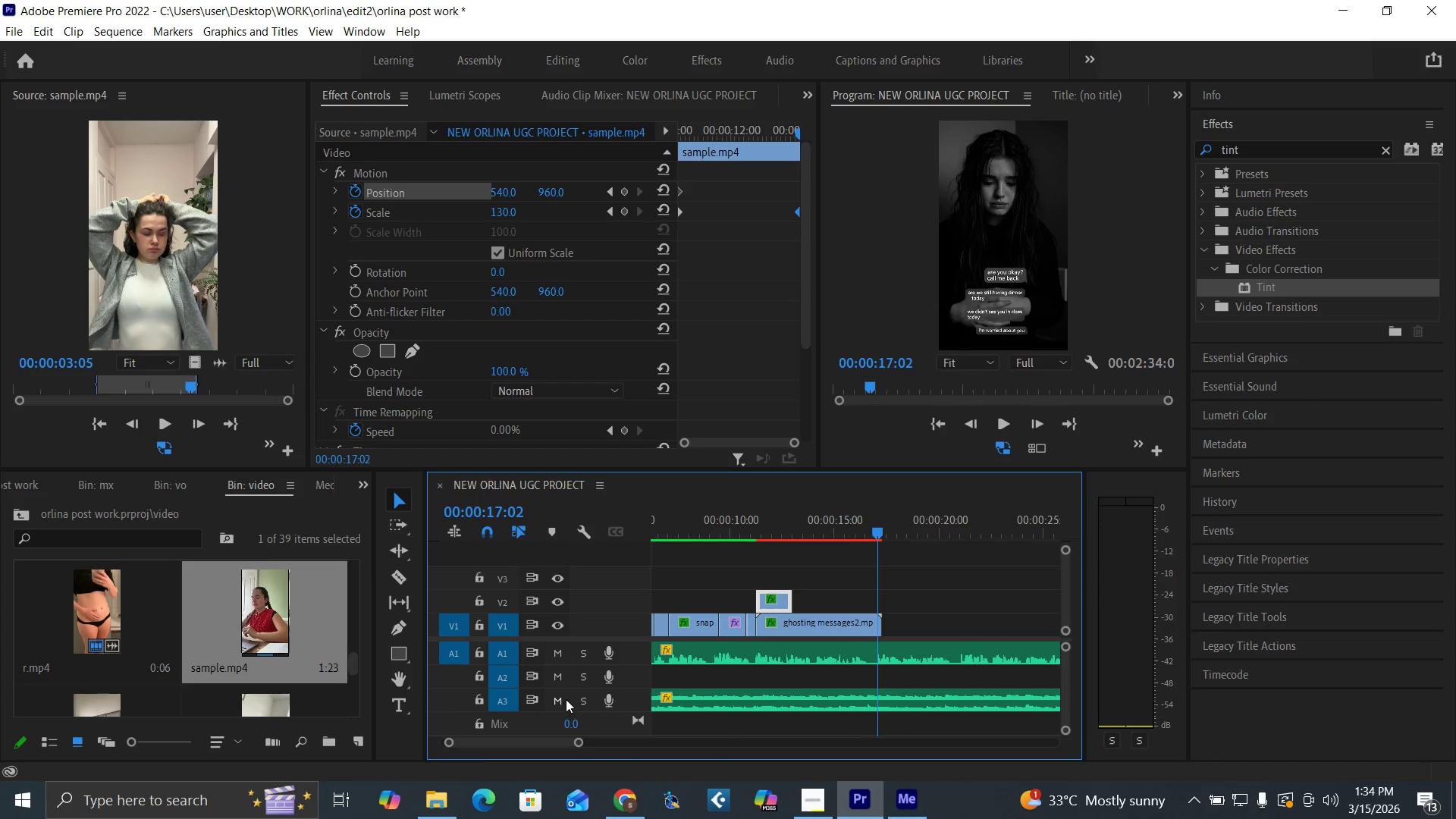 
key(Control+S)
 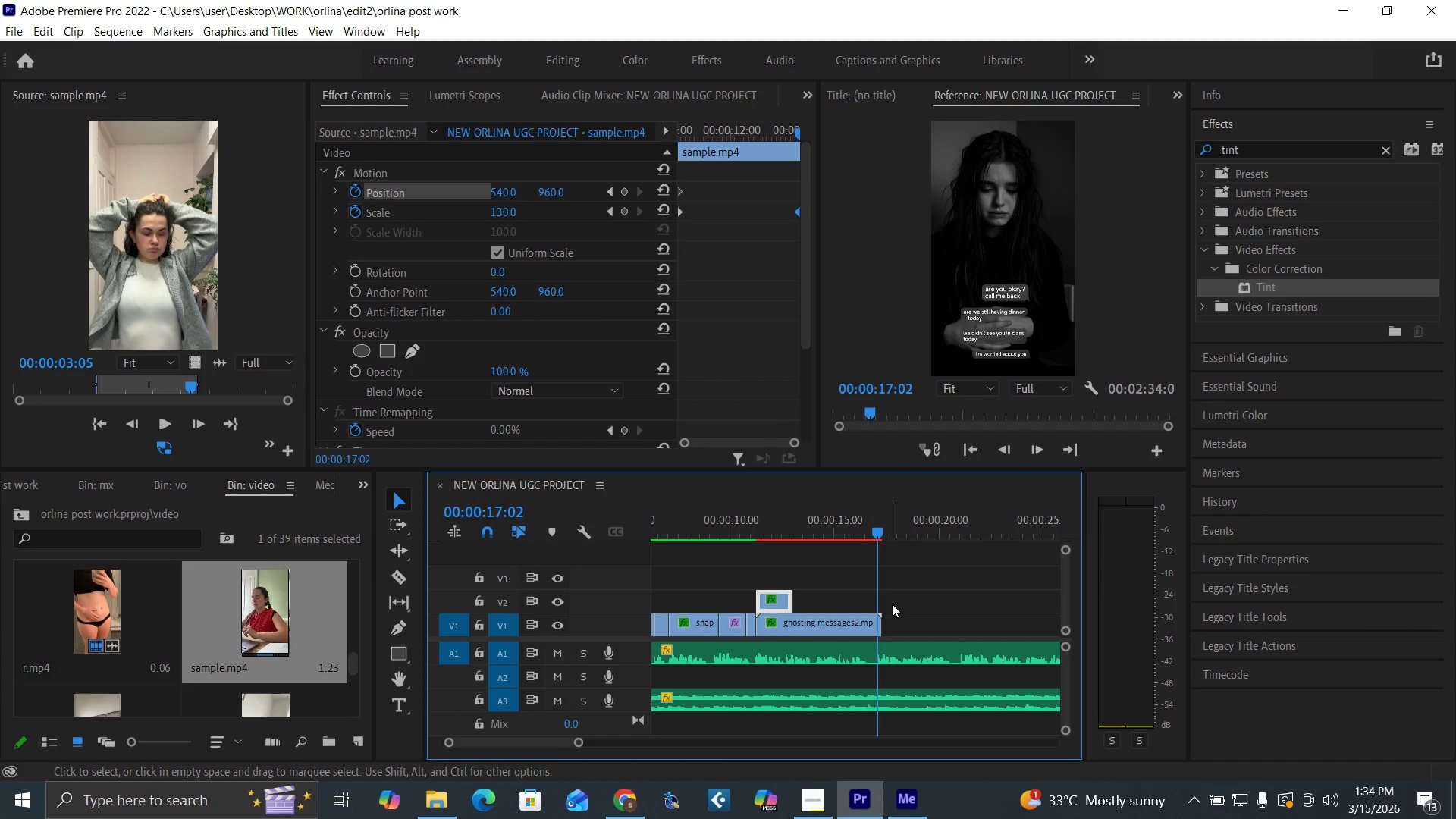 
left_click_drag(start_coordinate=[879, 628], to_coordinate=[875, 628])
 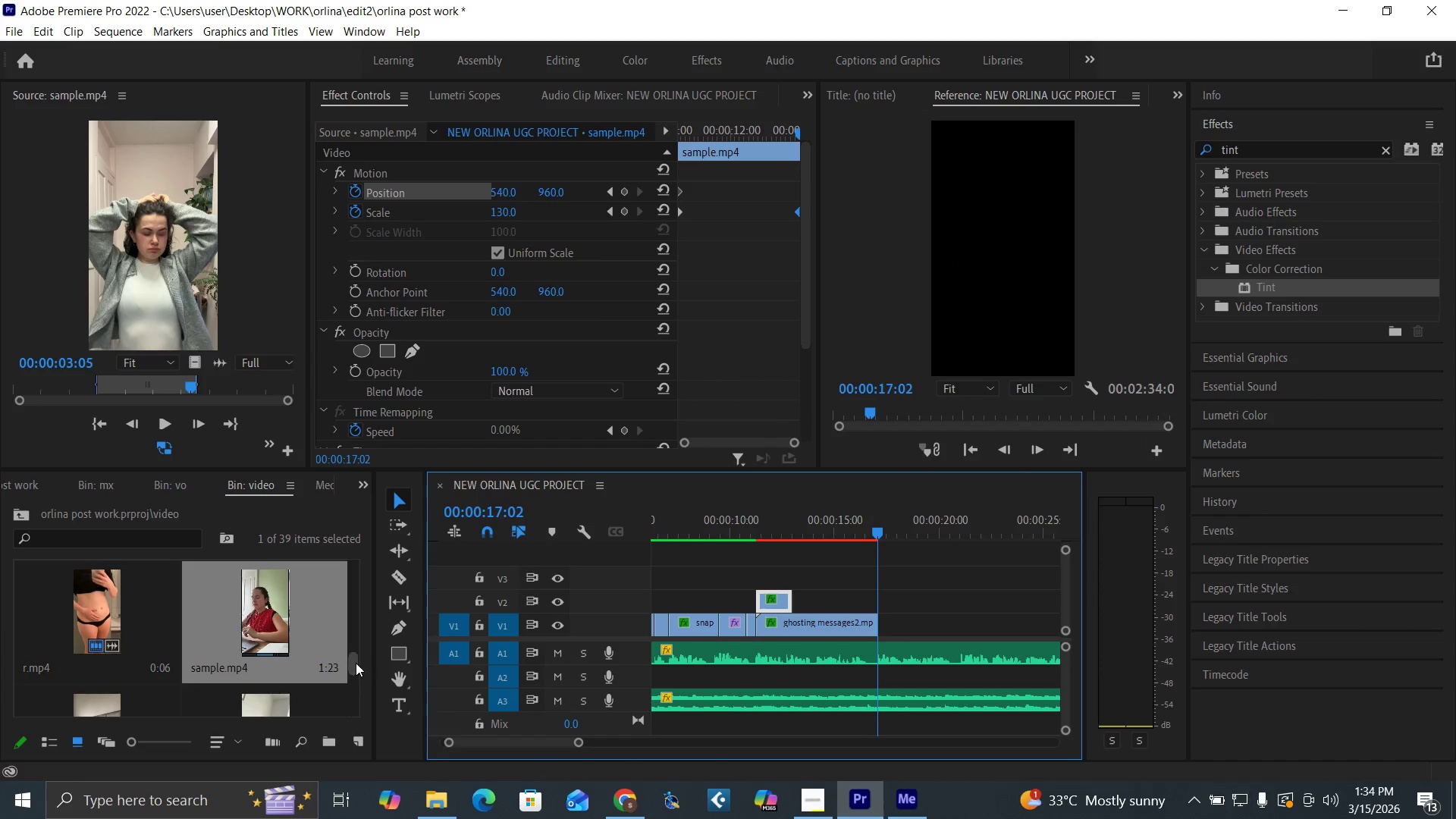 
left_click_drag(start_coordinate=[354, 664], to_coordinate=[324, 609])
 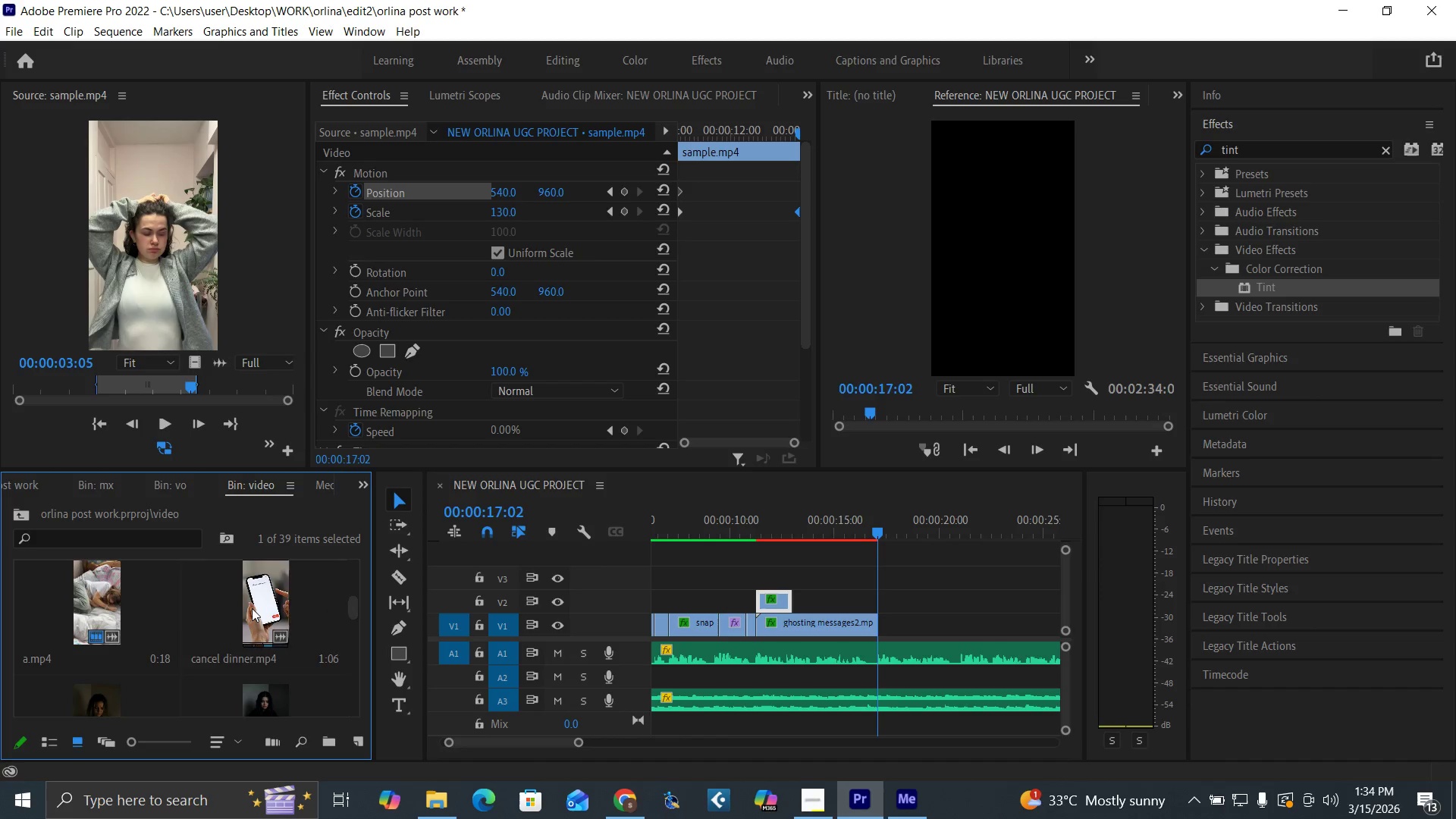 
double_click([252, 608])
 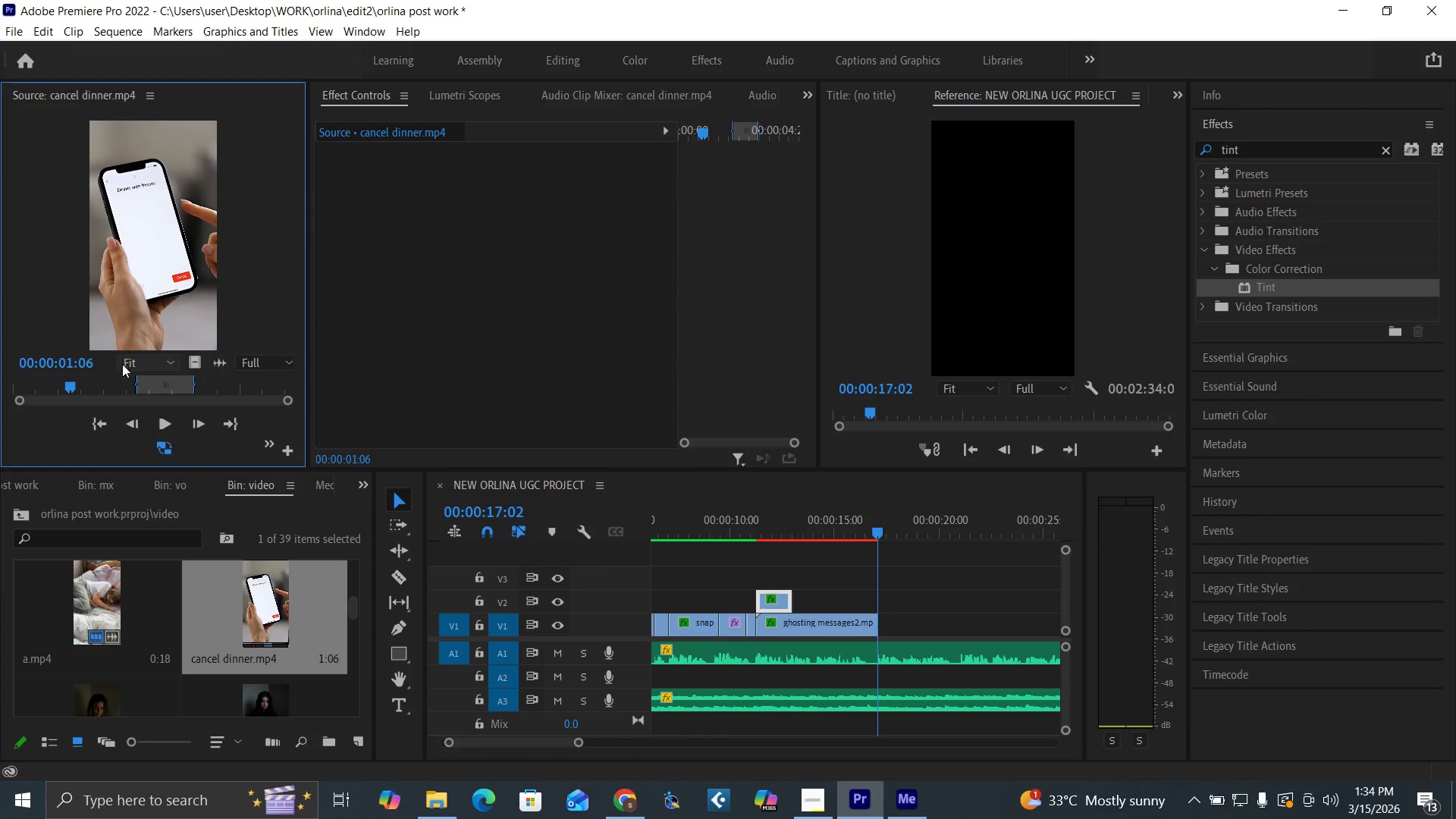 
left_click_drag(start_coordinate=[124, 381], to_coordinate=[208, 413])
 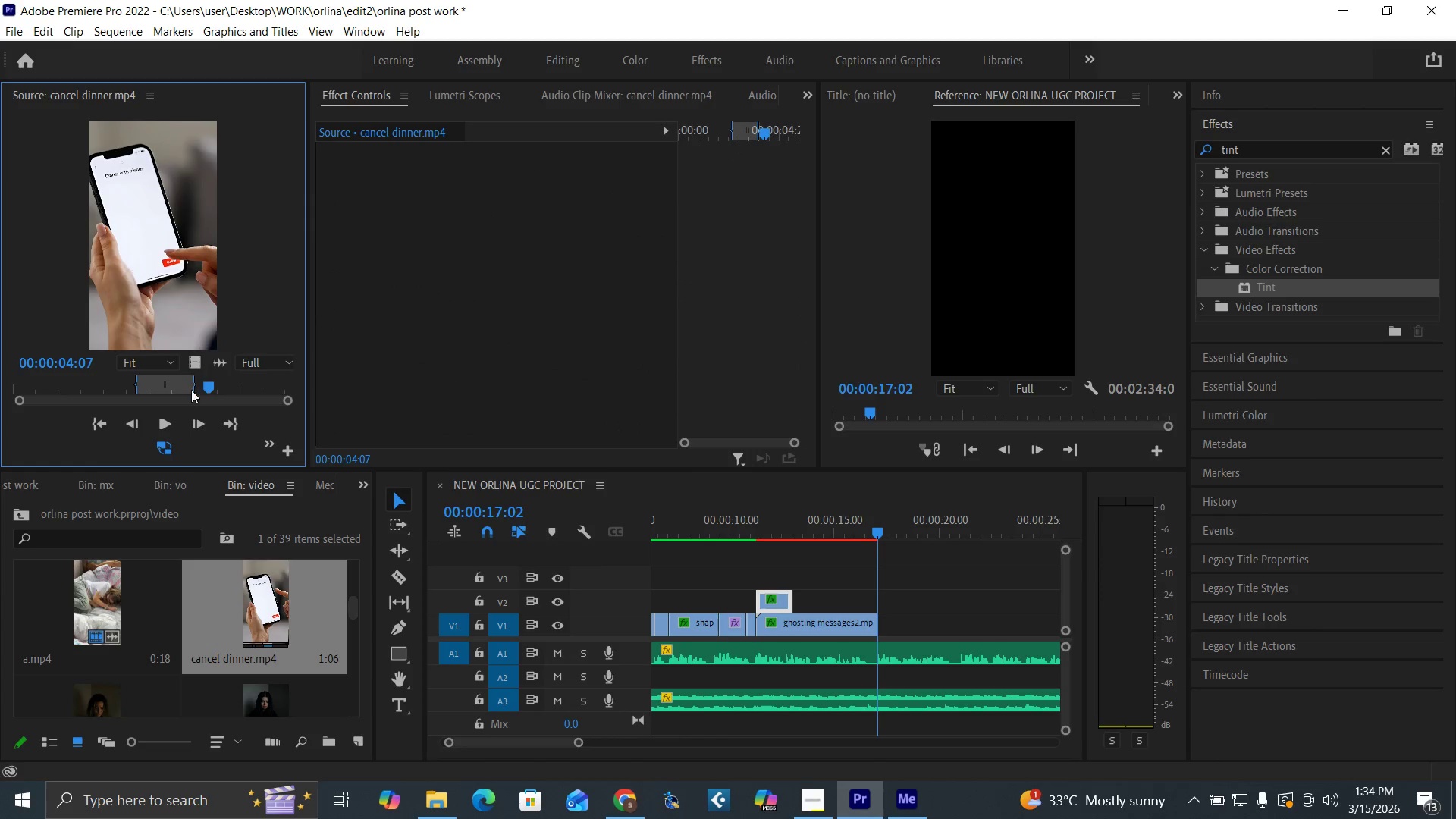 
left_click([188, 390])
 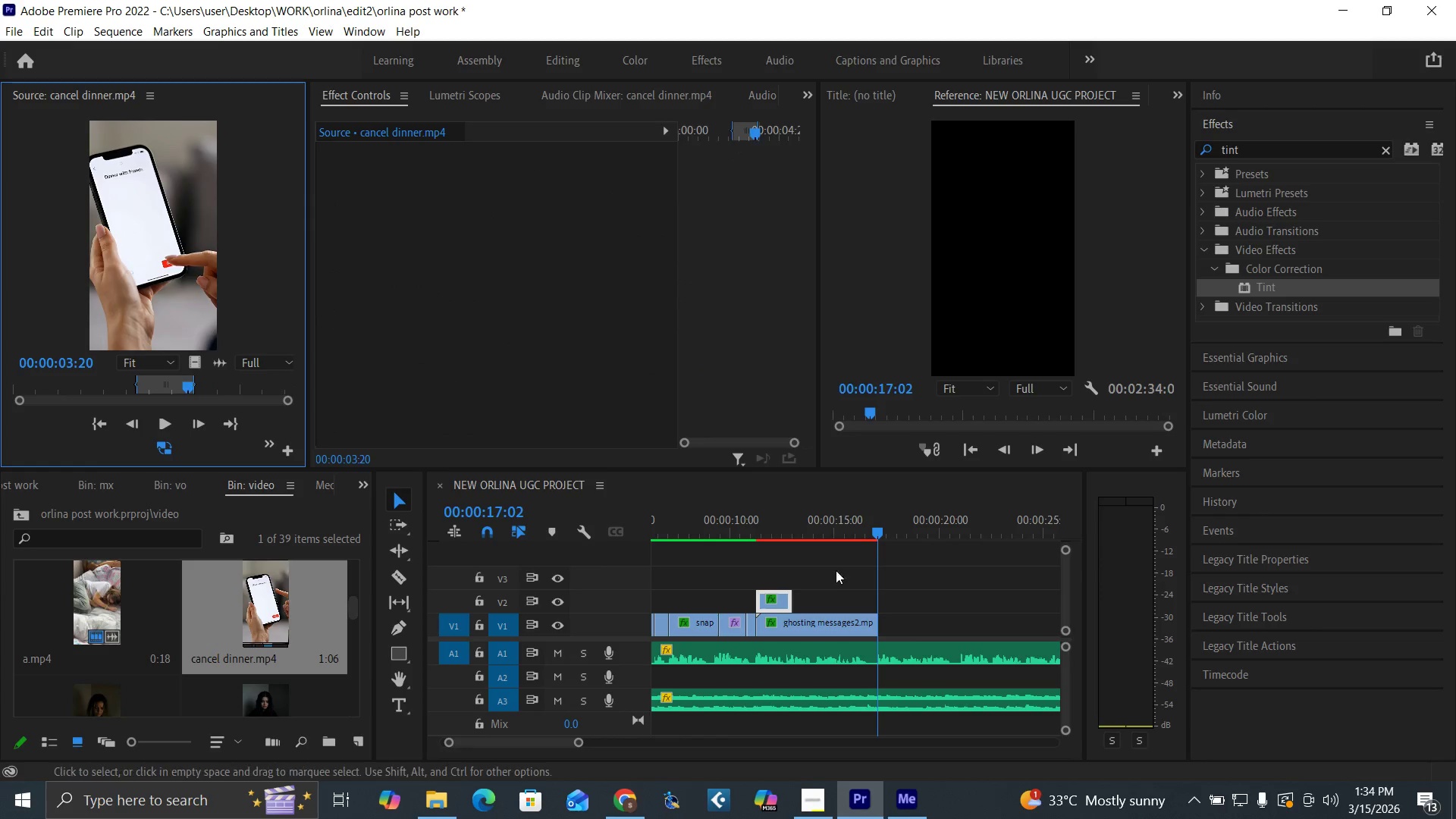 
left_click([876, 531])
 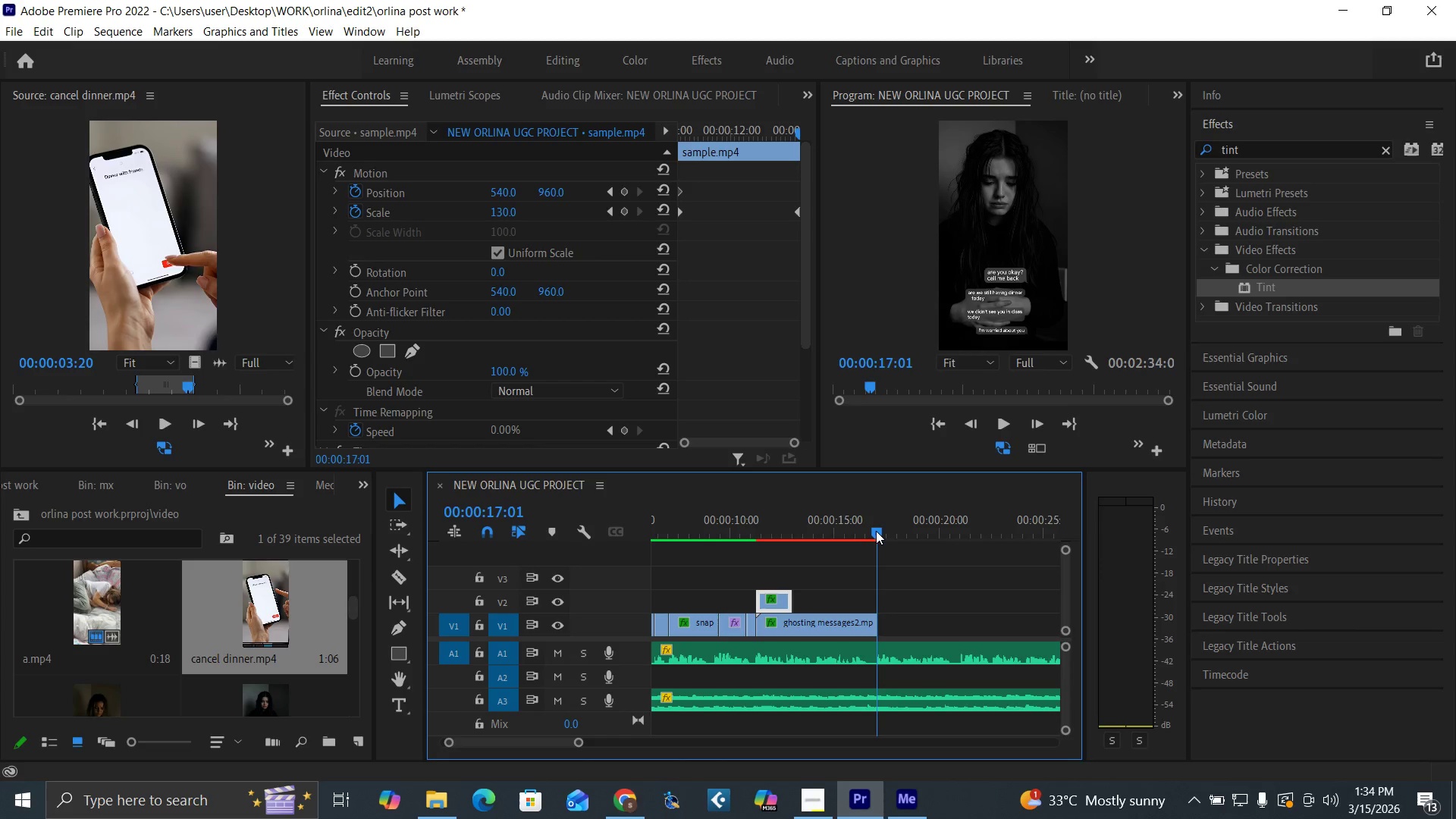 
key(Control+S)
 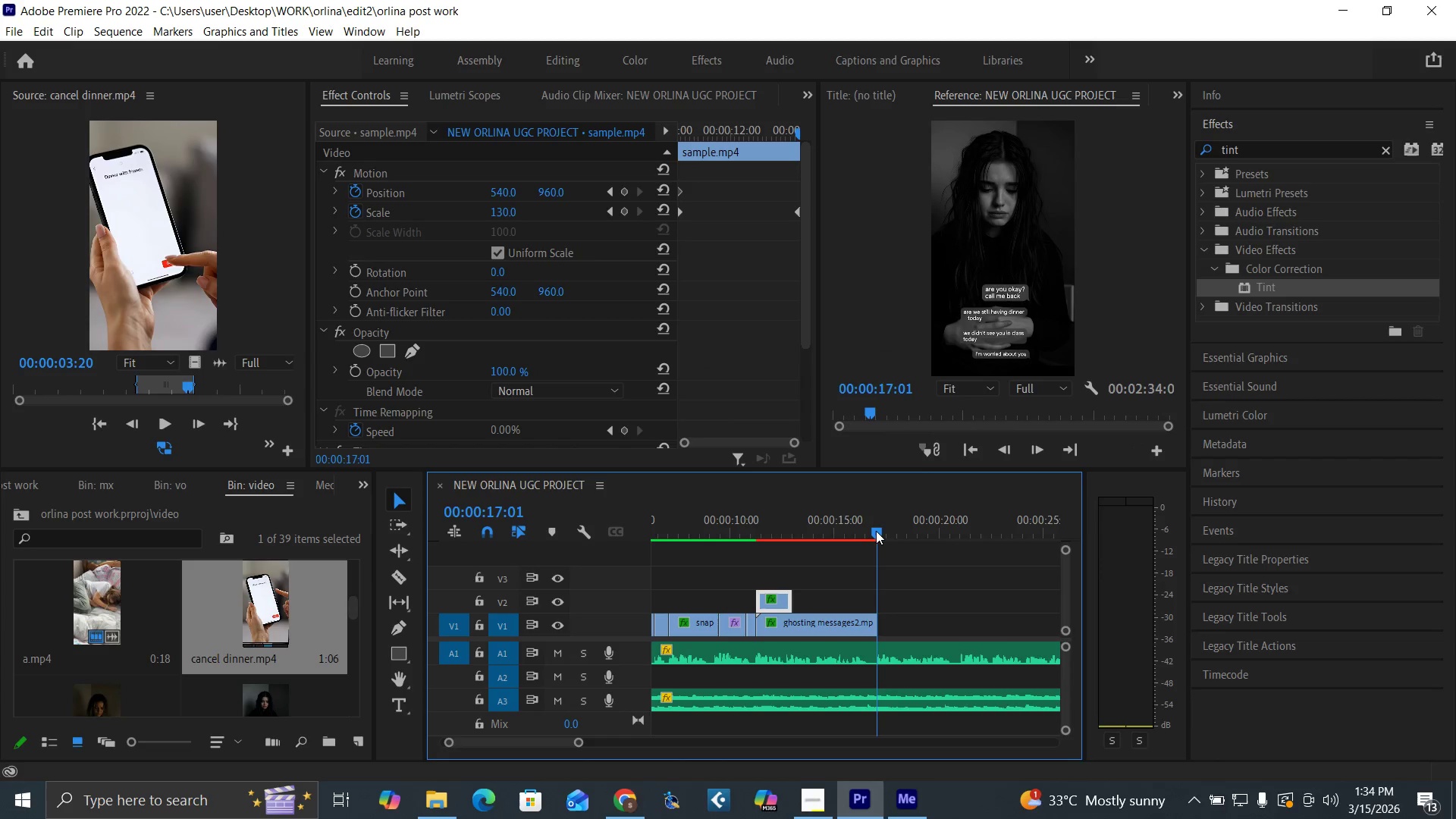 
key(Enter)
 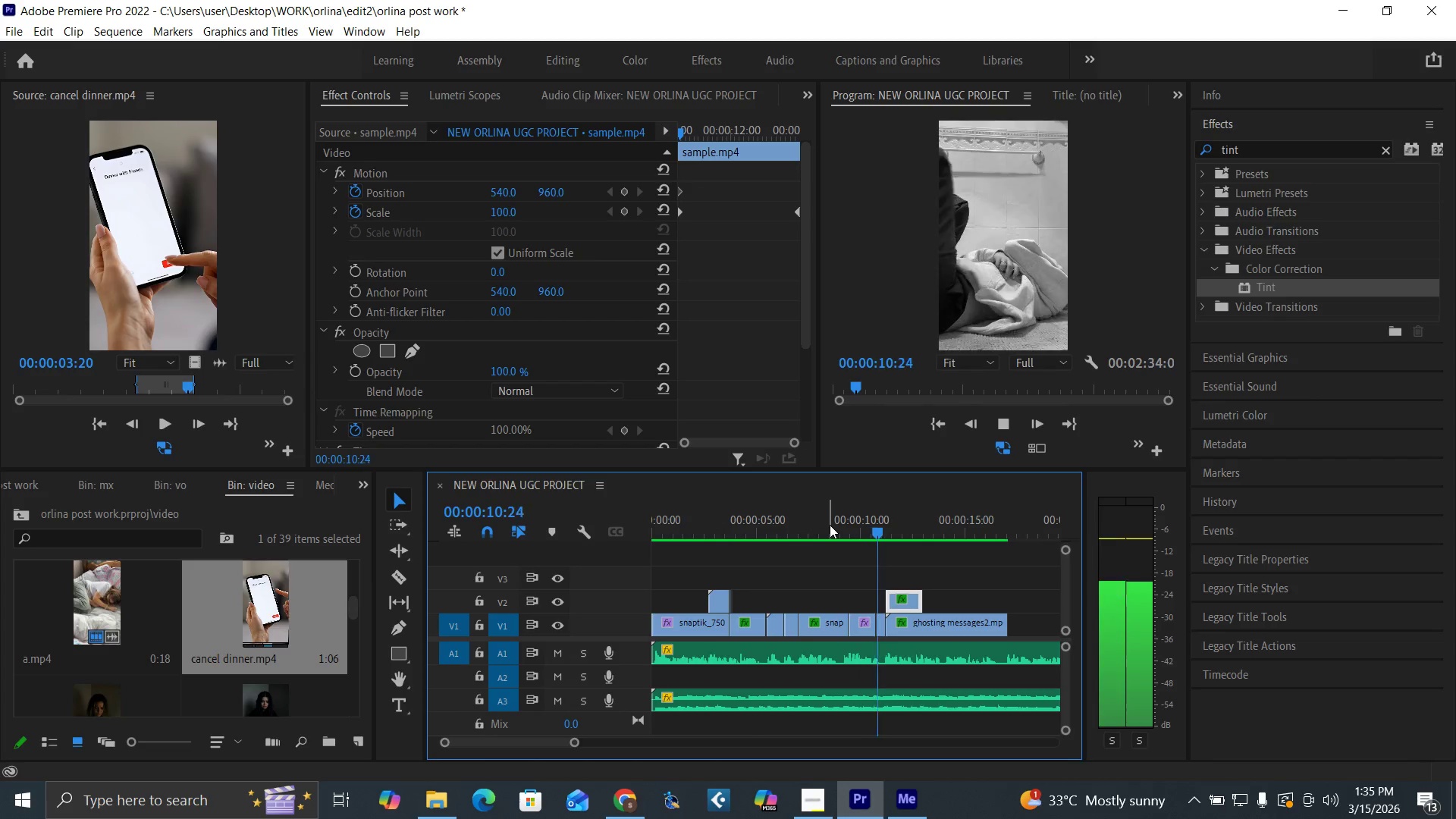 
wait(20.86)
 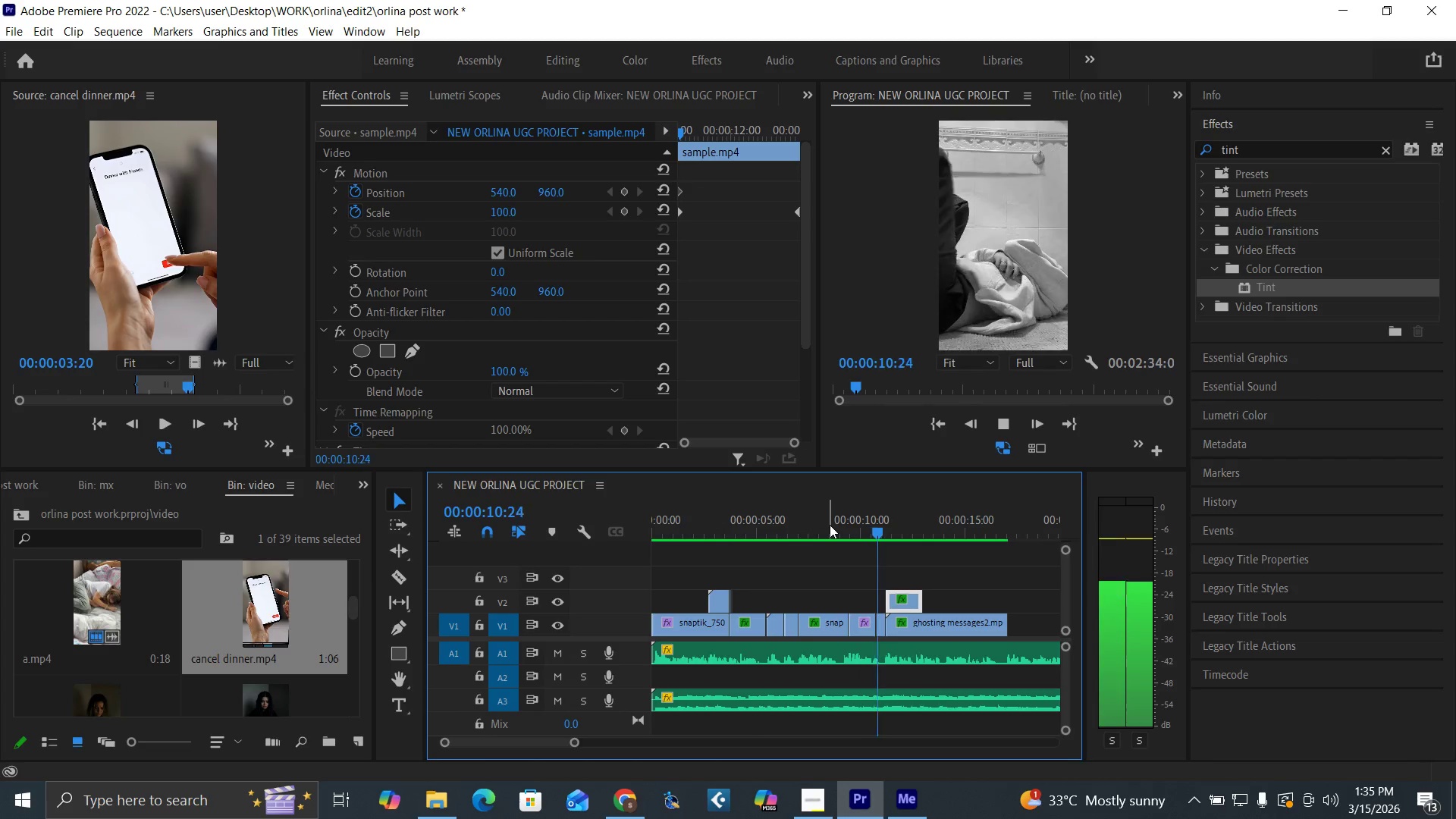 
left_click([971, 627])
 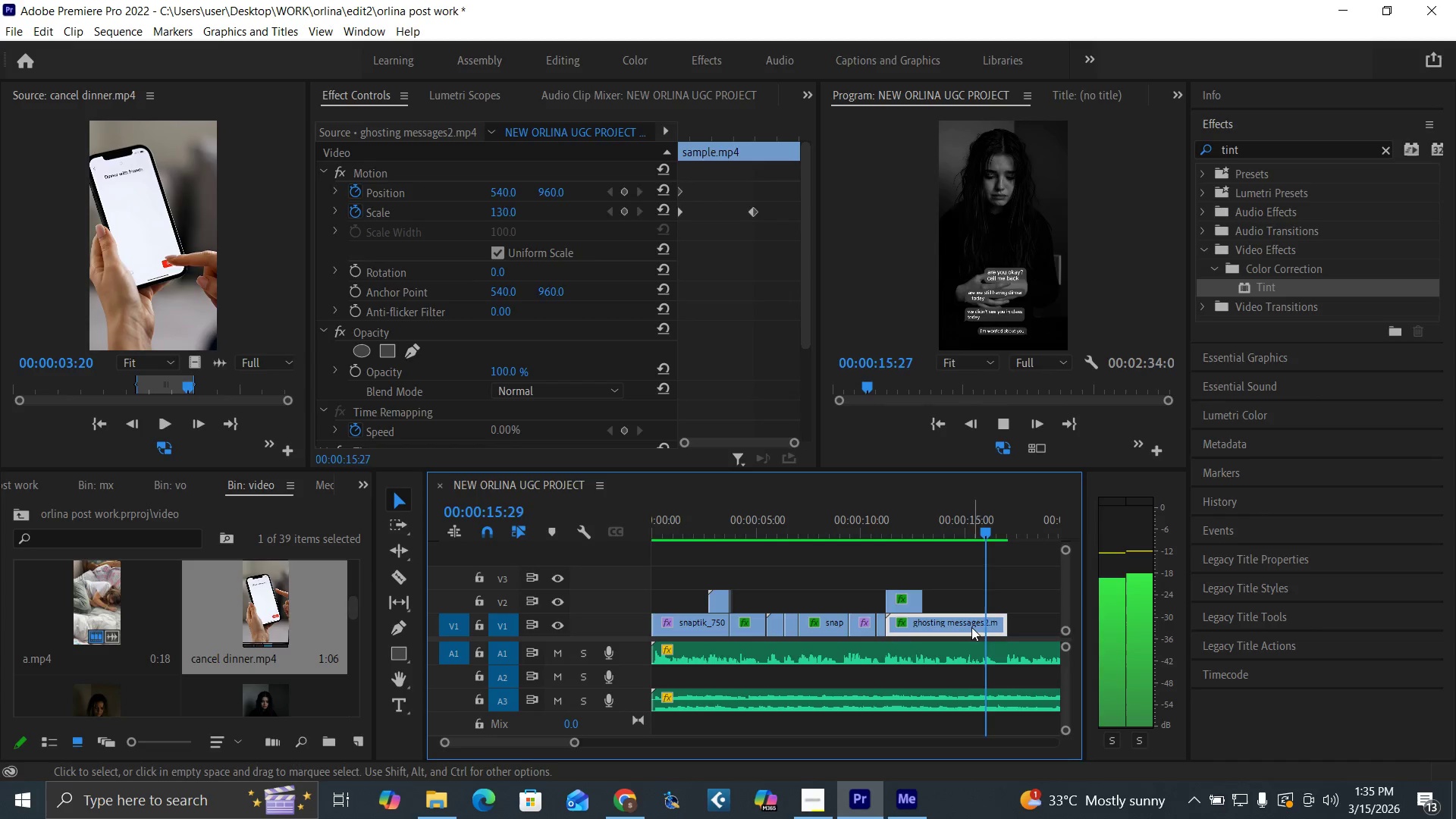 
key(Space)
 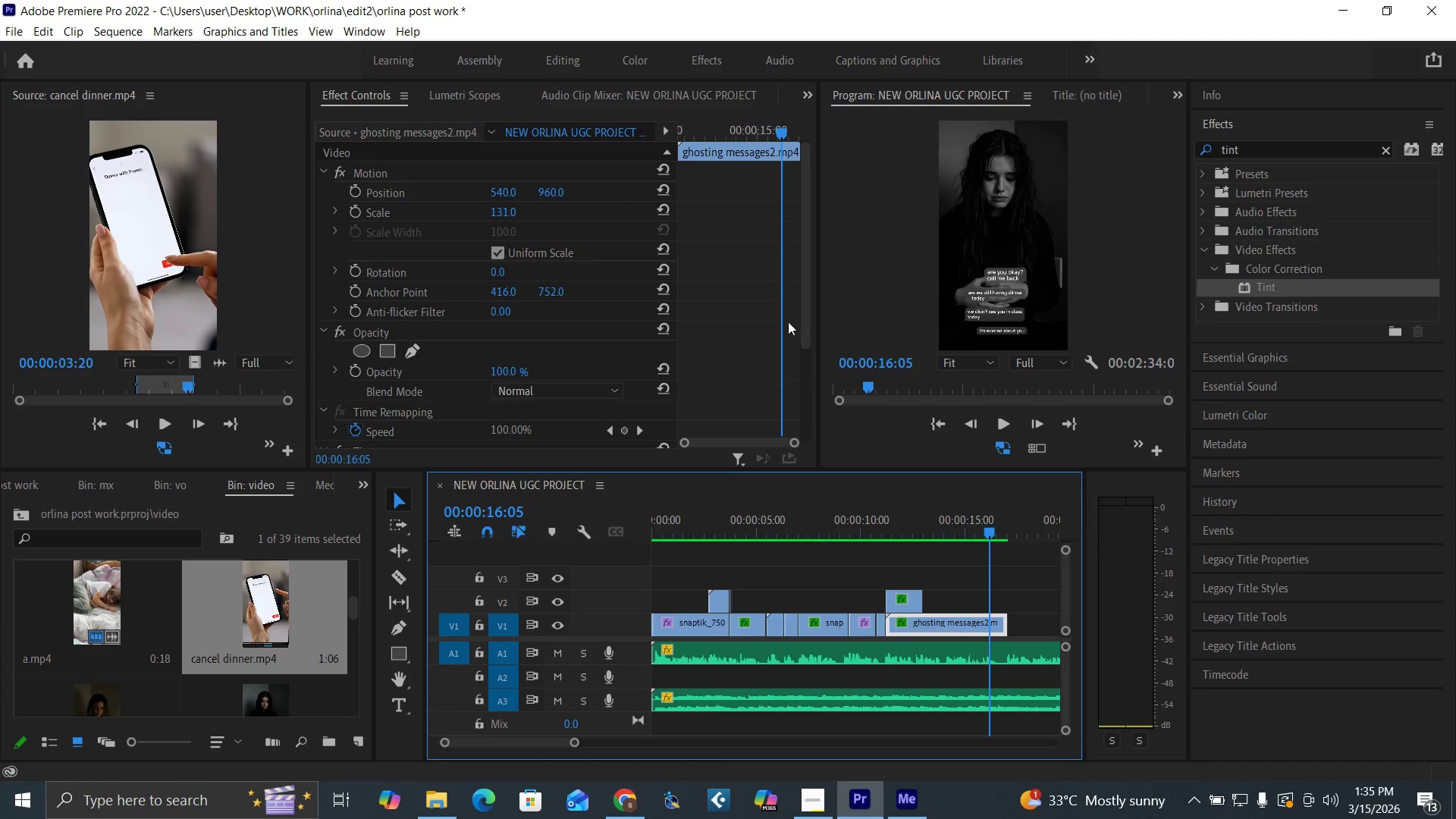 
left_click_drag(start_coordinate=[802, 328], to_coordinate=[811, 443])
 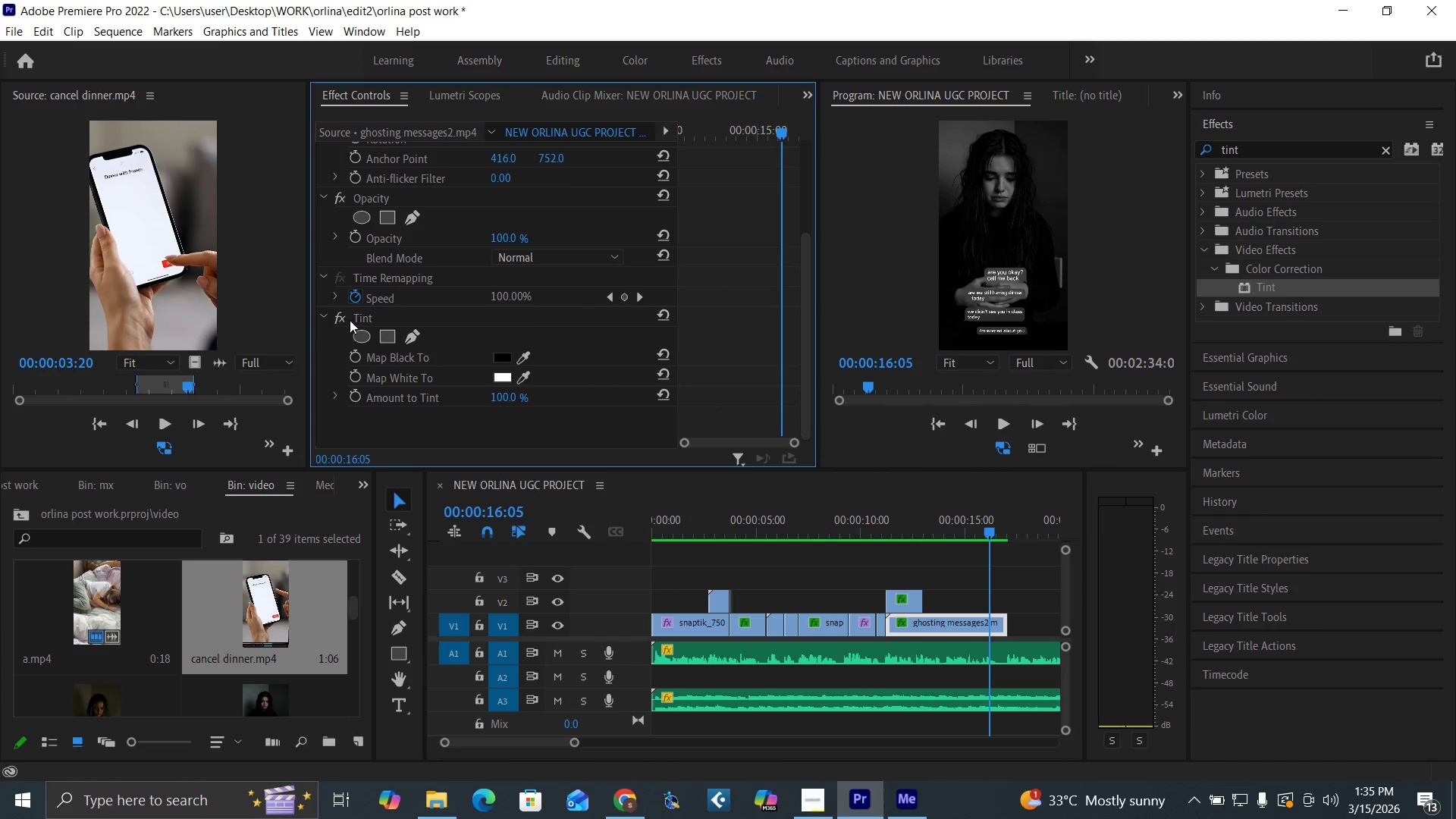 
left_click([353, 315])
 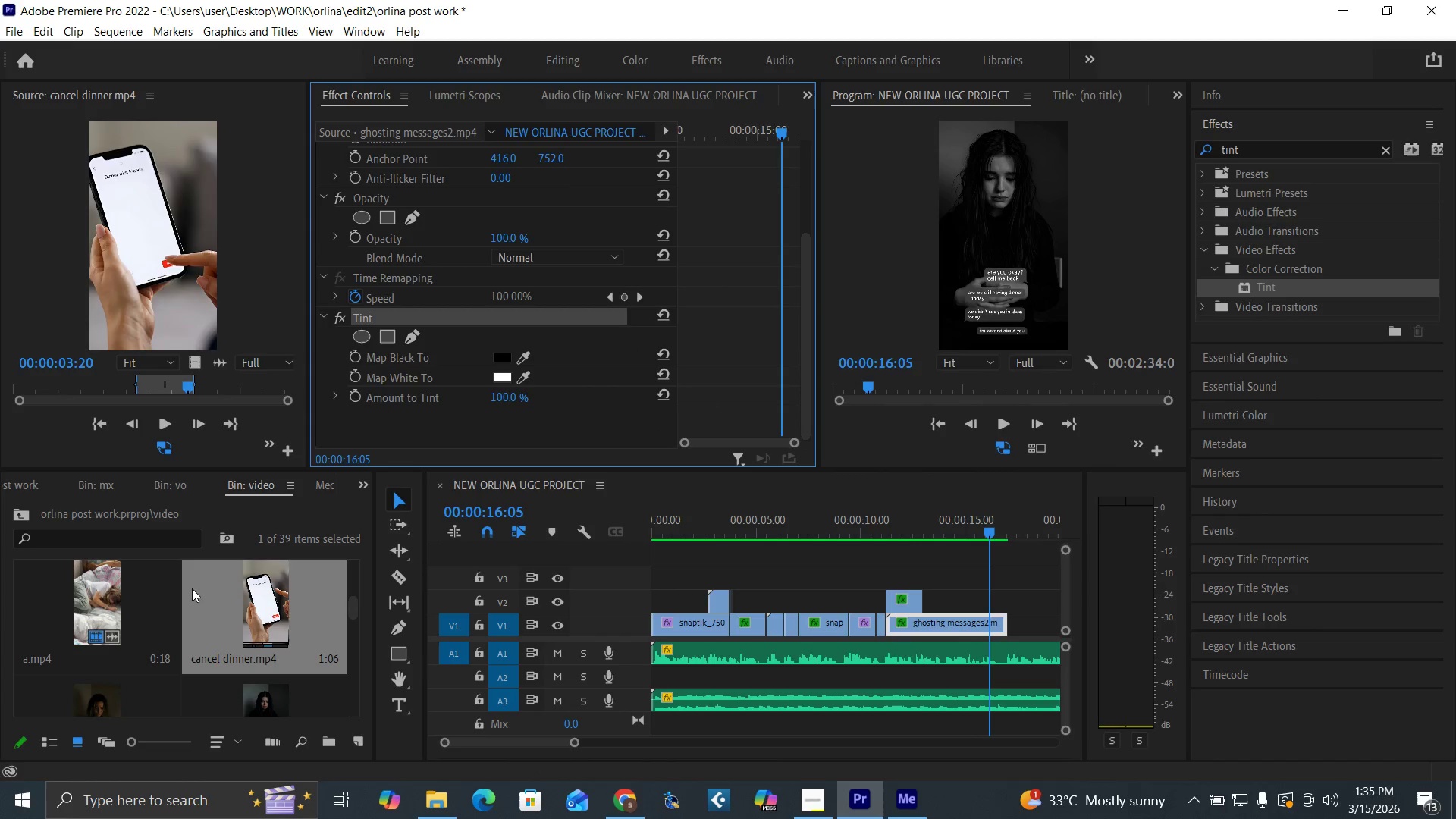 
left_click_drag(start_coordinate=[259, 607], to_coordinate=[290, 616])
 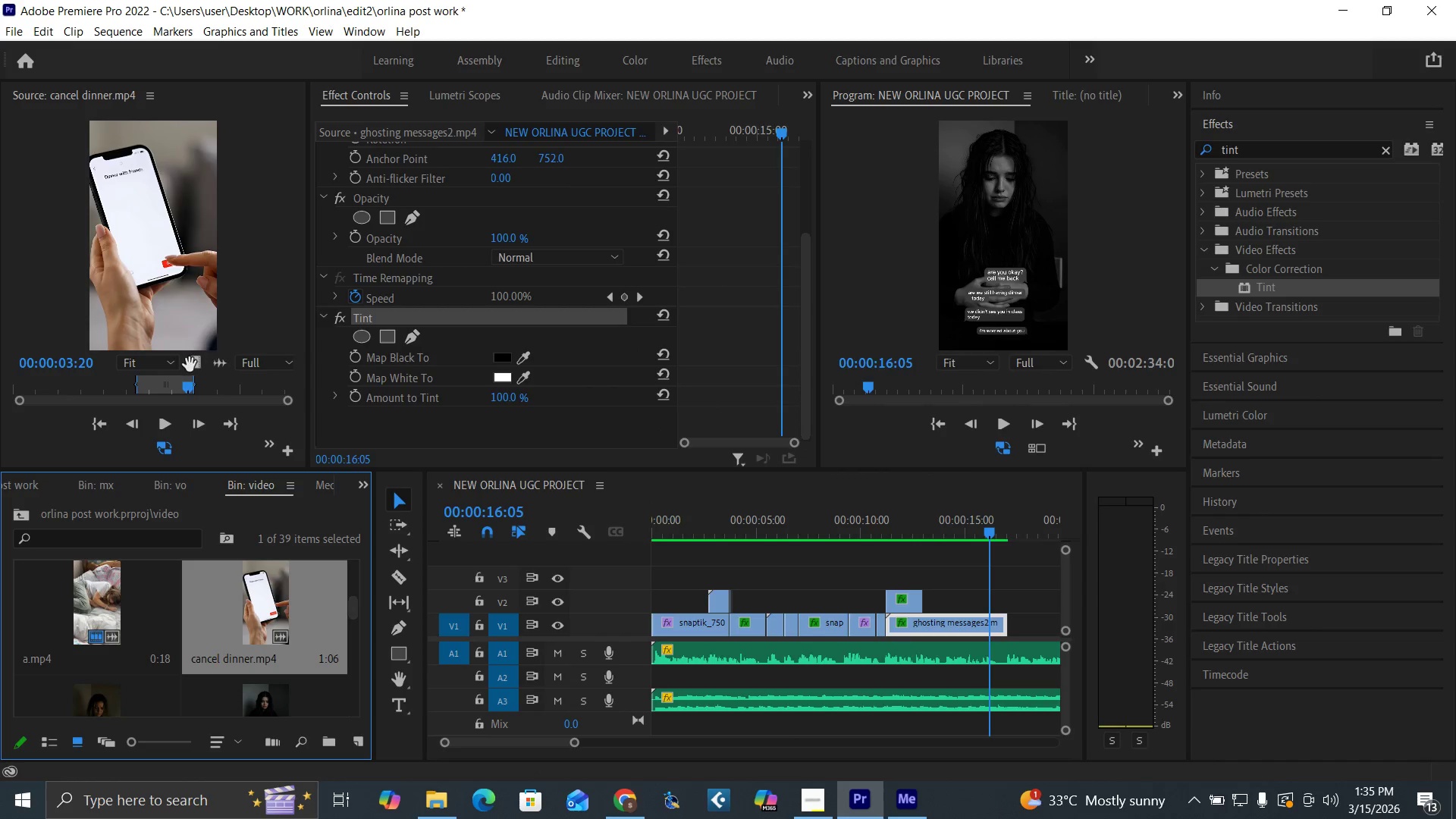 
left_click_drag(start_coordinate=[190, 365], to_coordinate=[1010, 630])
 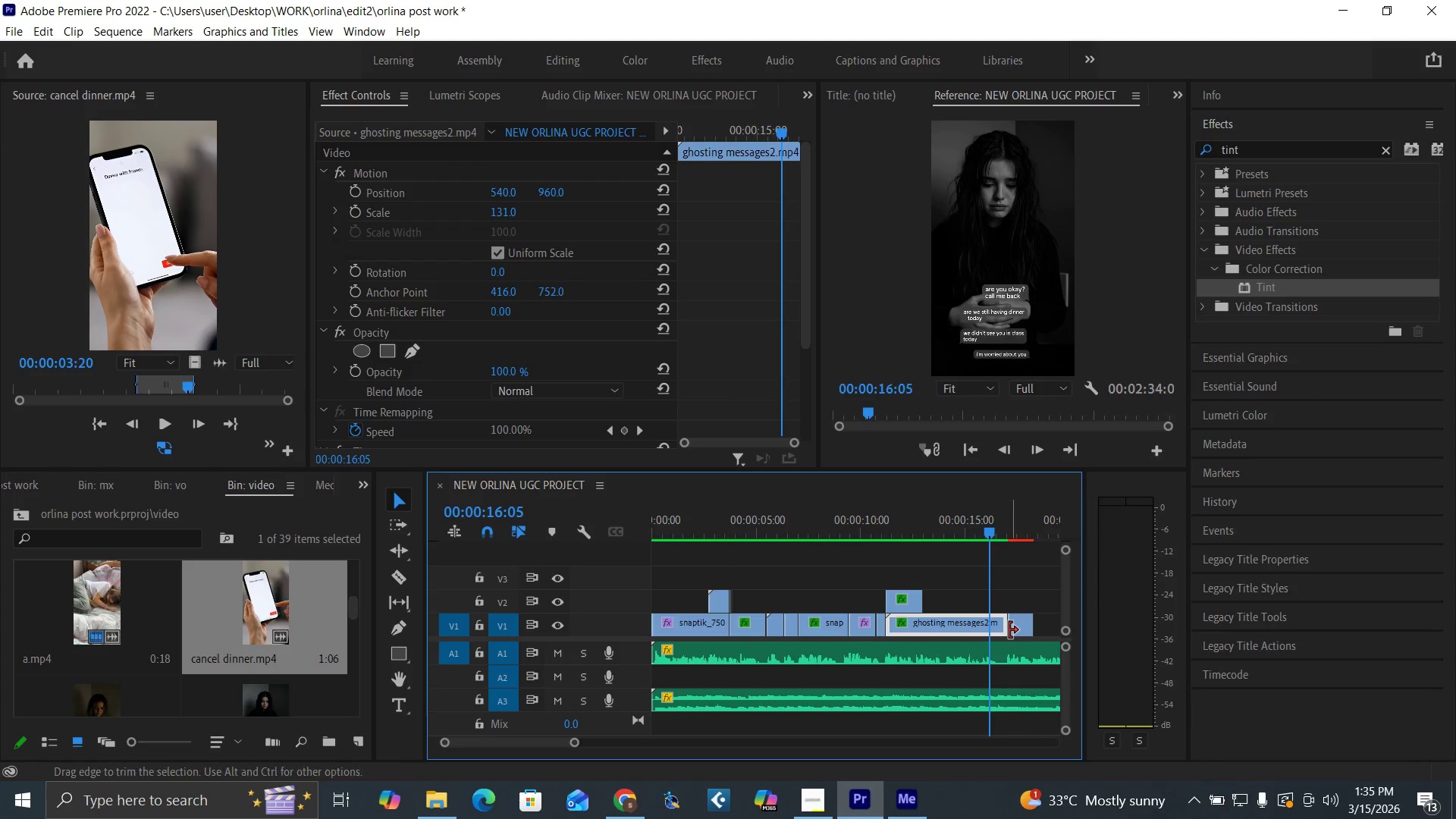 
key(Space)
 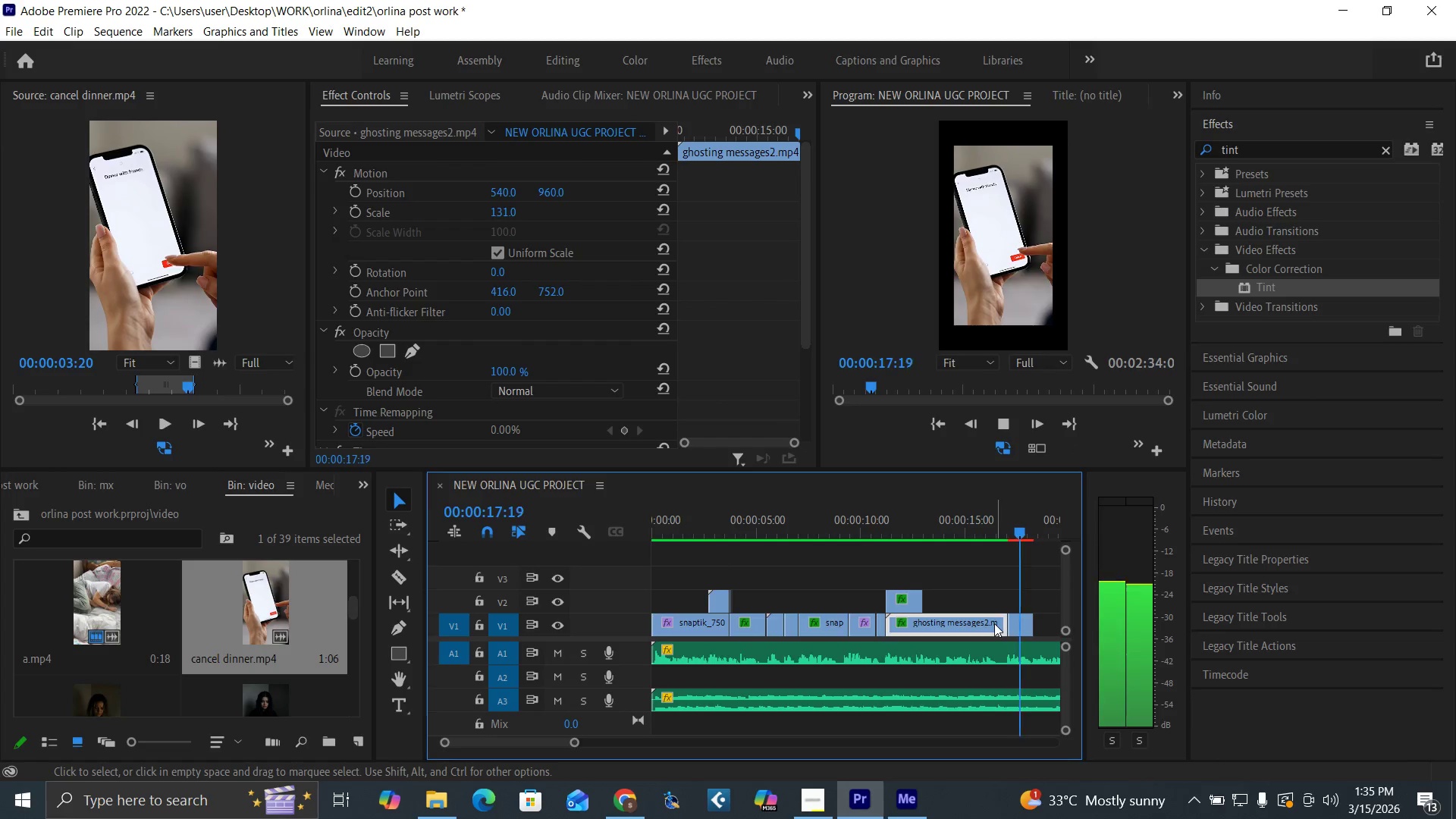 
key(Space)
 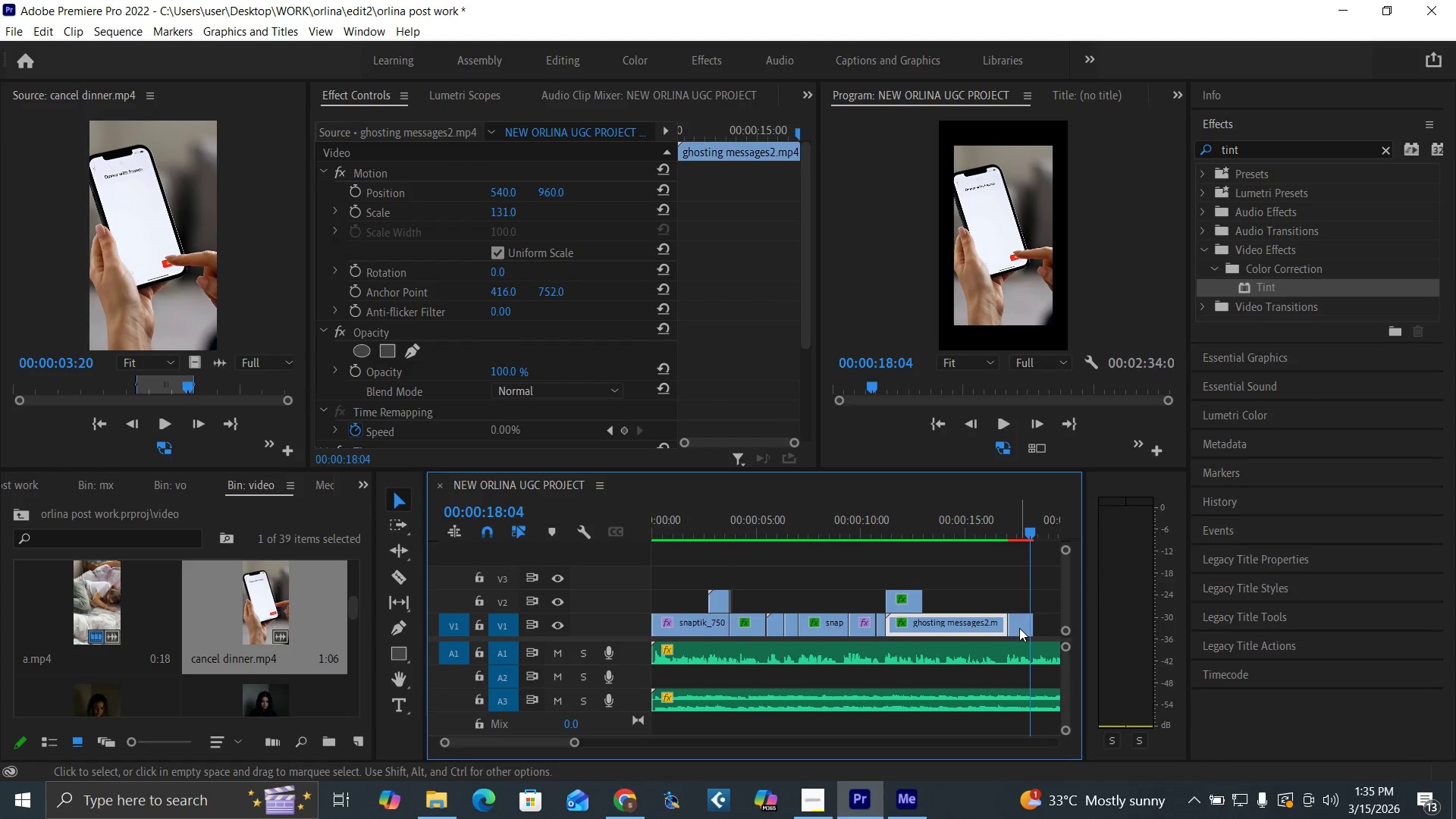 
left_click([1019, 628])
 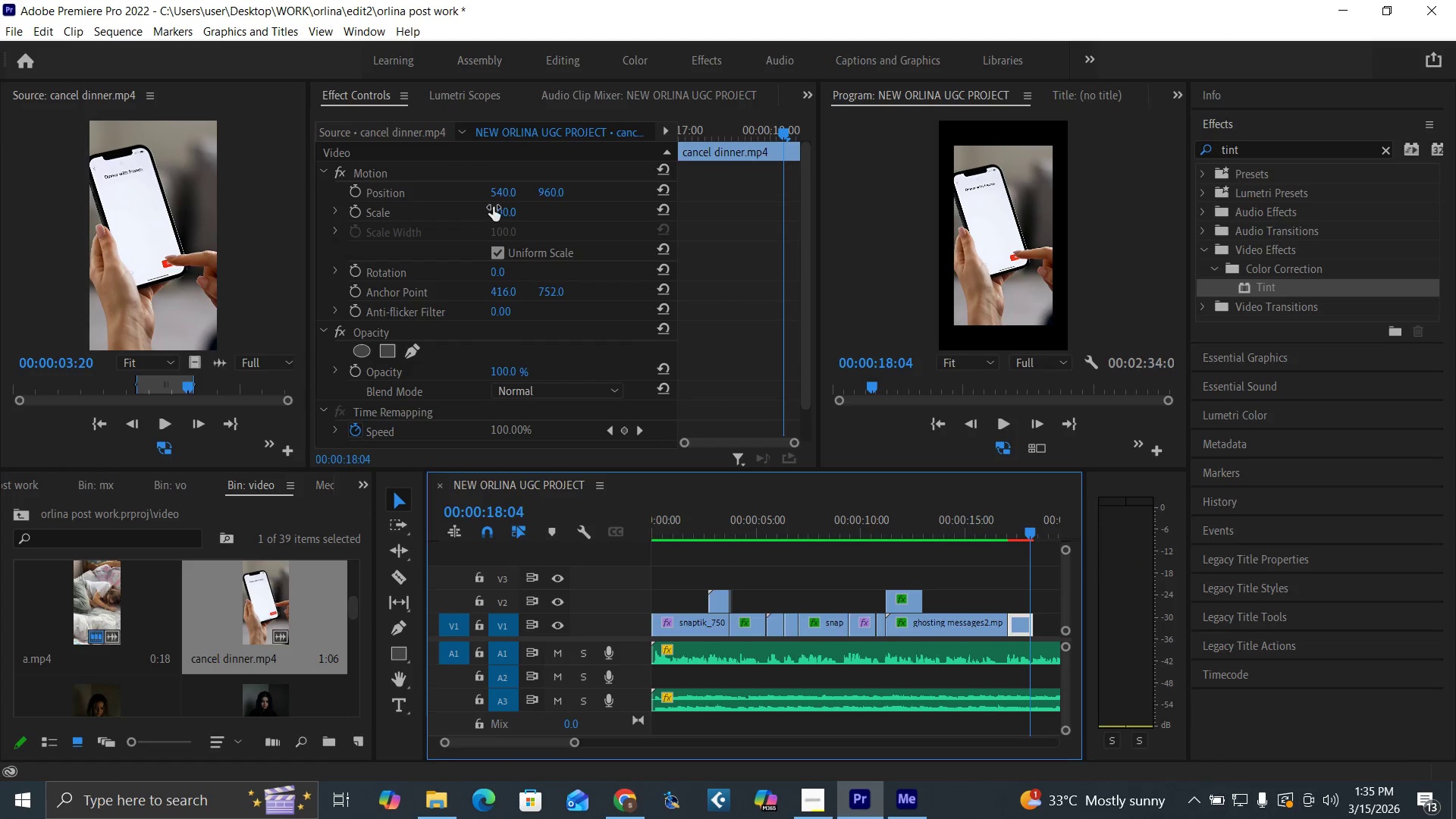 
left_click([500, 210])
 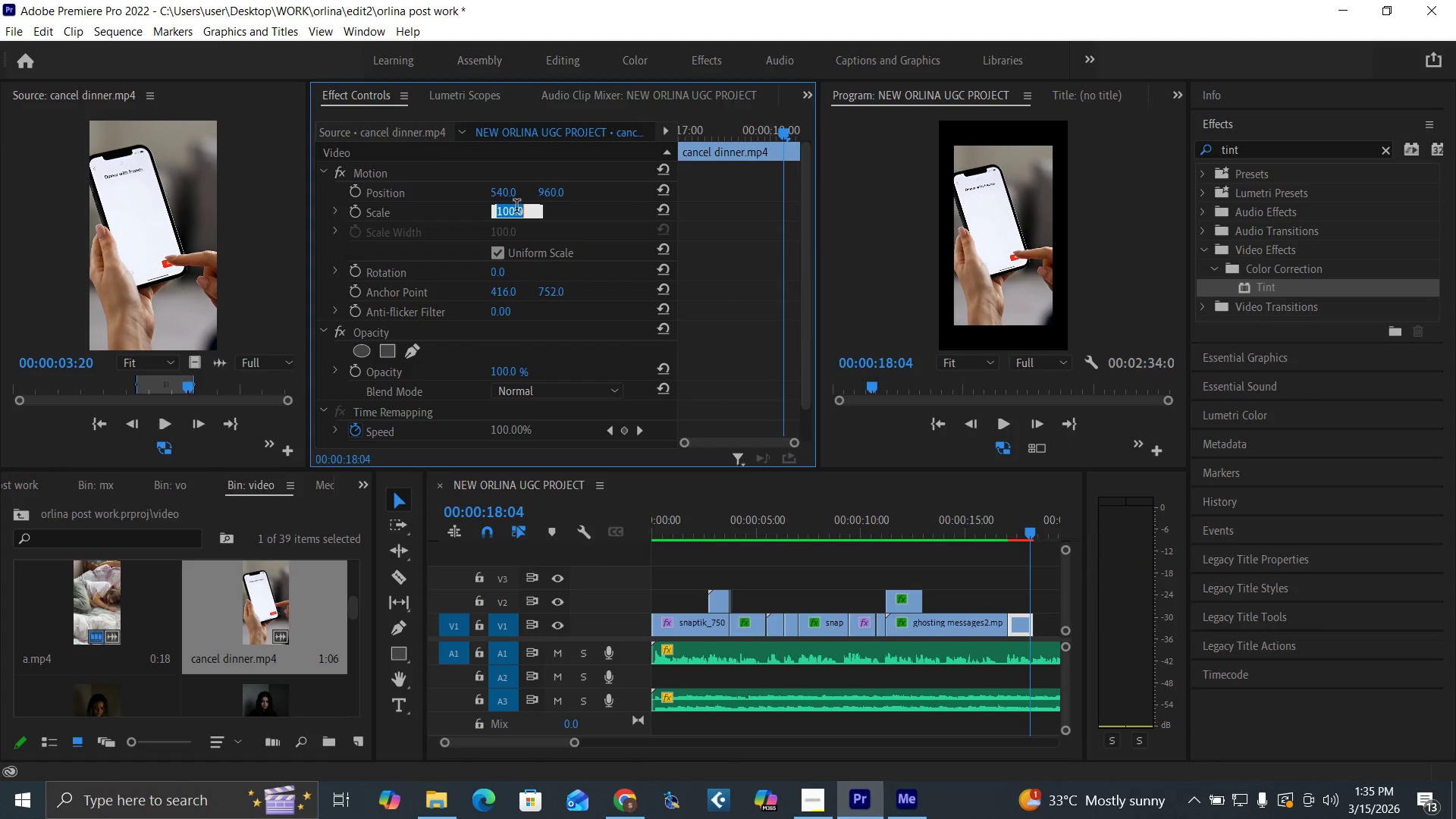 
type(131)
 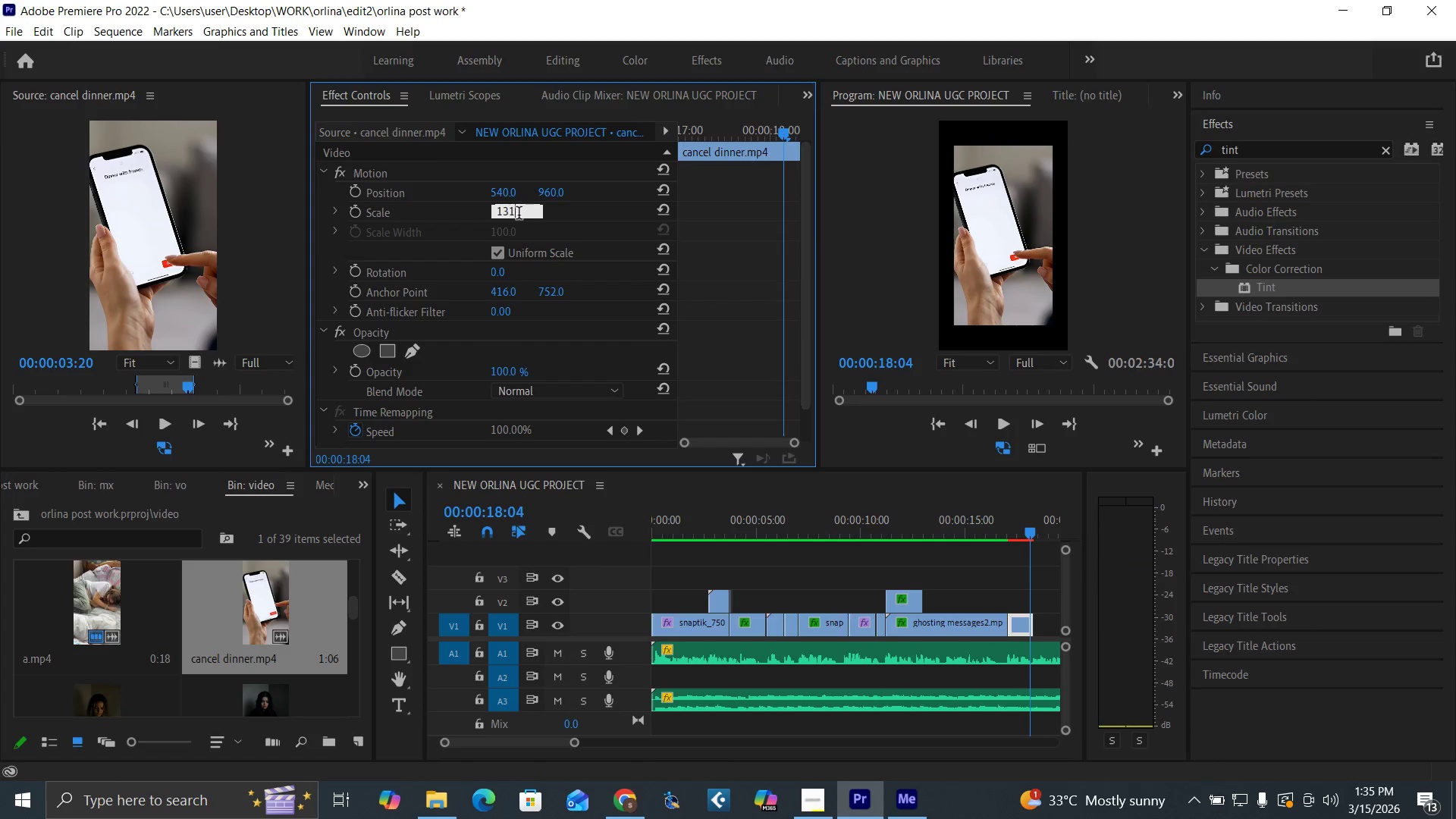 
key(Enter)
 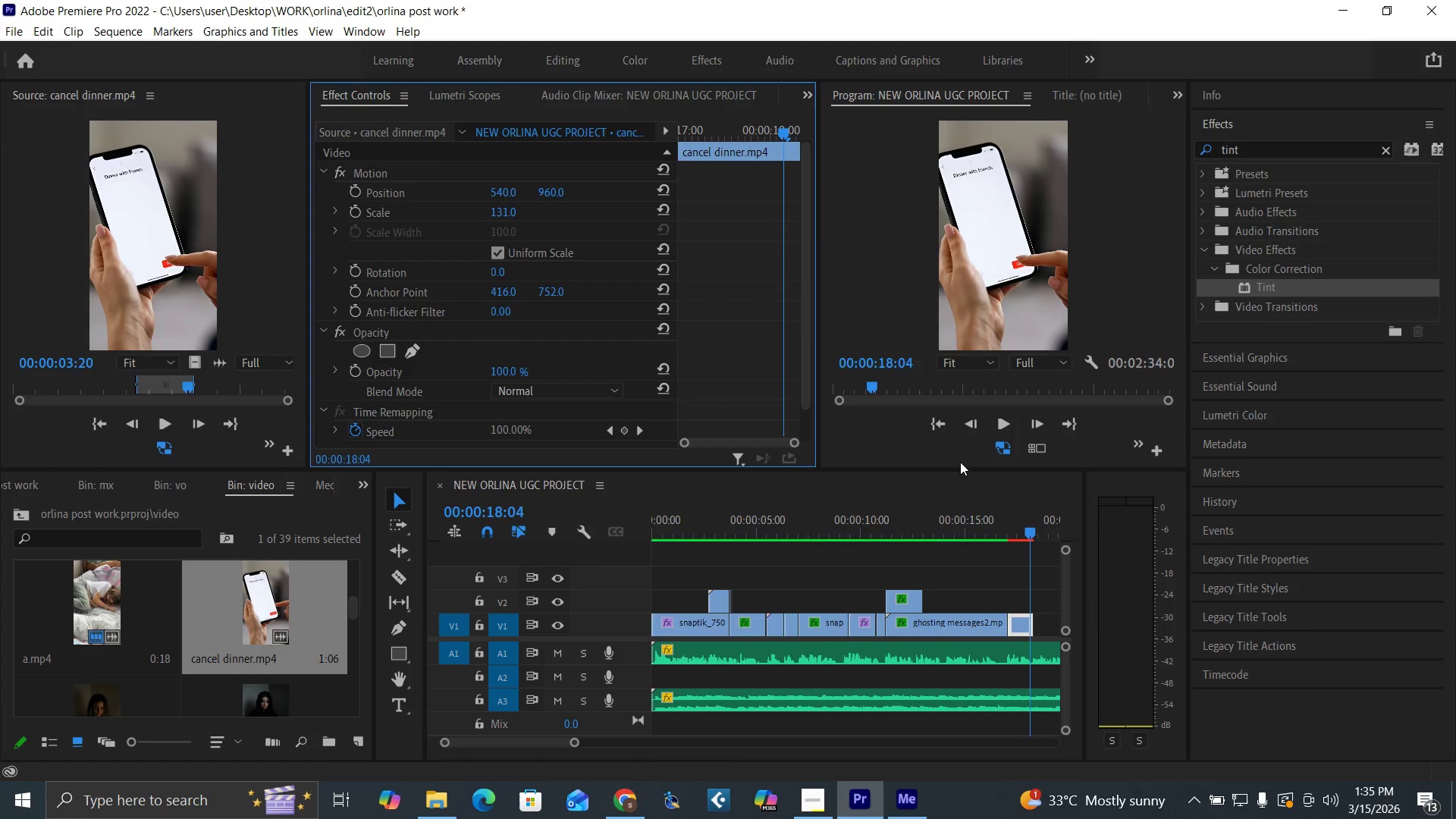 
left_click([1001, 532])
 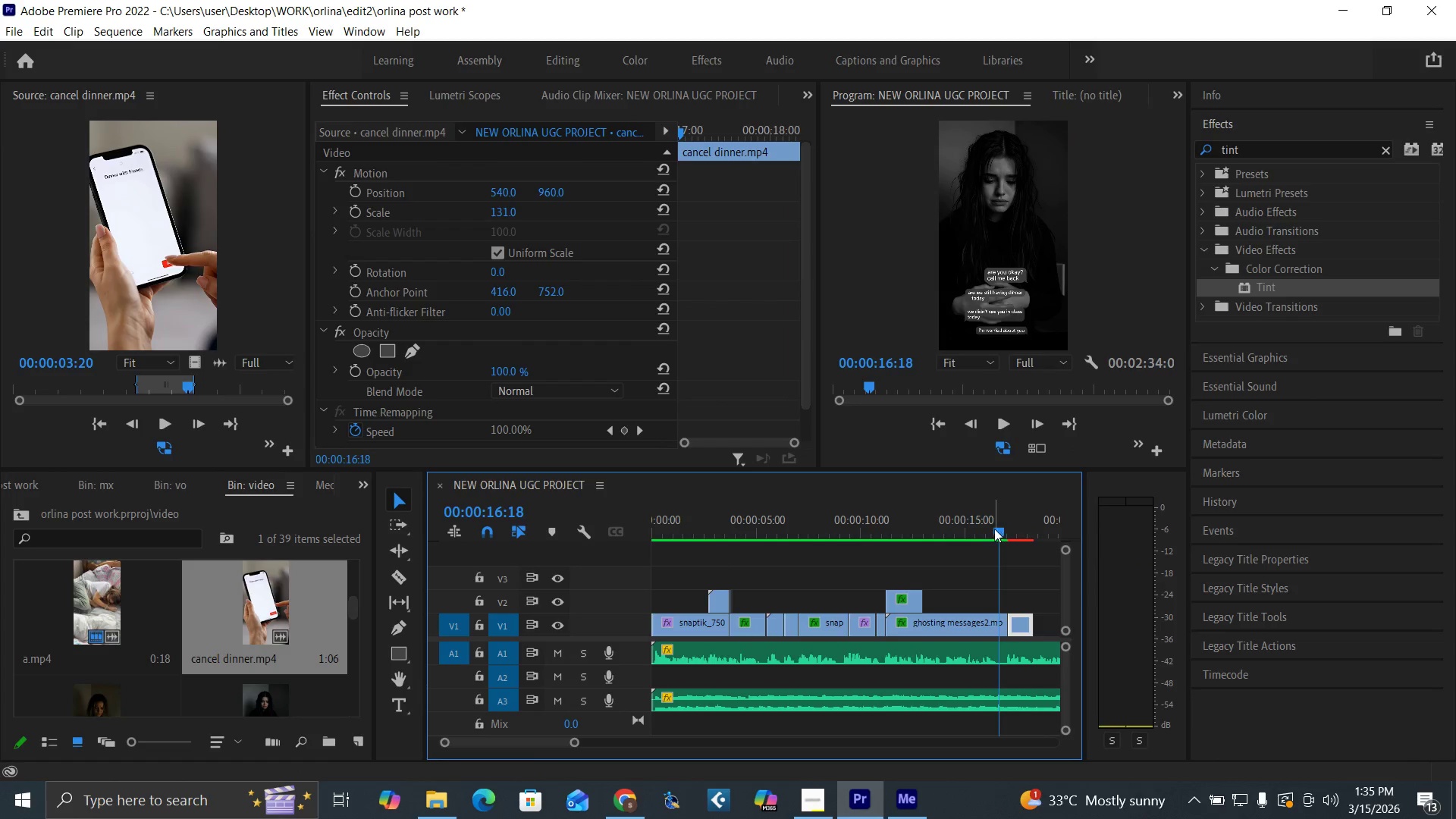 
key(Space)
 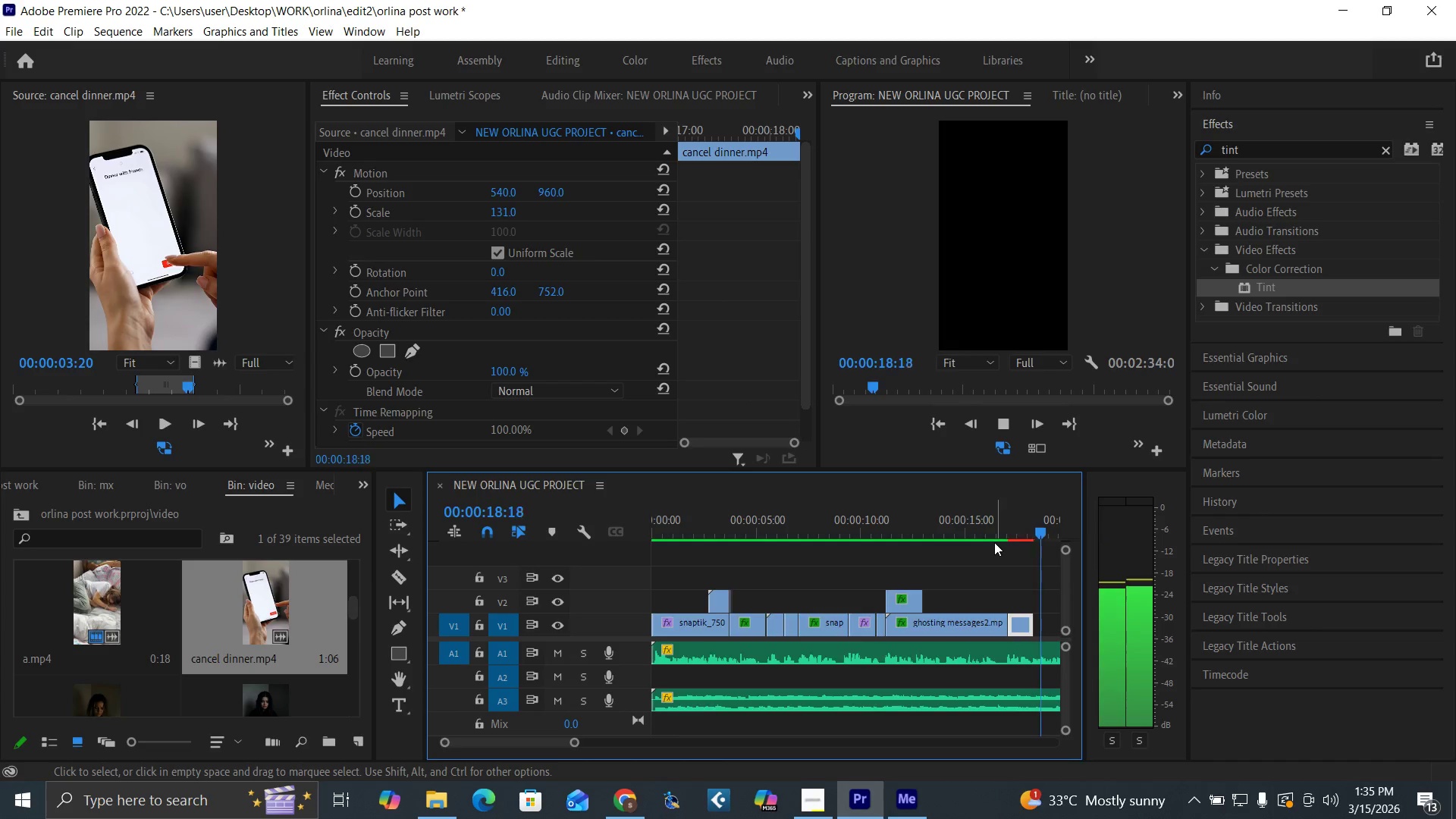 
key(Space)
 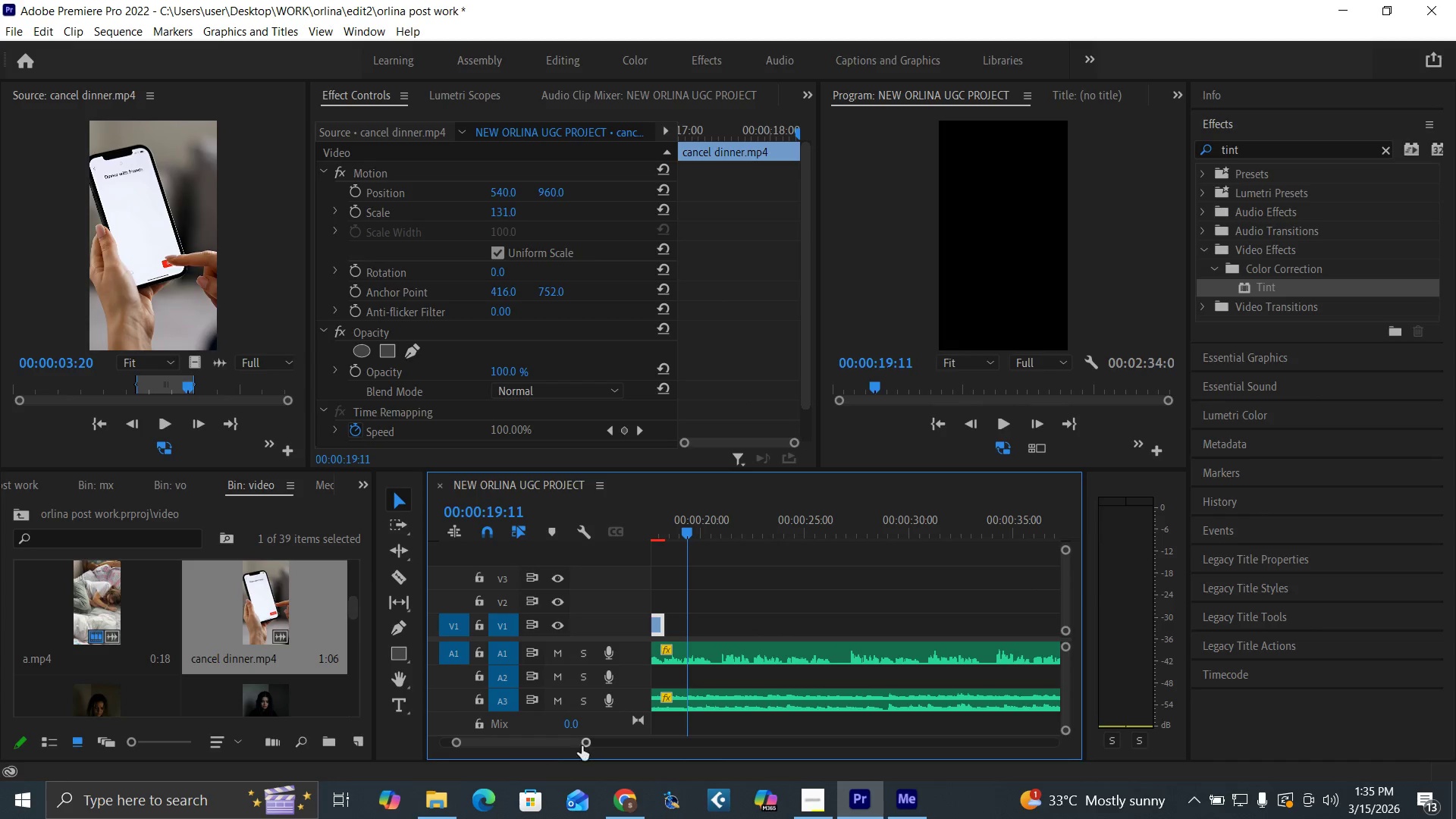 
left_click_drag(start_coordinate=[583, 746], to_coordinate=[594, 749])
 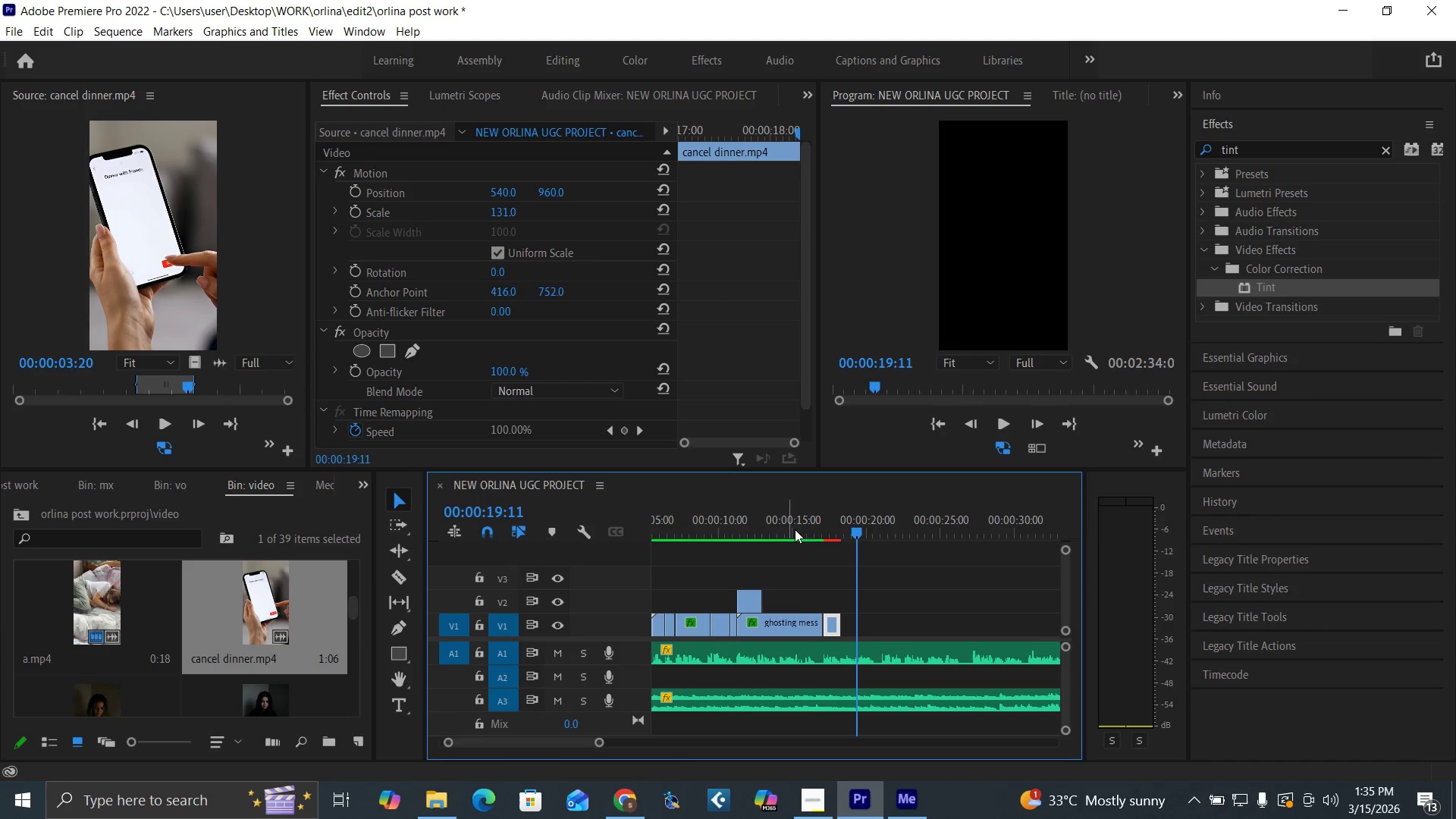 
left_click([811, 530])
 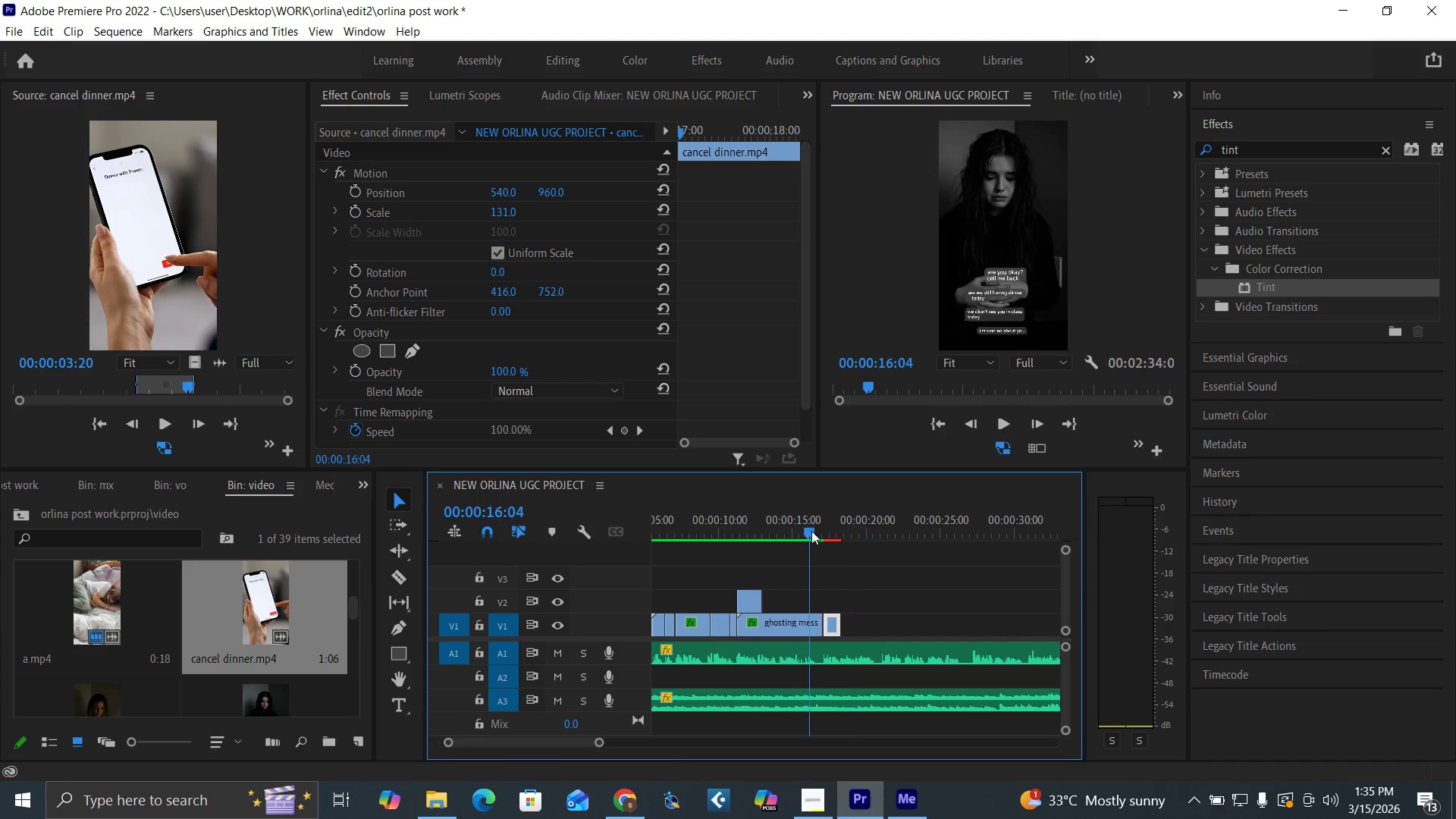 
key(Space)
 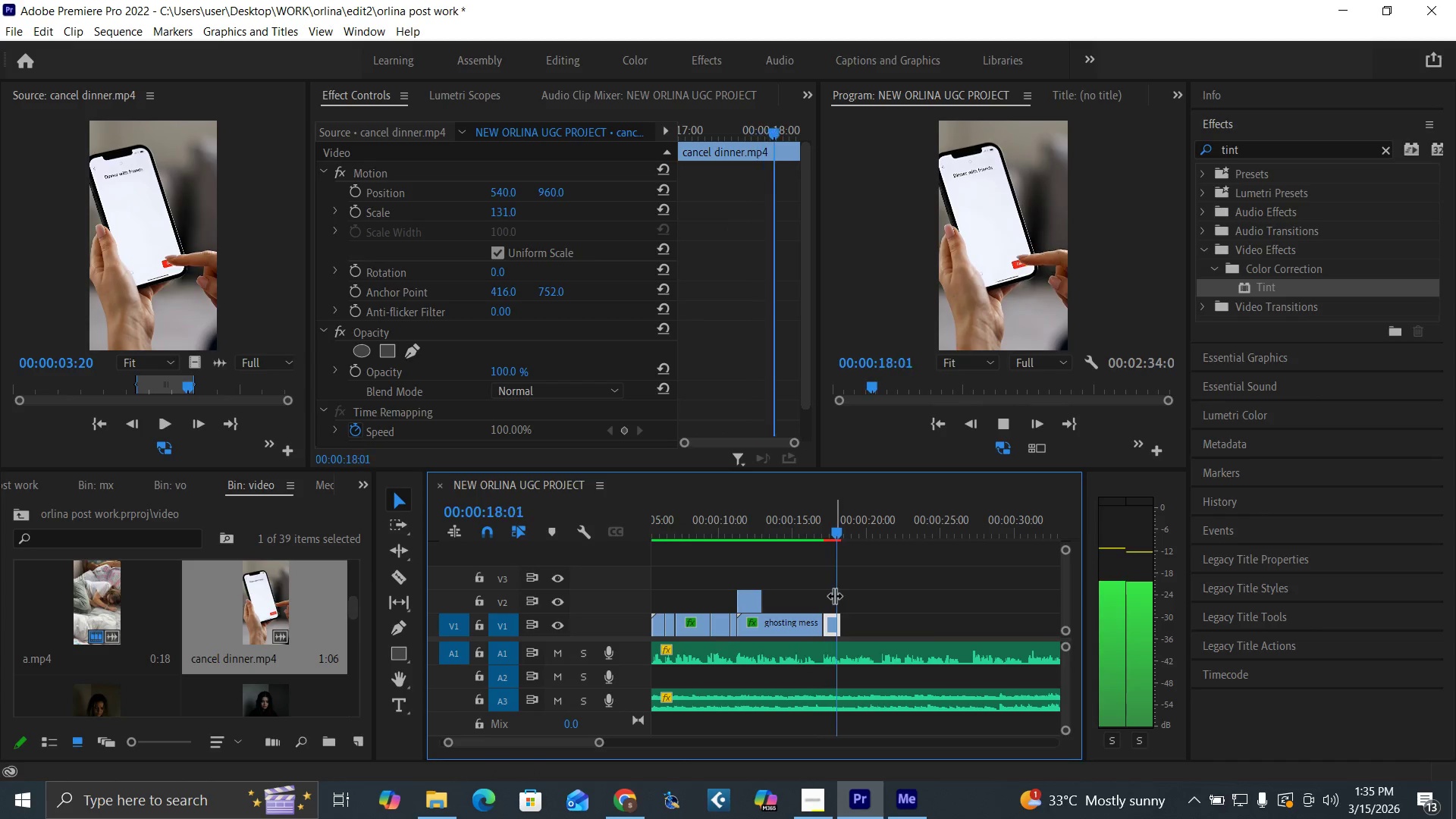 
key(Space)
 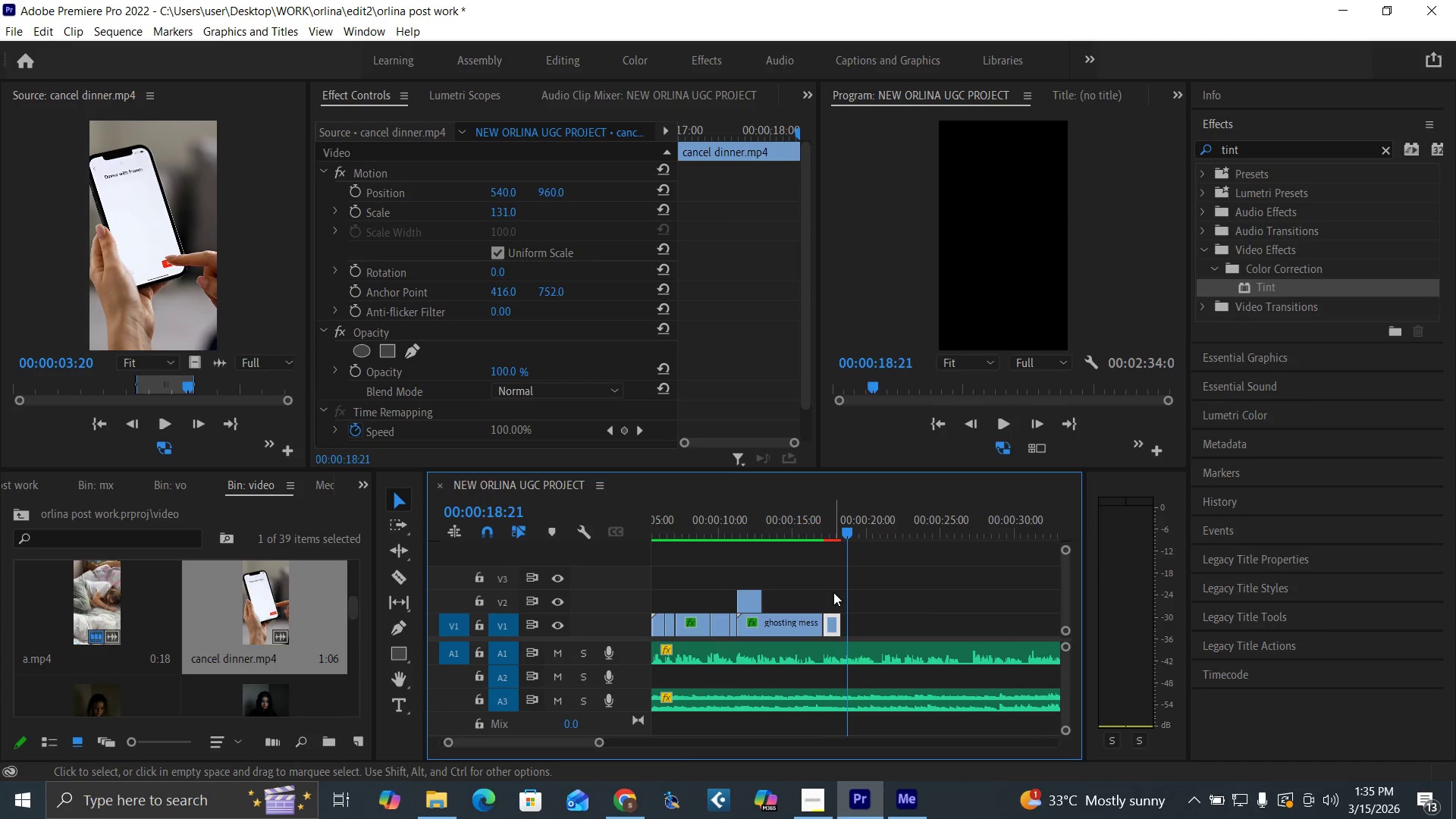 
key(Equal)
 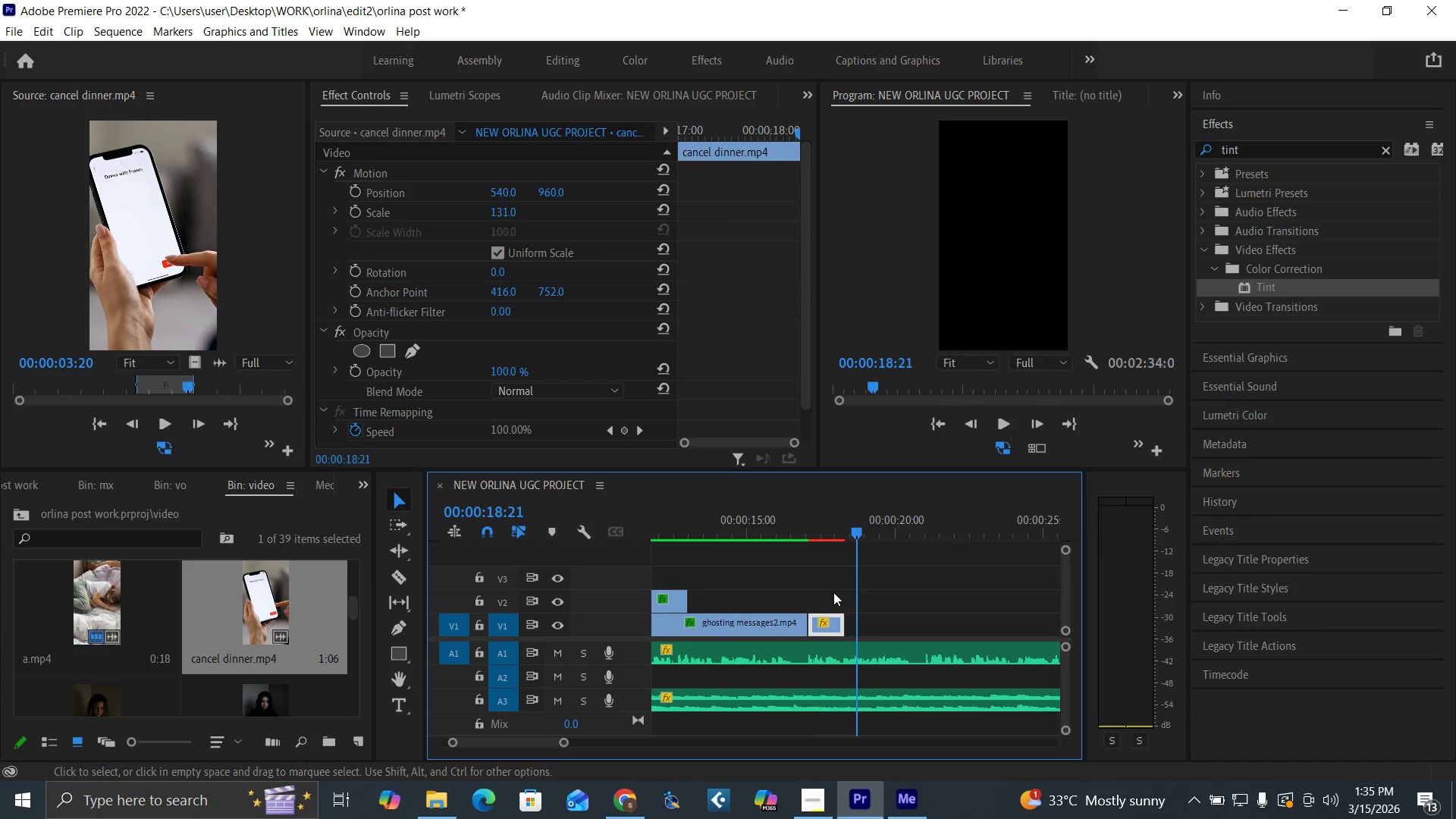 
key(Equal)
 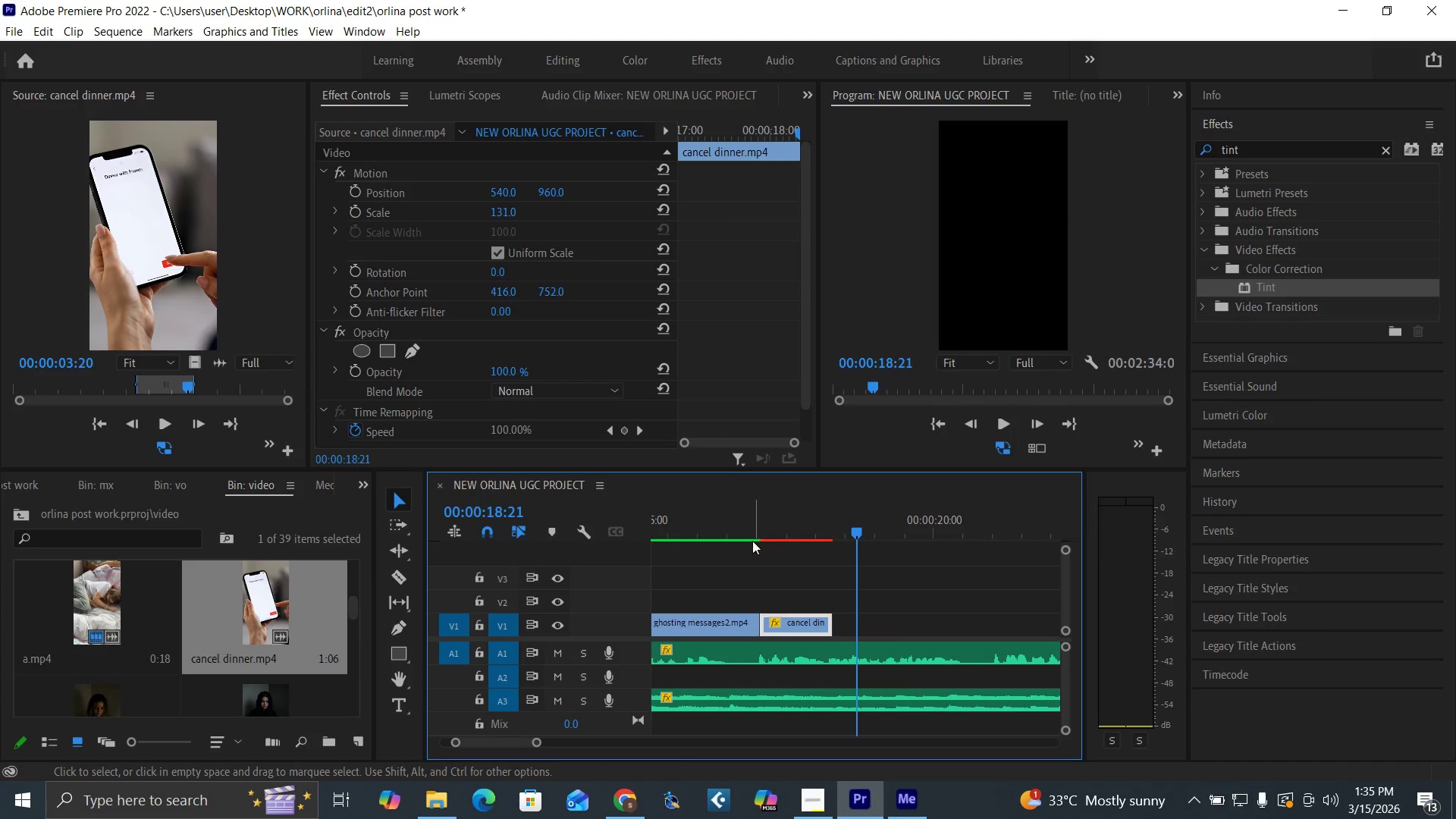 
left_click([743, 531])
 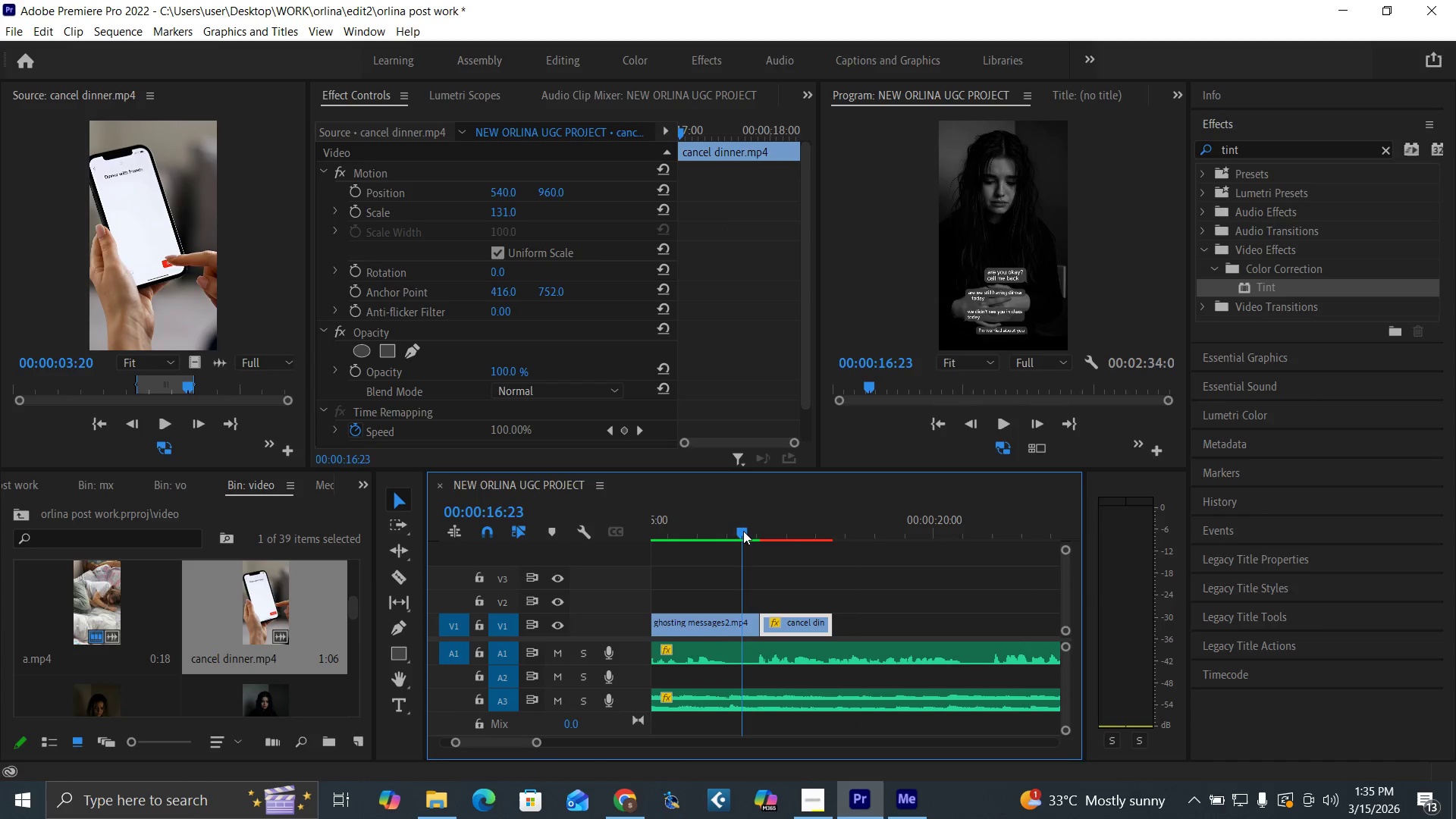 
key(Space)
 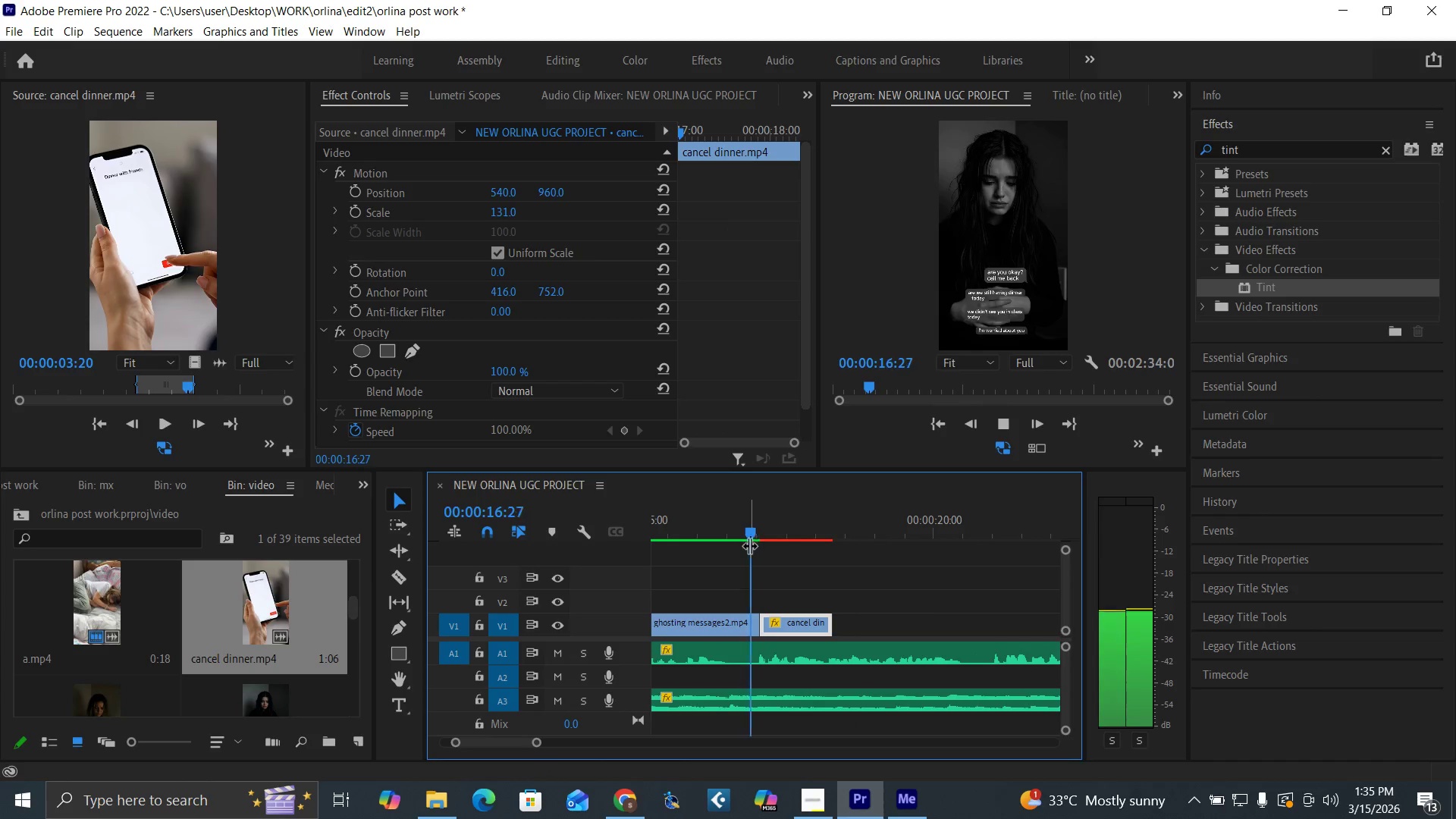 
key(Space)
 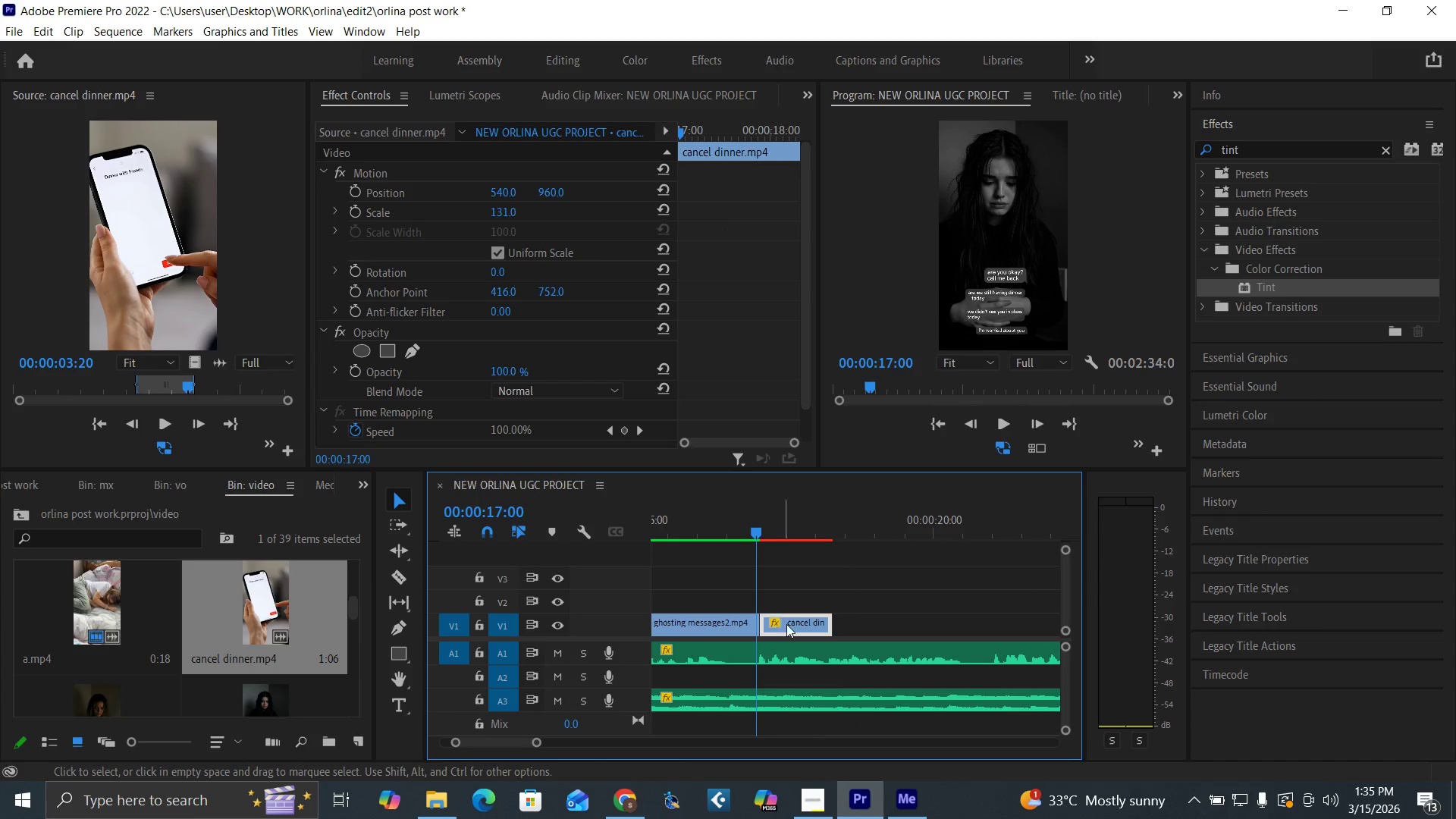 
left_click_drag(start_coordinate=[791, 624], to_coordinate=[784, 624])
 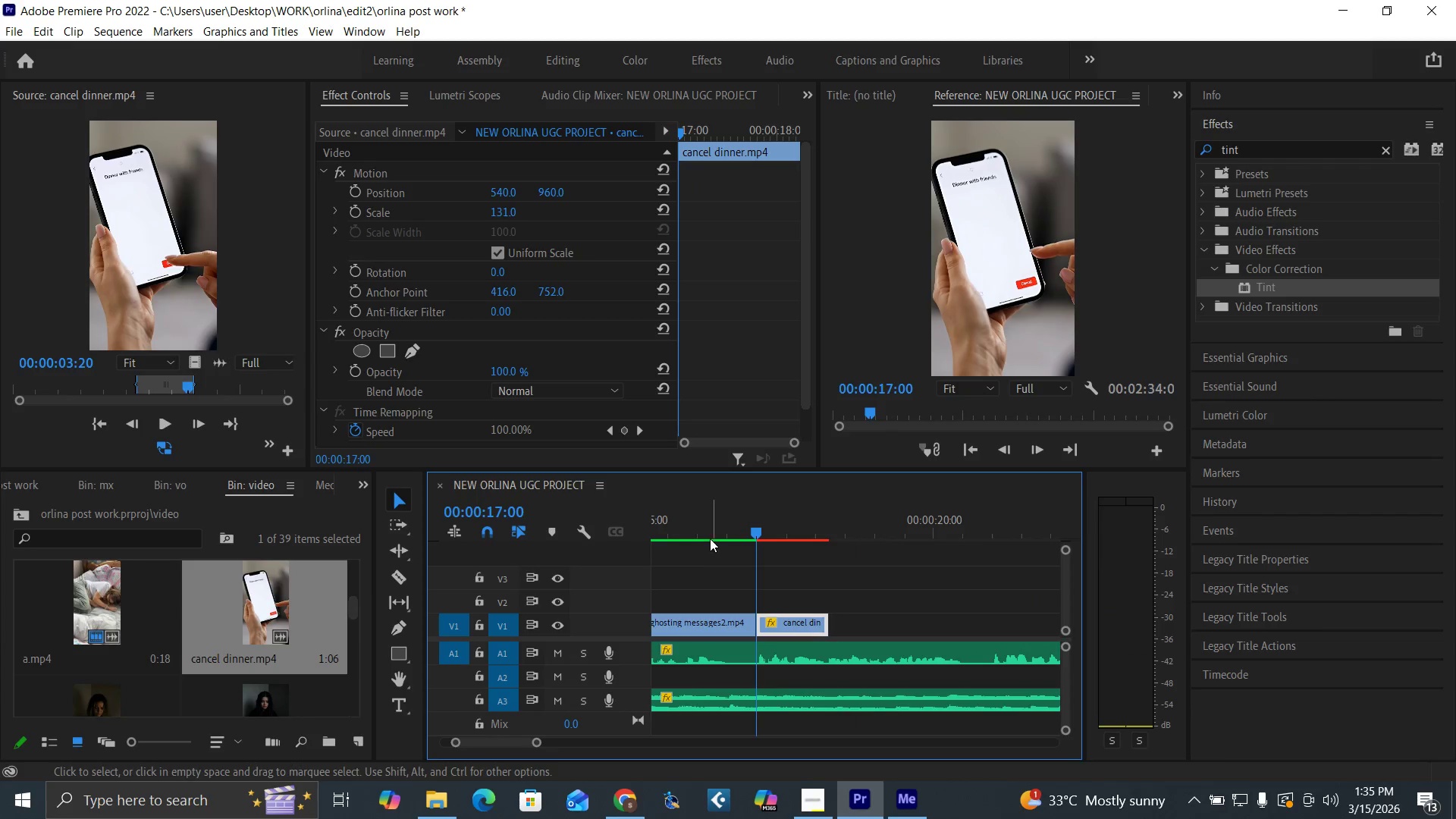 
left_click([708, 532])
 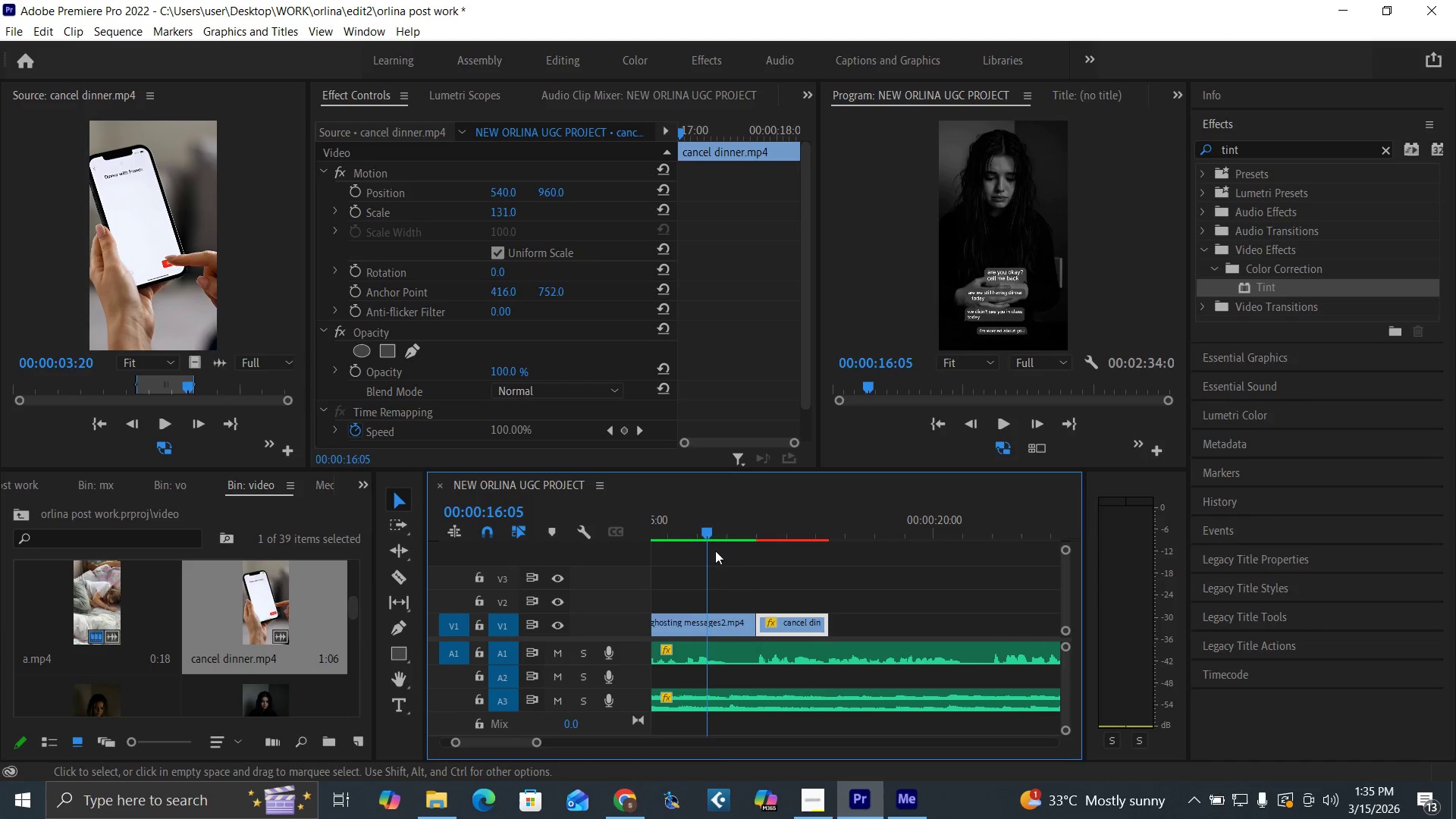 
key(Space)
 